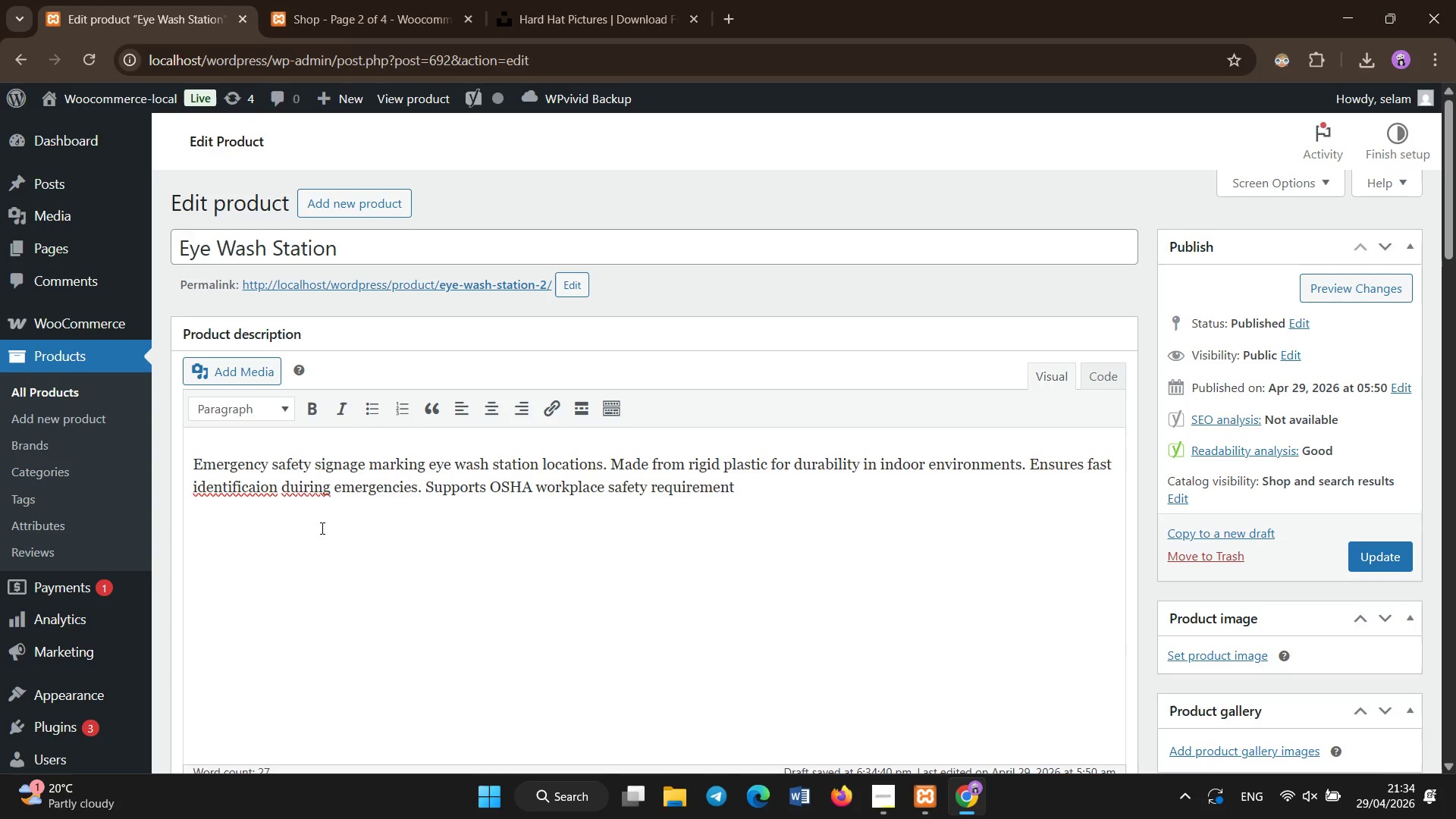 
key(Backspace)
 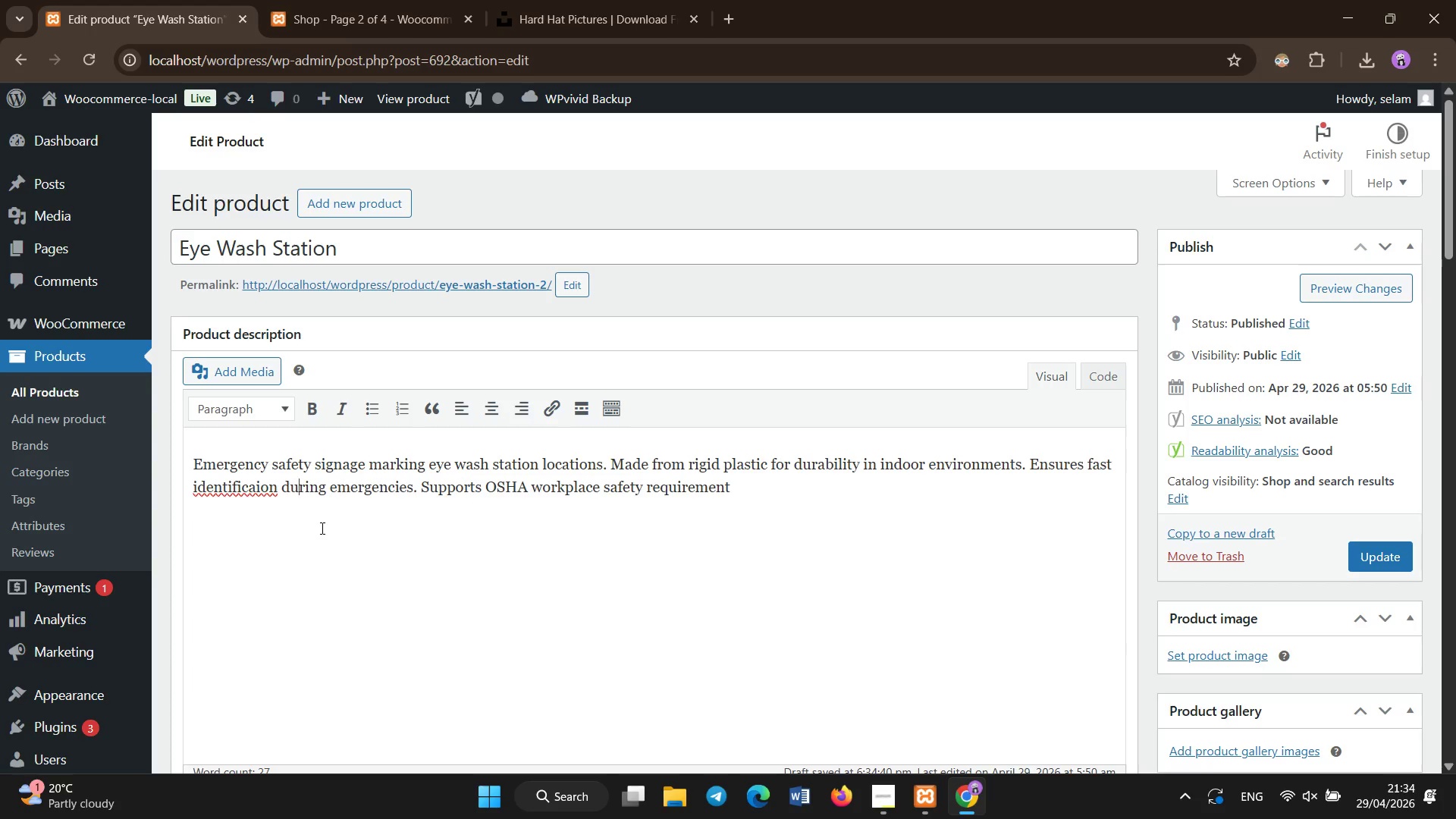 
key(ArrowLeft)
 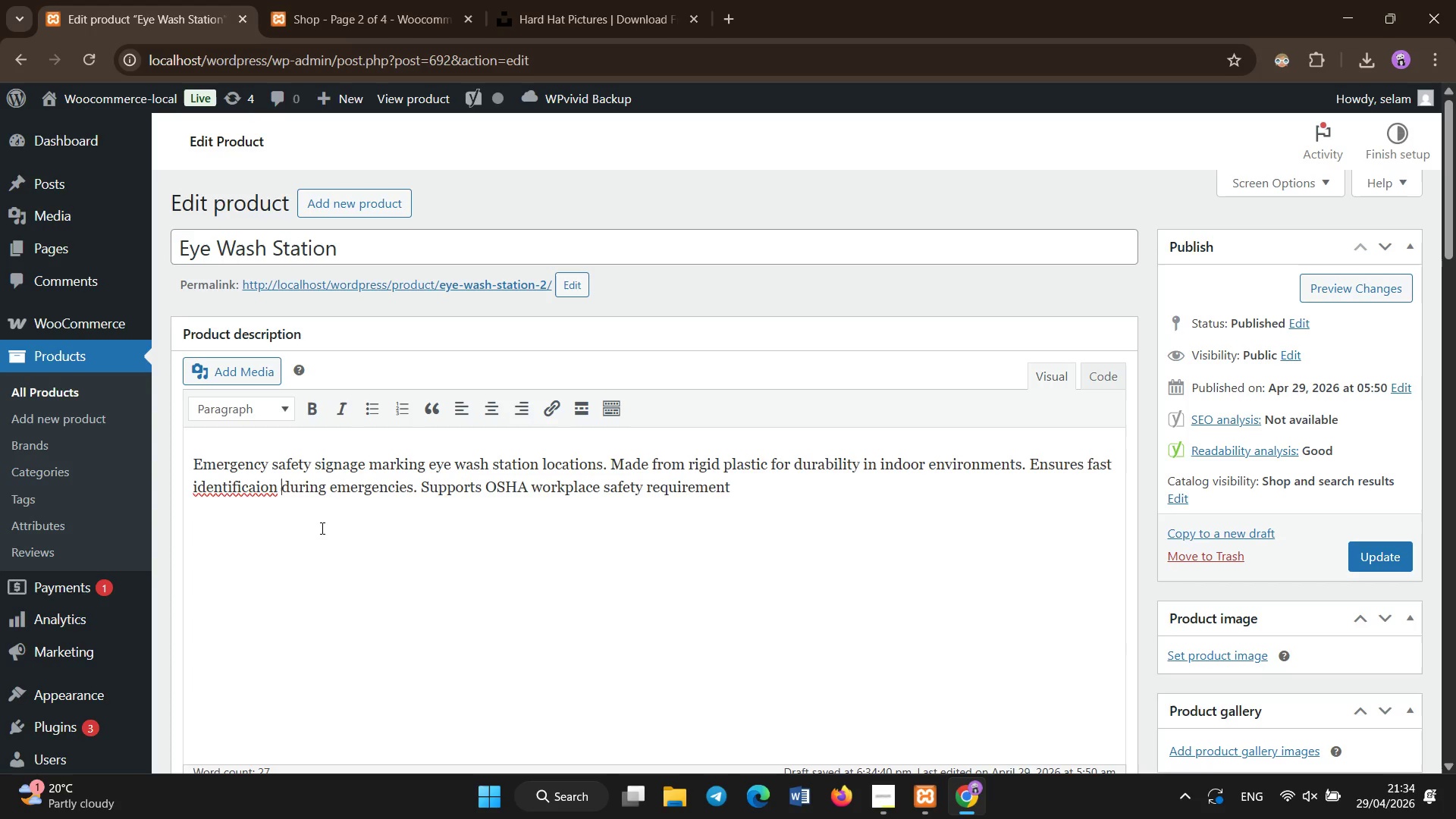 
key(ArrowLeft)
 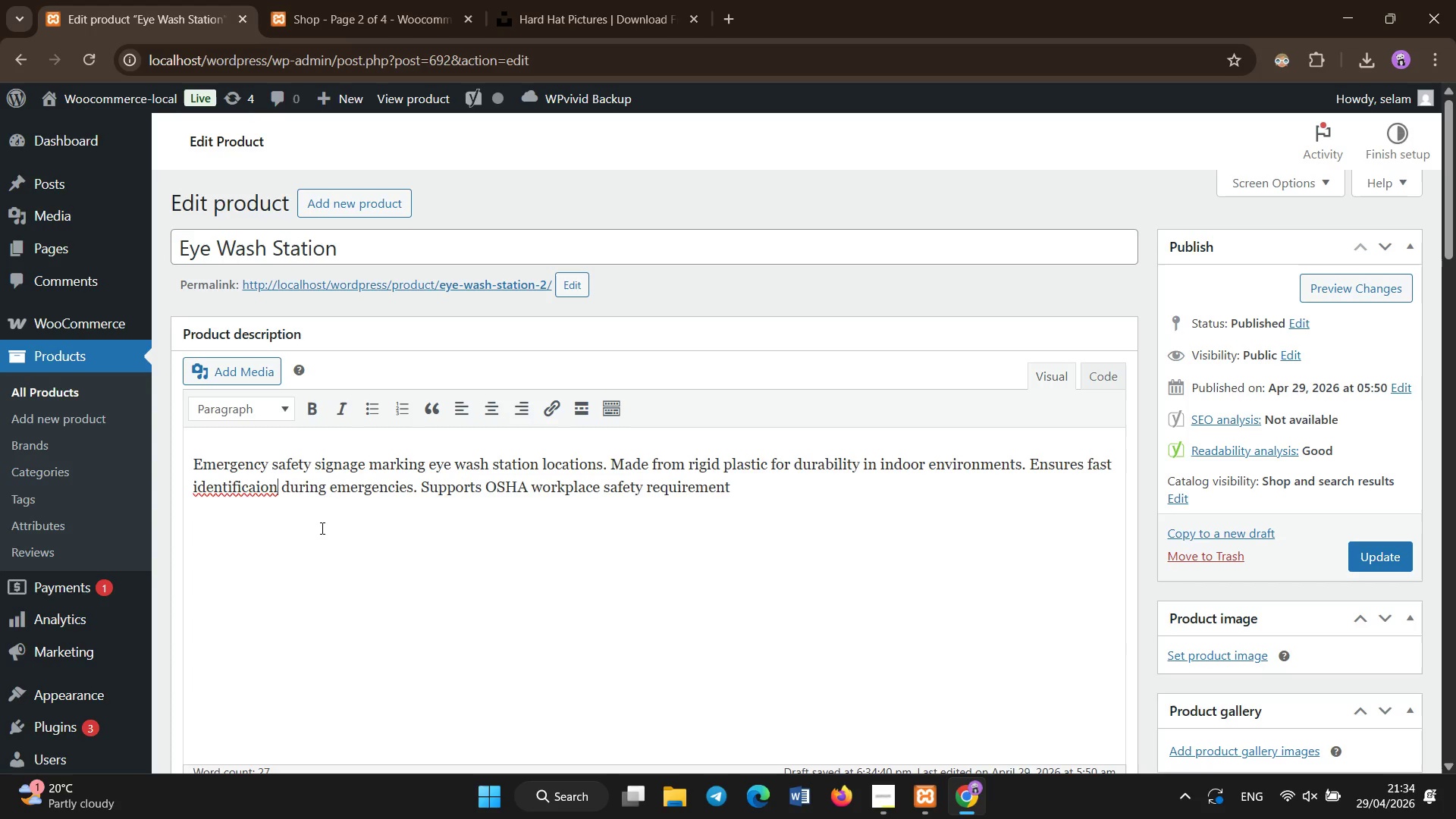 
key(ArrowLeft)
 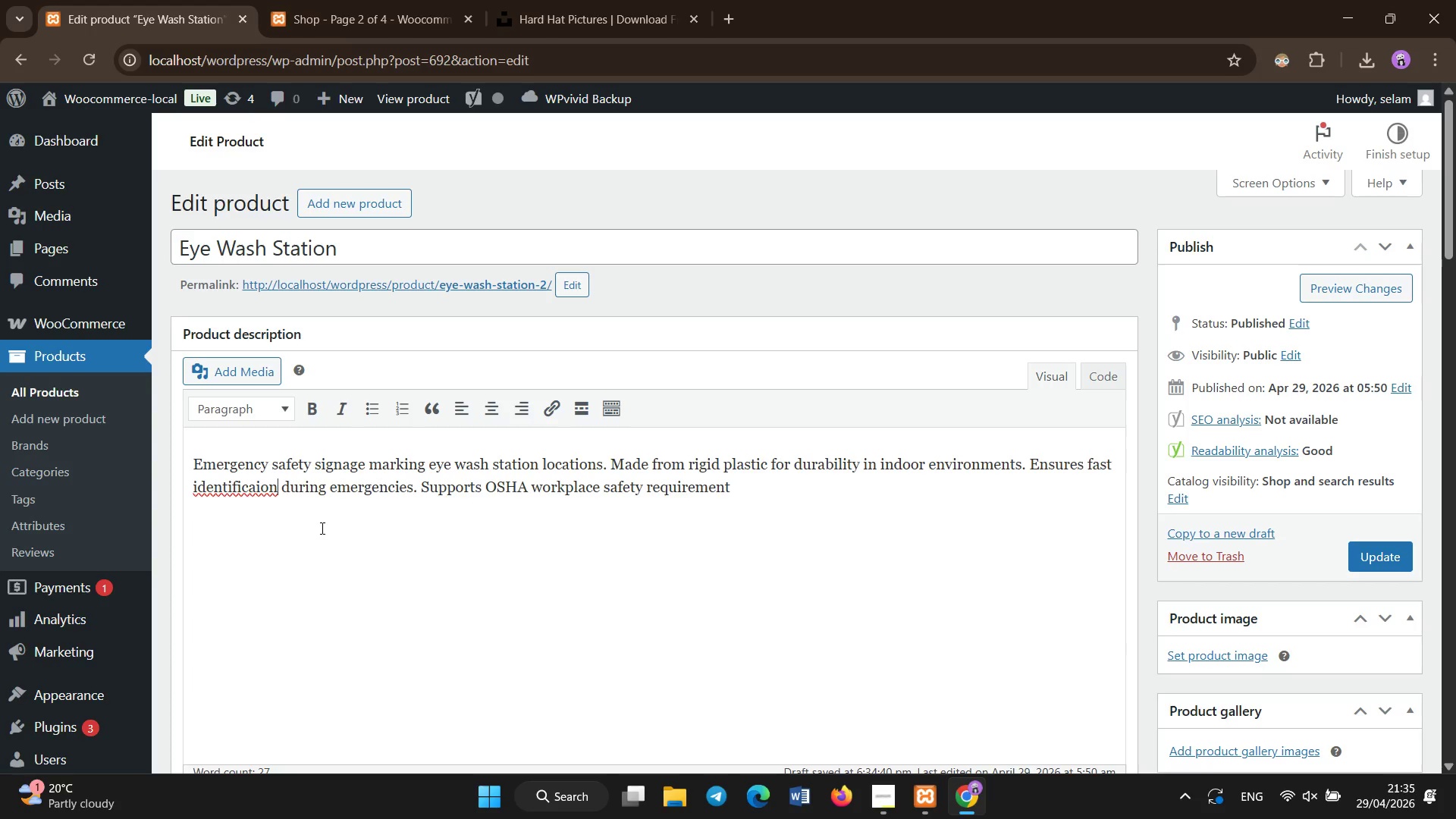 
hold_key(key=ArrowLeft, duration=0.75)
 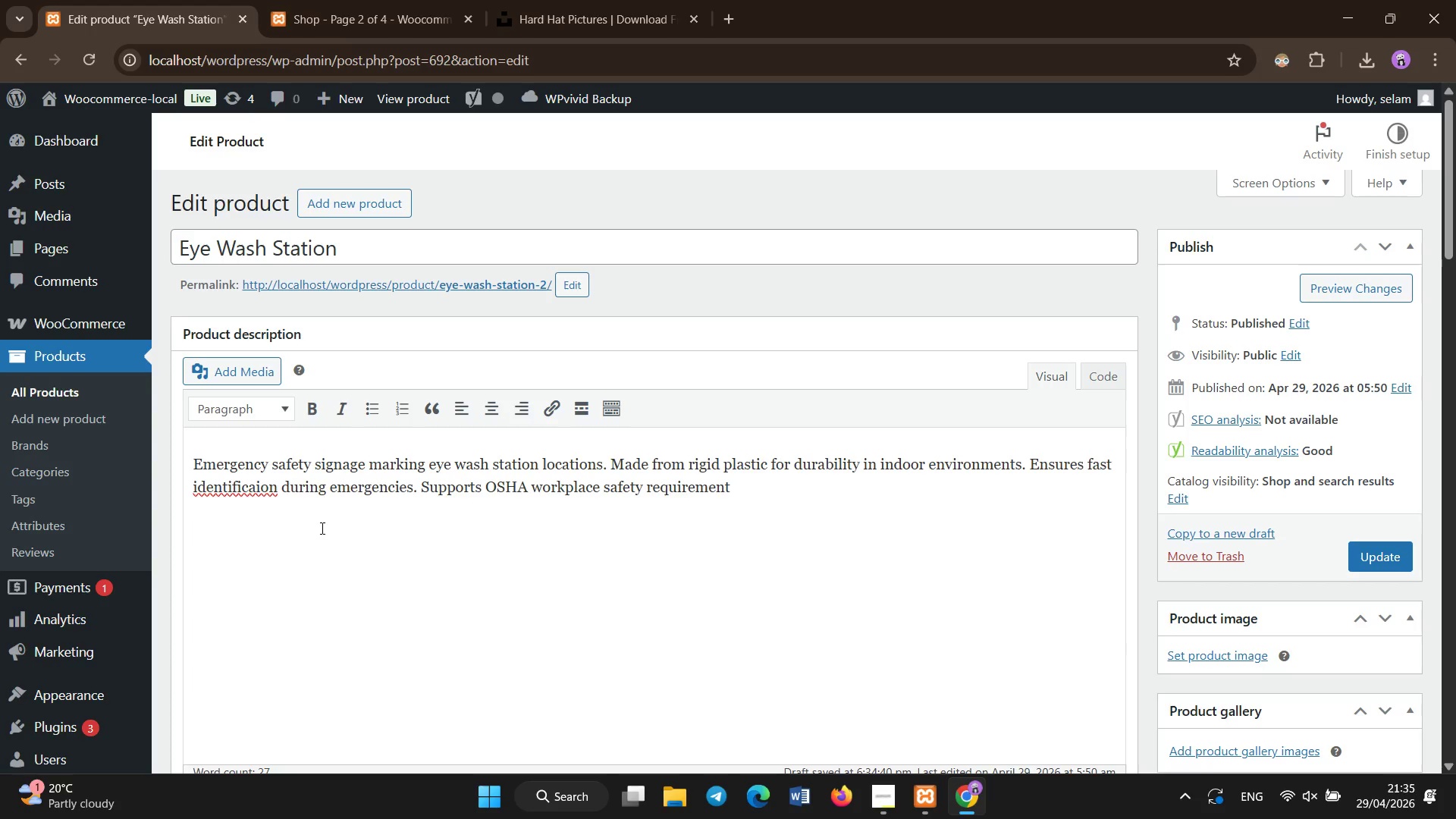 
hold_key(key=ArrowRight, duration=0.41)
 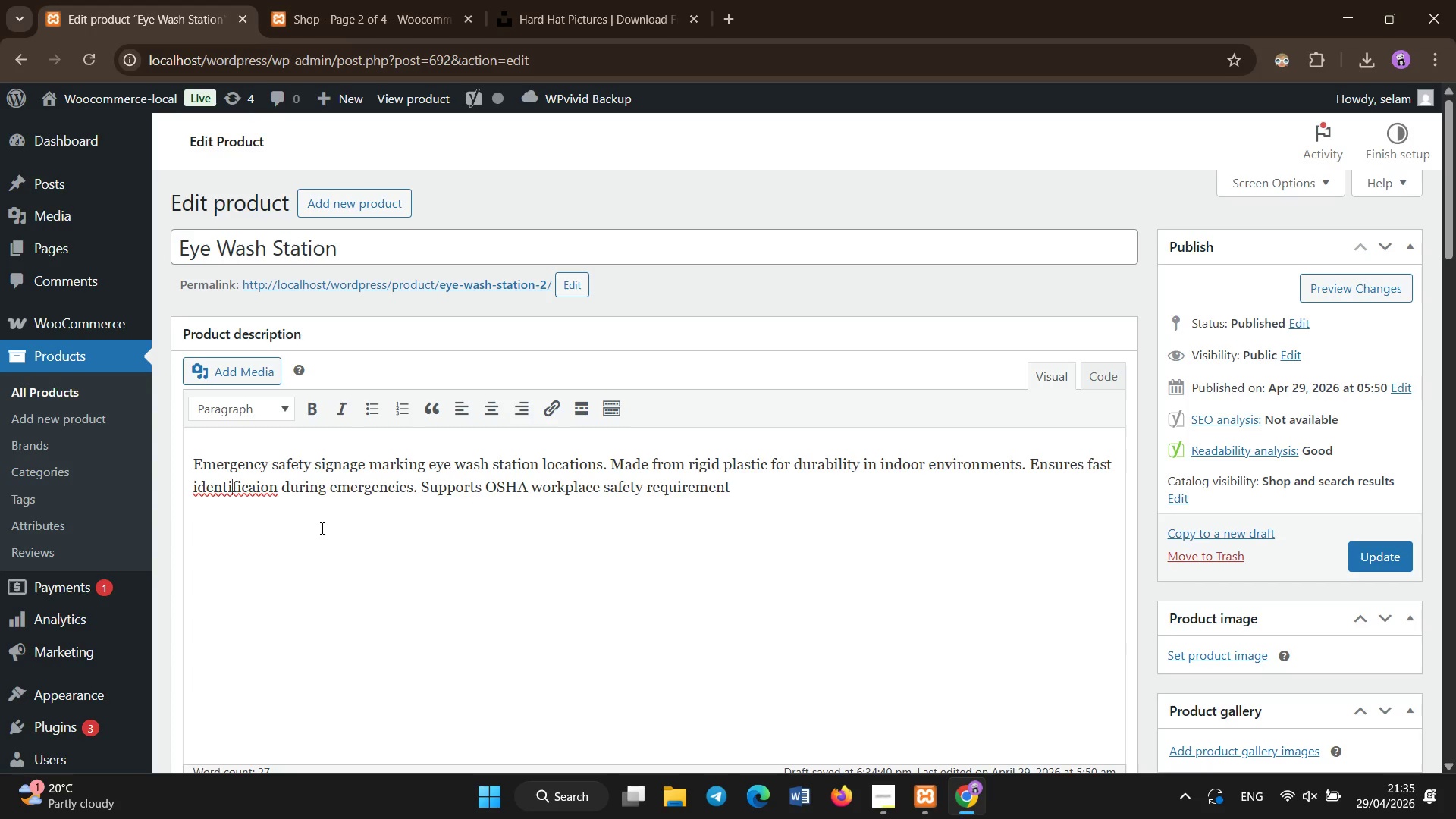 
key(ArrowRight)
 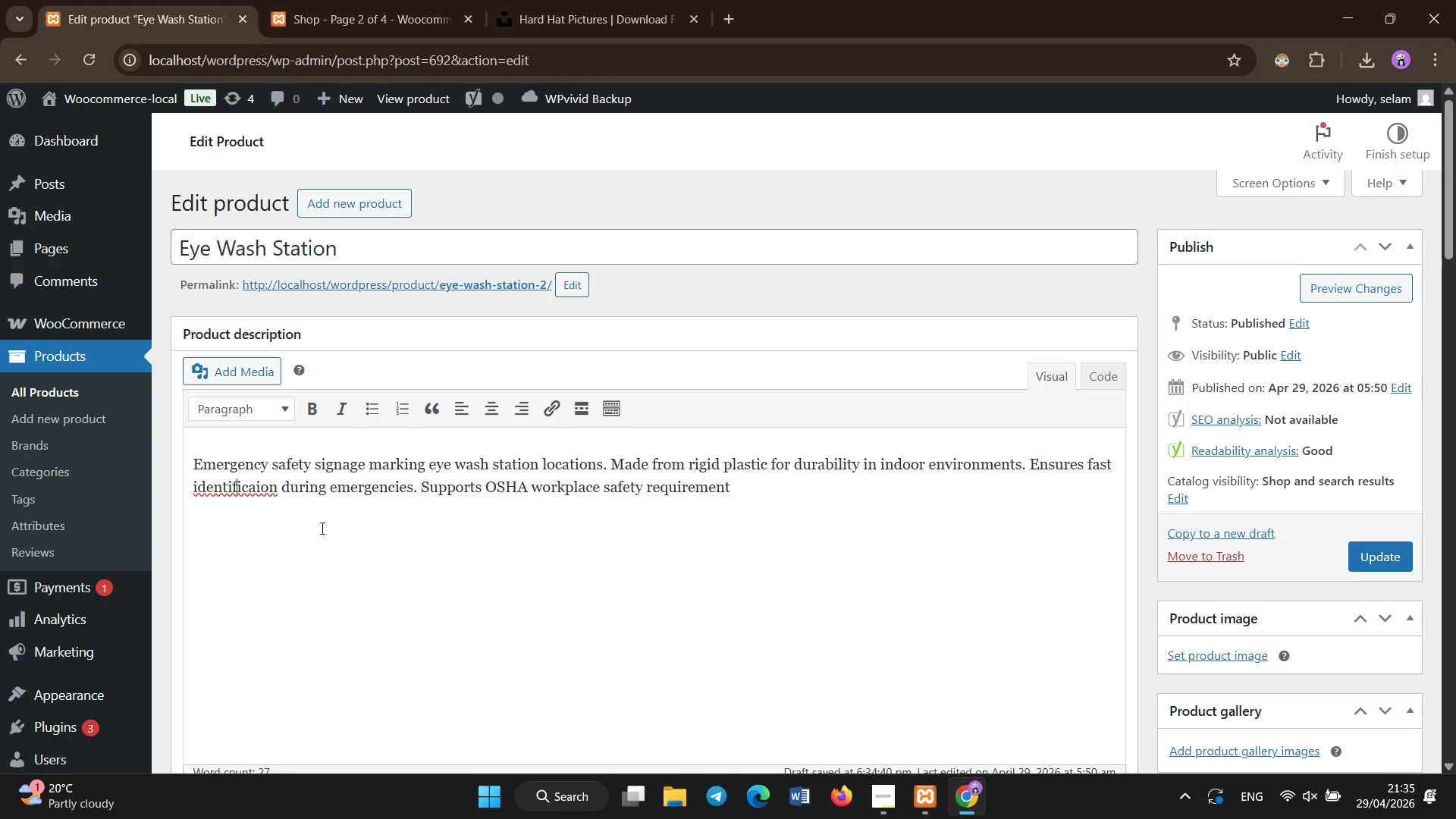 
key(ArrowRight)
 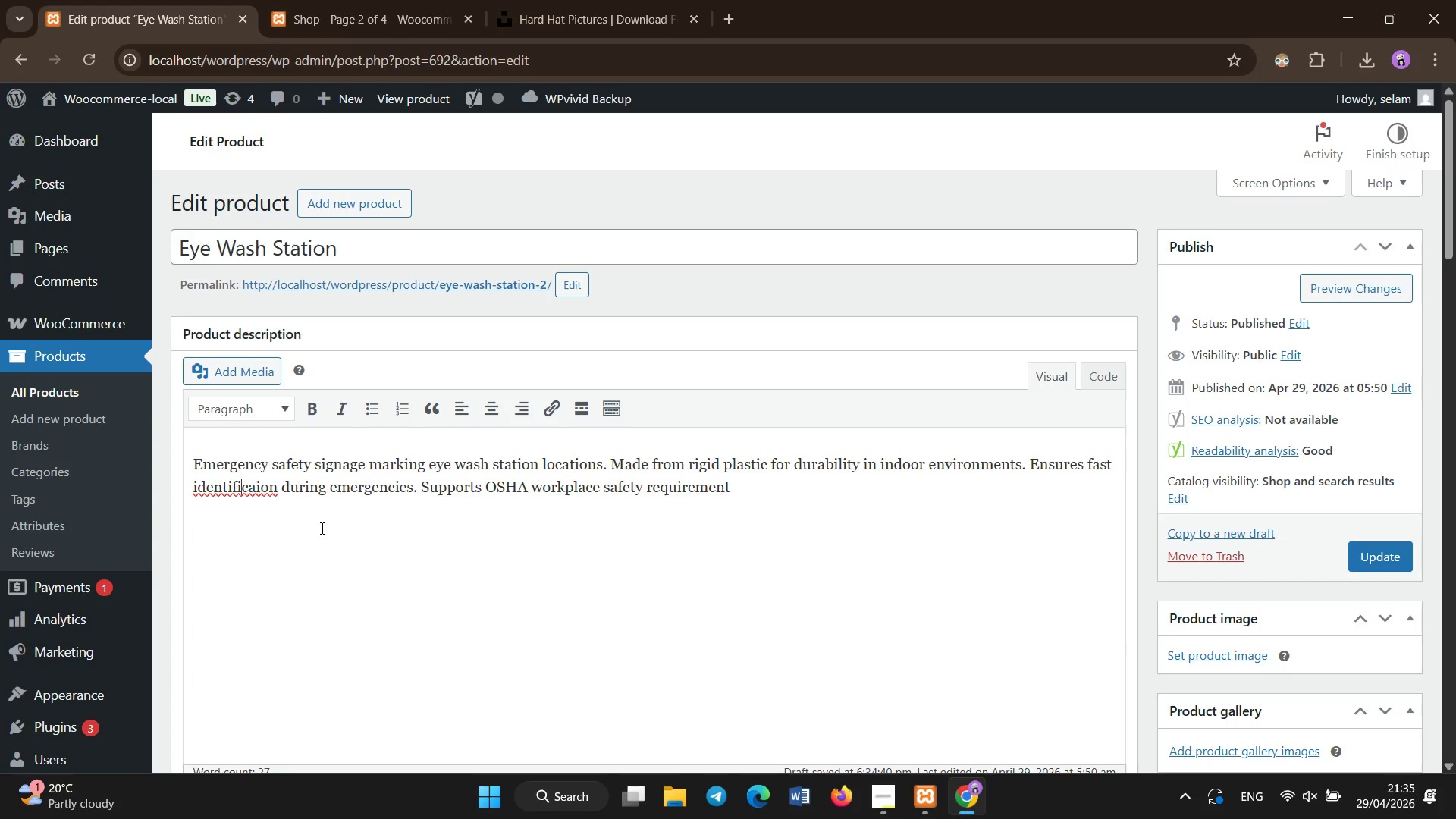 
key(ArrowRight)
 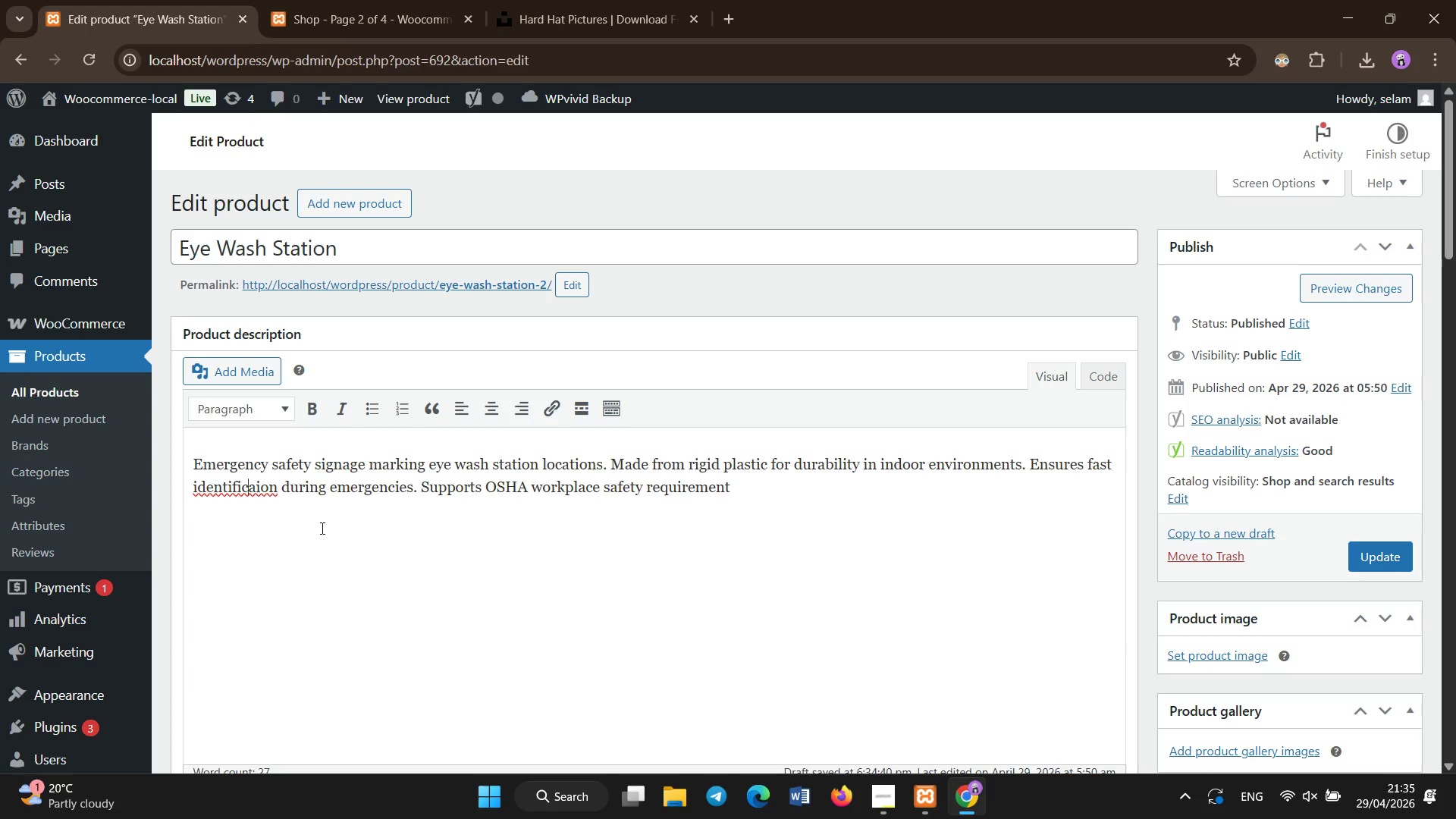 
key(ArrowRight)
 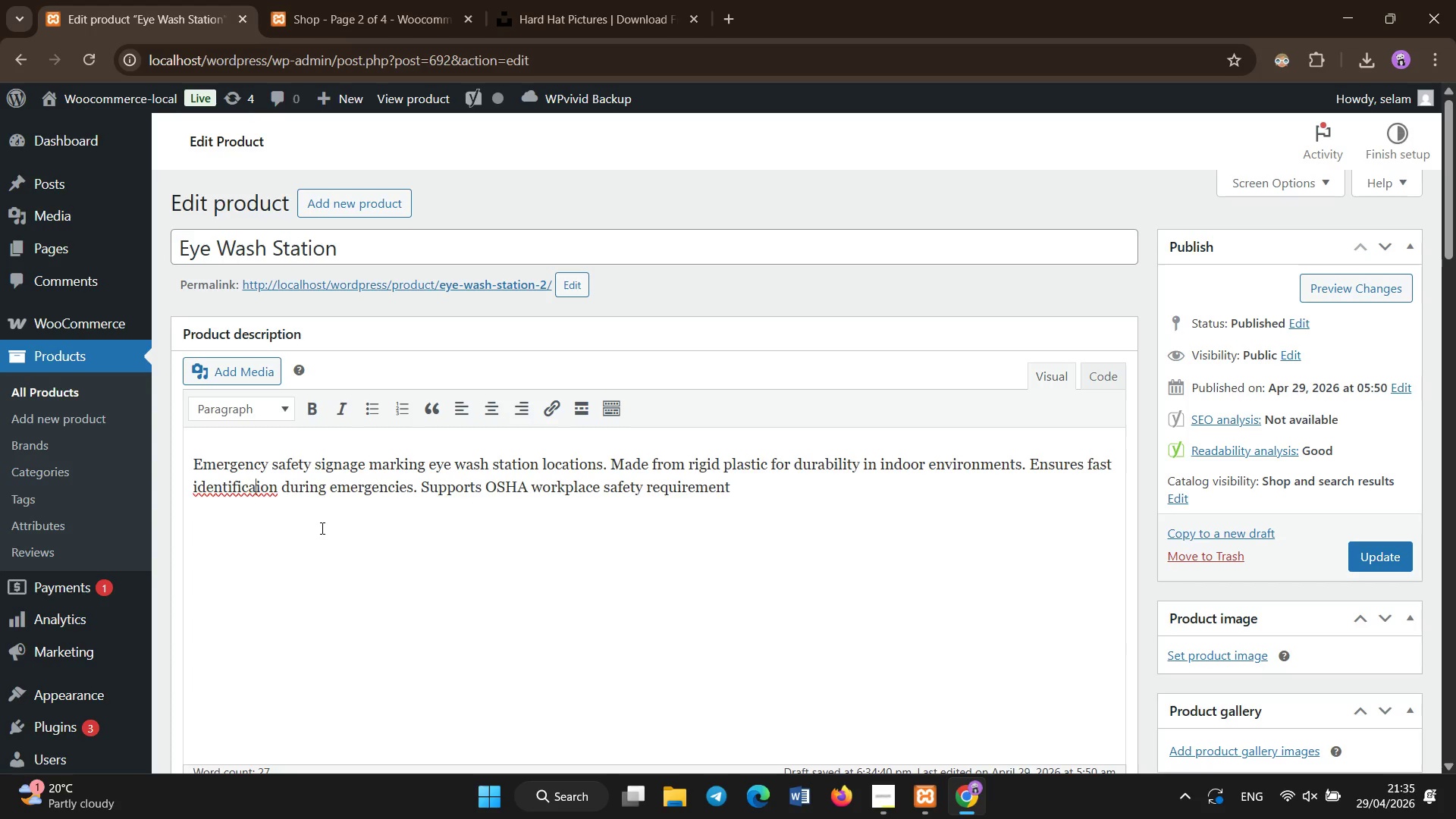 
key(ArrowRight)
 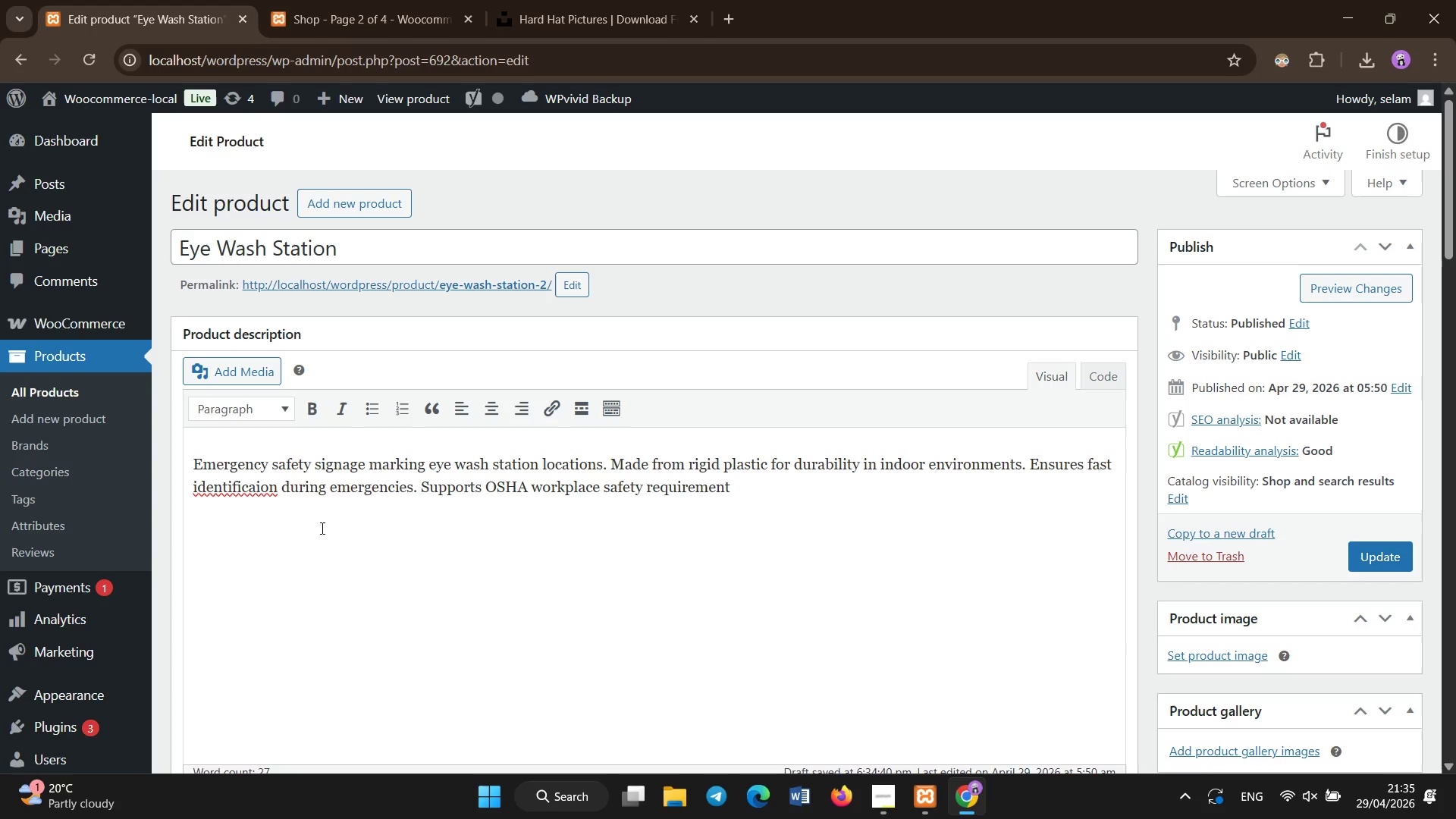 
key(T)
 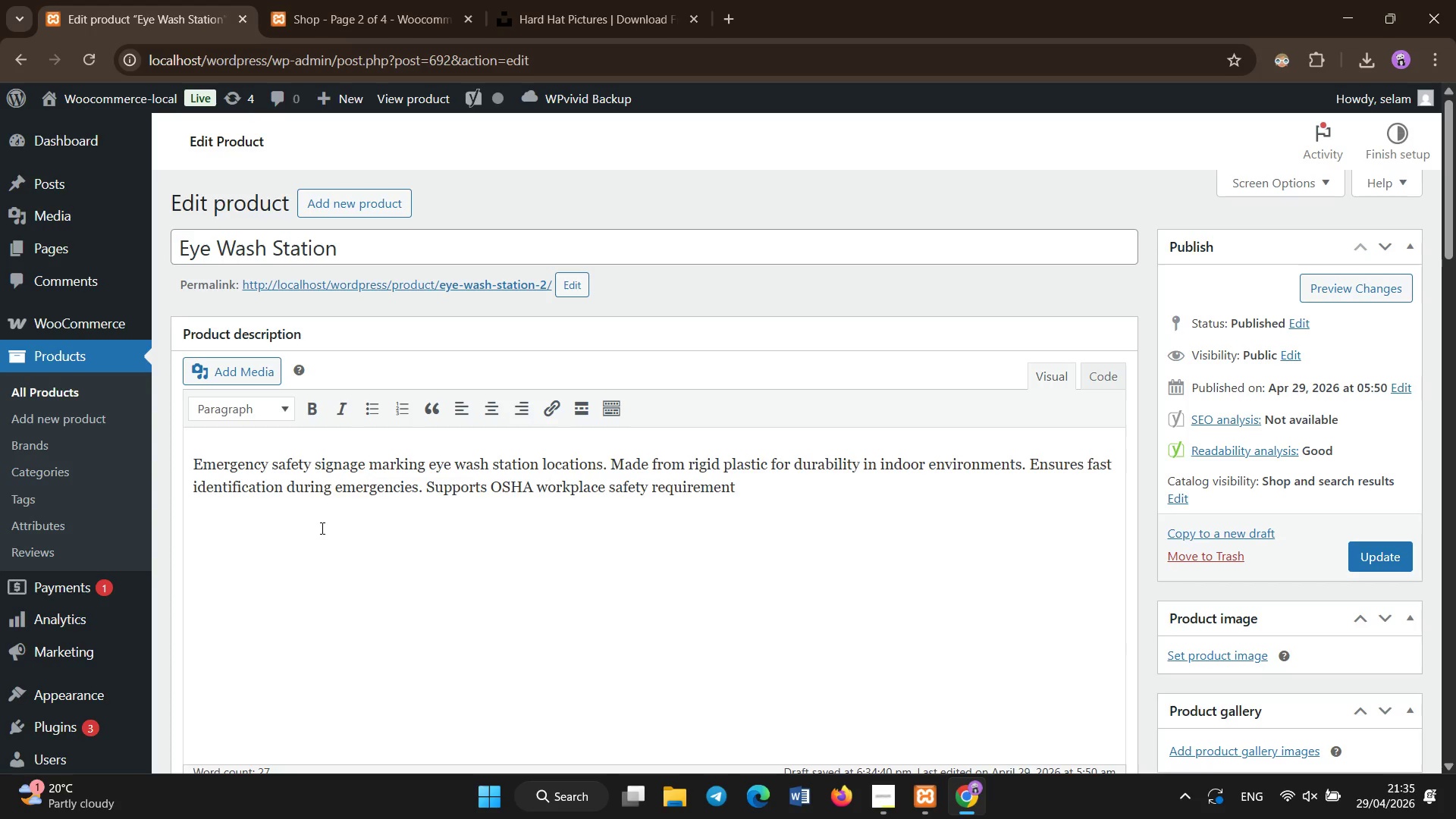 
key(End)
 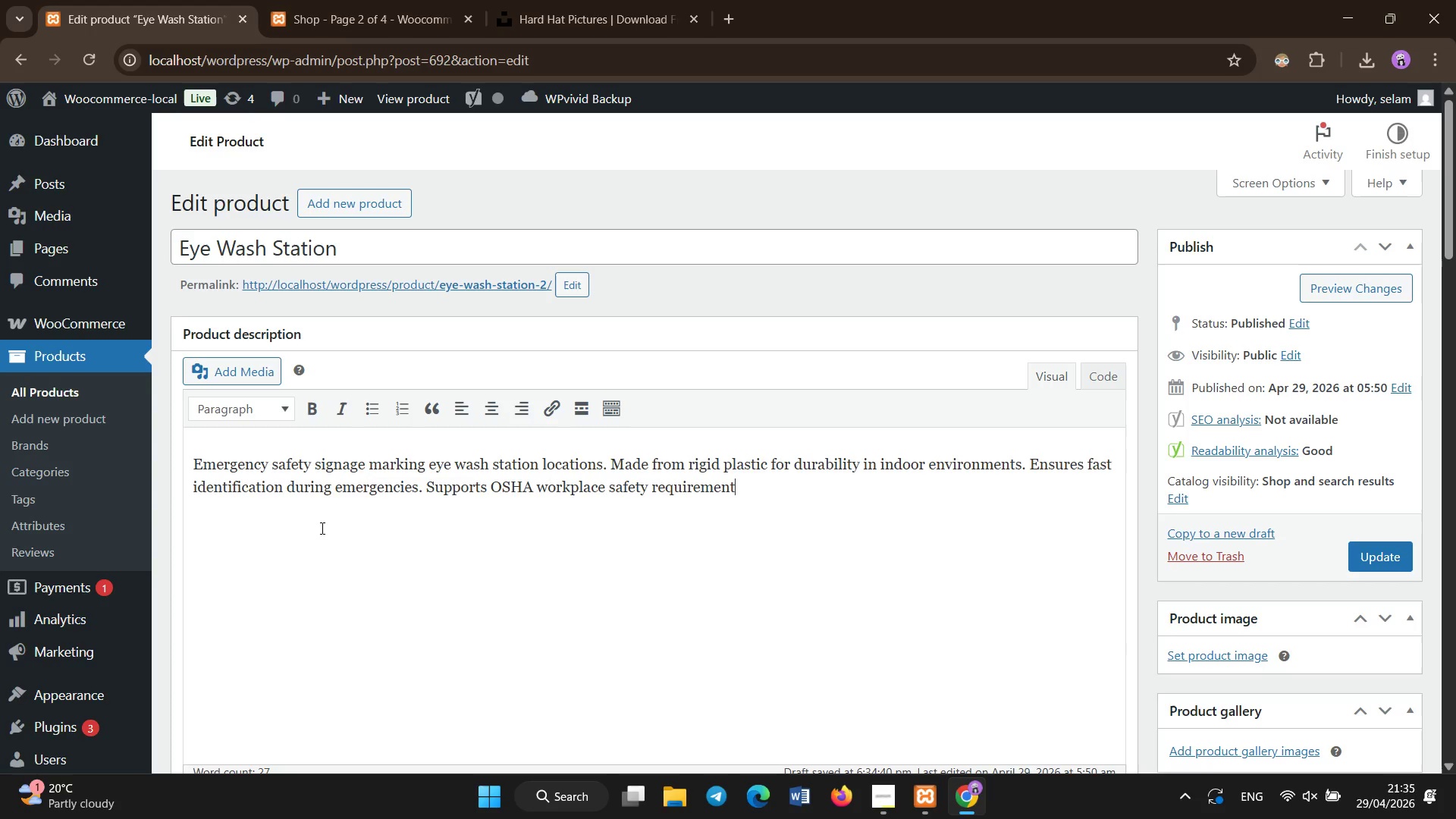 
key(Period)
 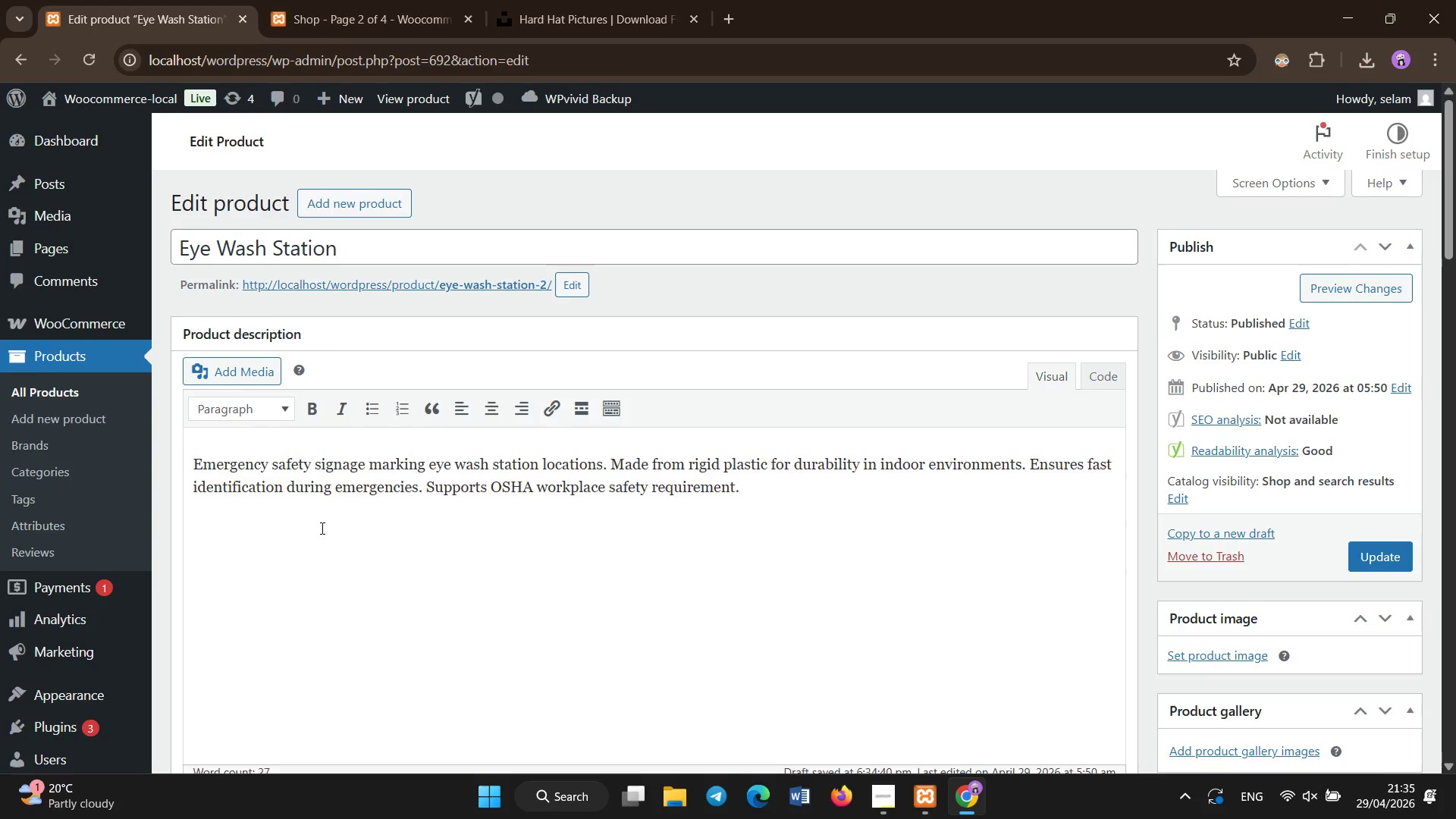 
scroll: coordinate [322, 529], scroll_direction: down, amount: 4.0
 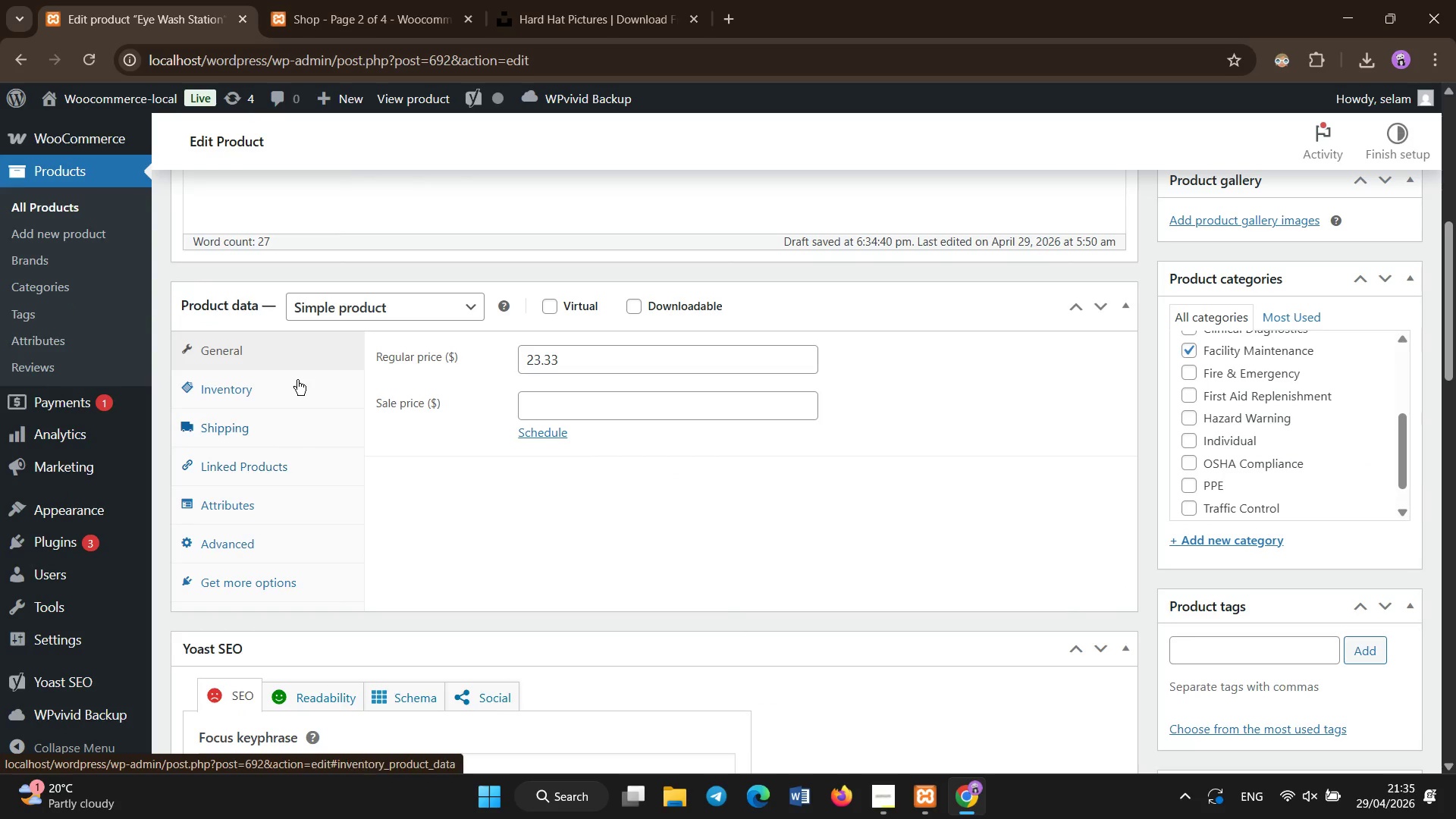 
left_click([295, 378])
 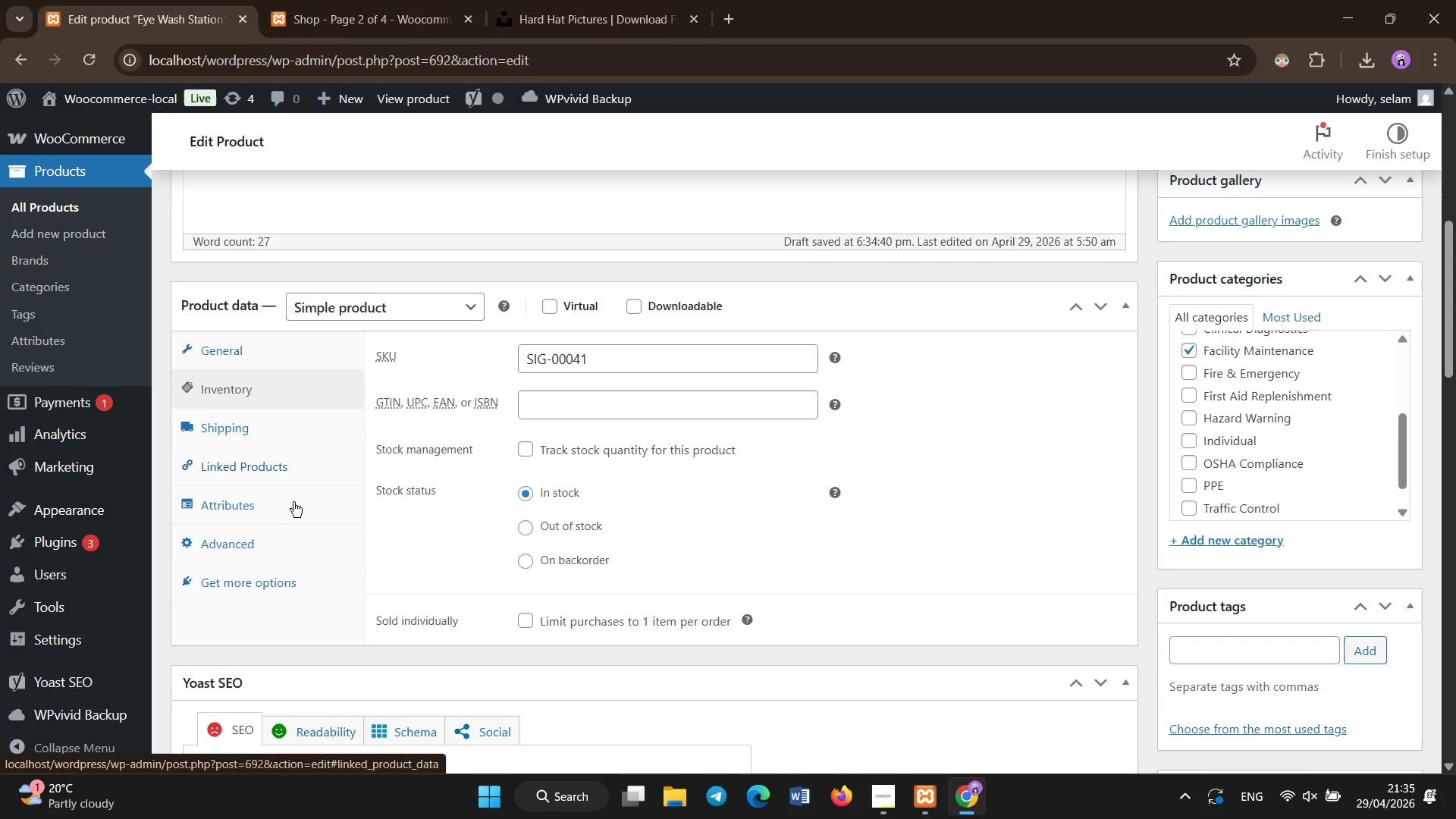 
left_click([292, 504])
 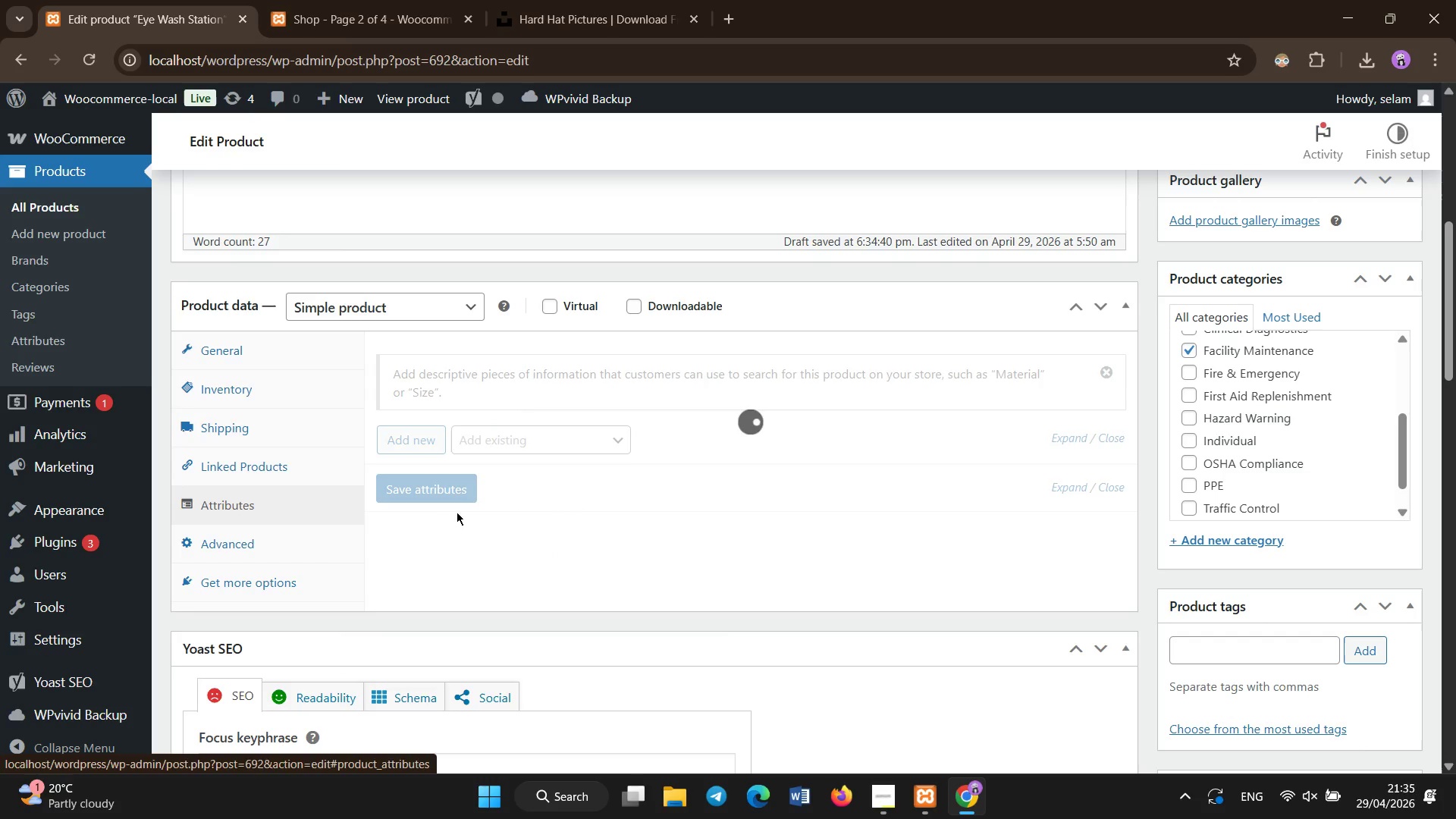 
mouse_move([491, 497])
 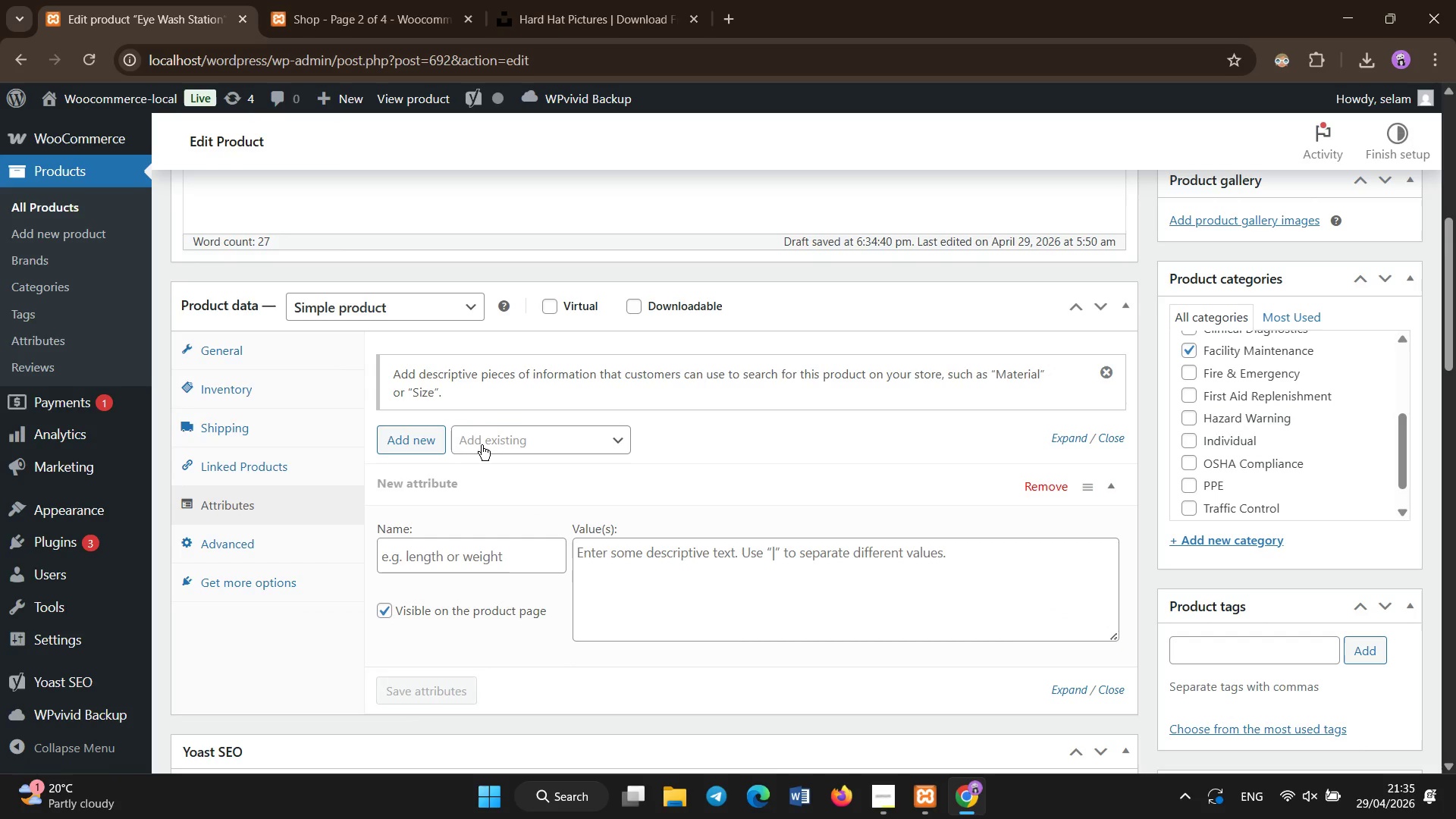 
left_click([481, 443])
 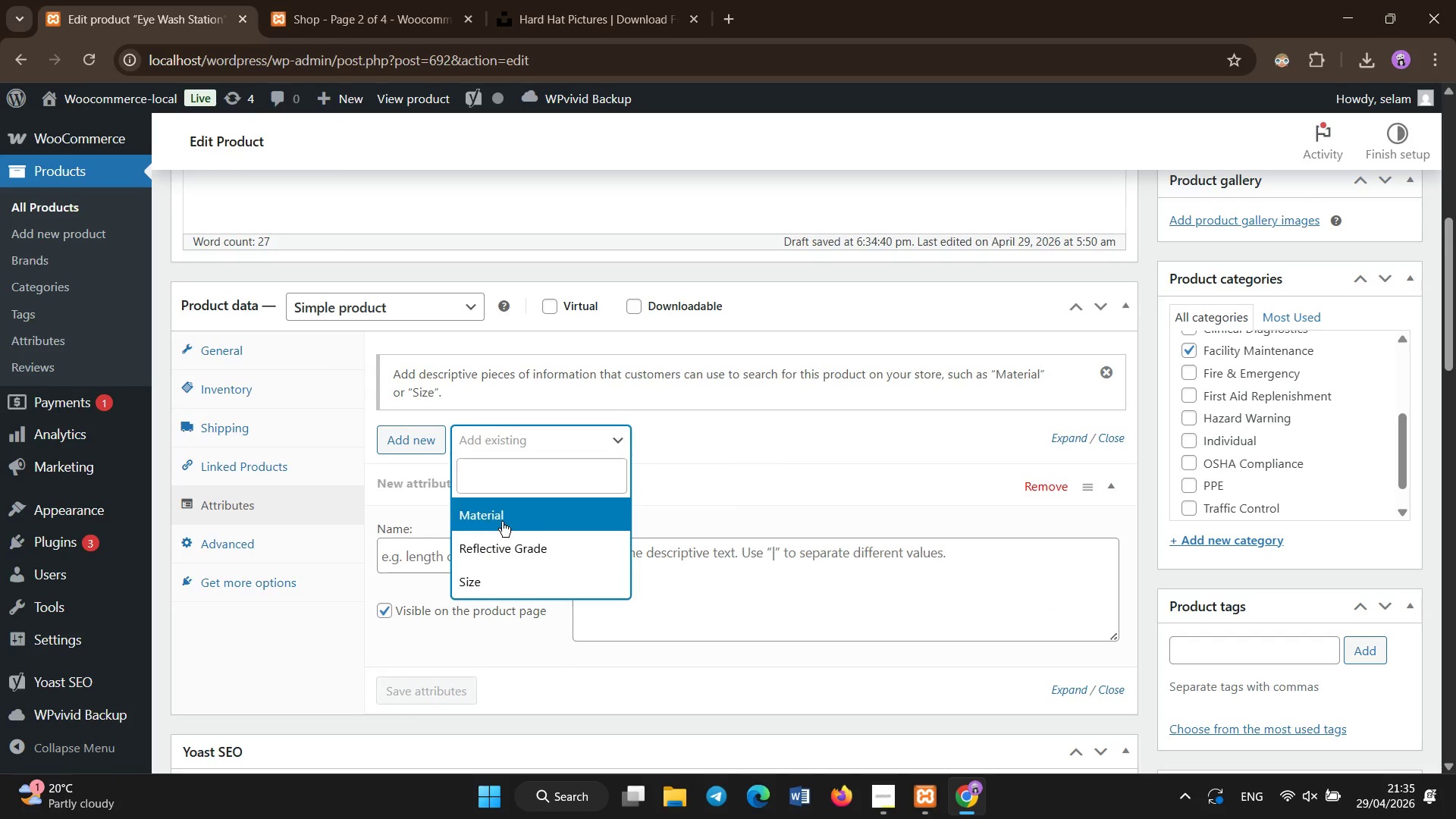 
left_click([503, 516])
 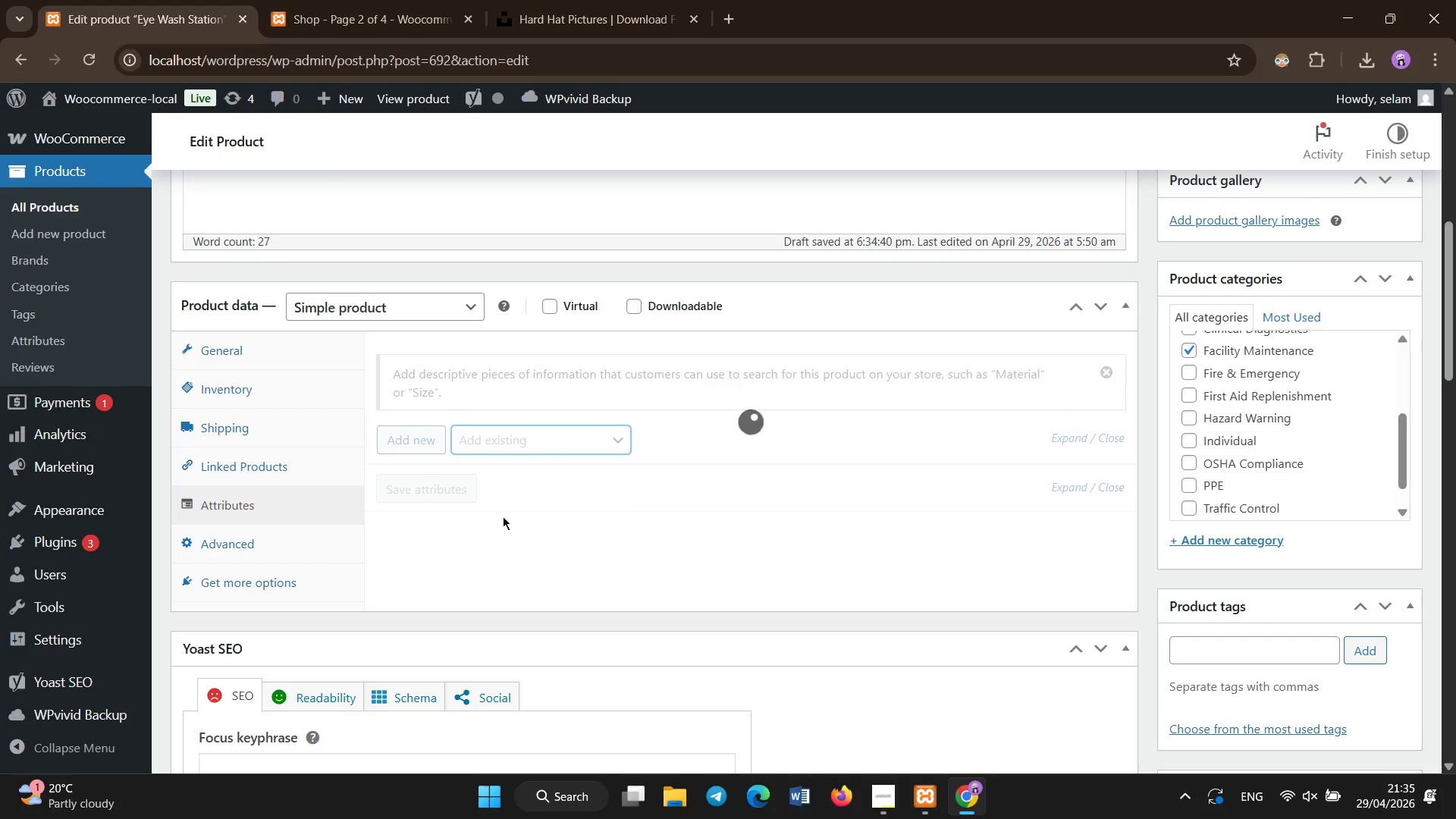 
wait(5.77)
 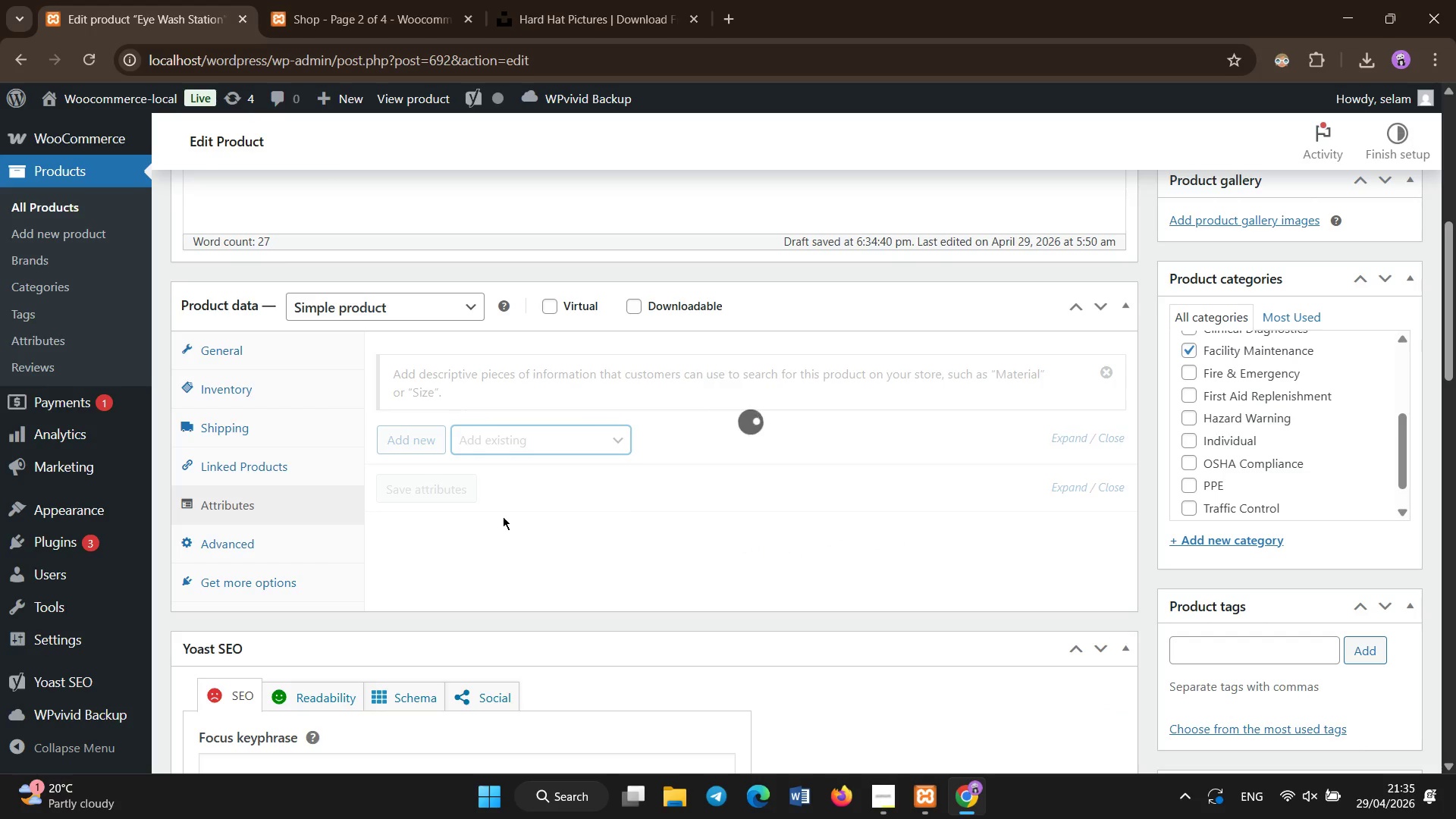 
left_click([647, 560])
 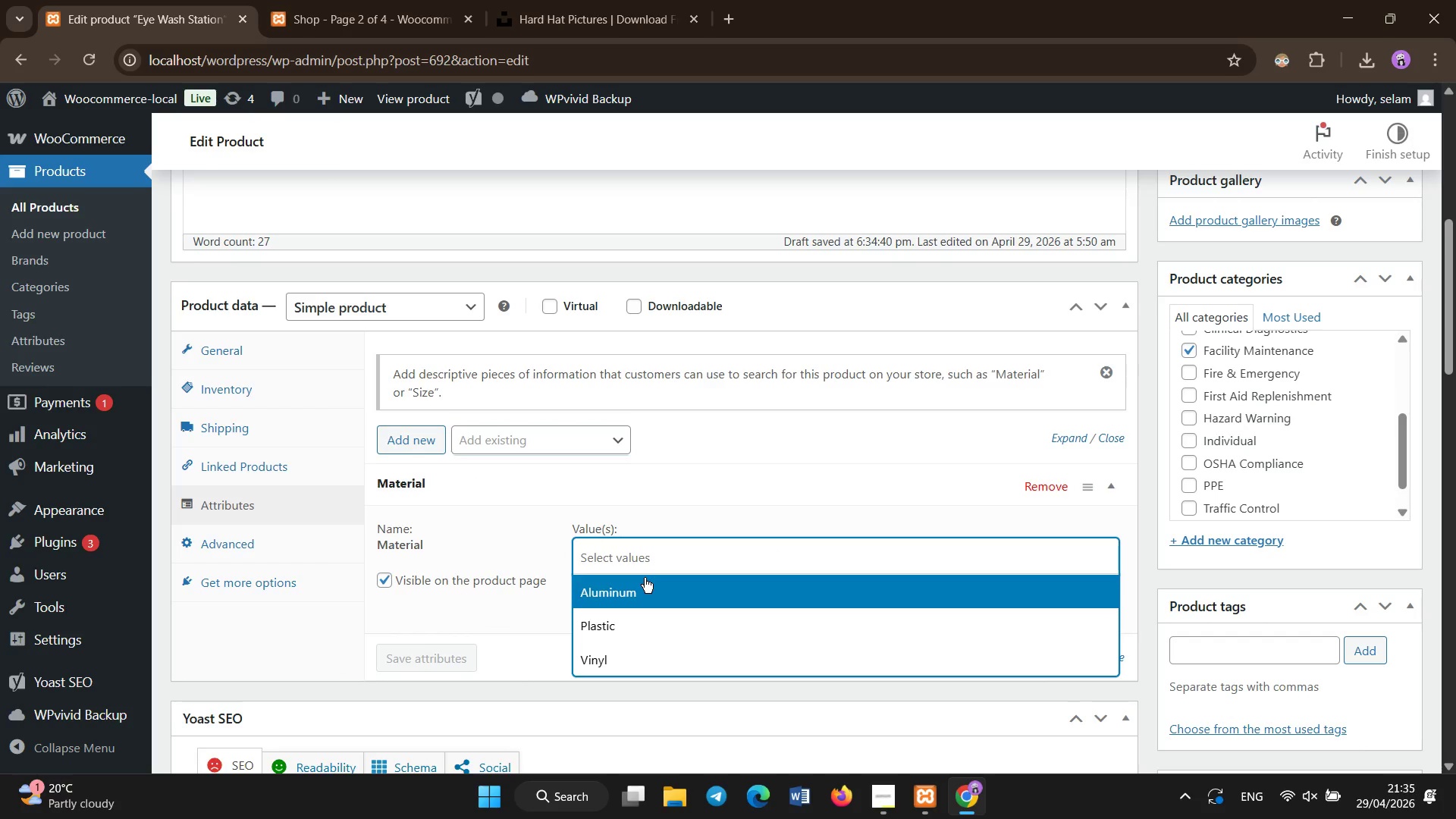 
left_click([645, 635])
 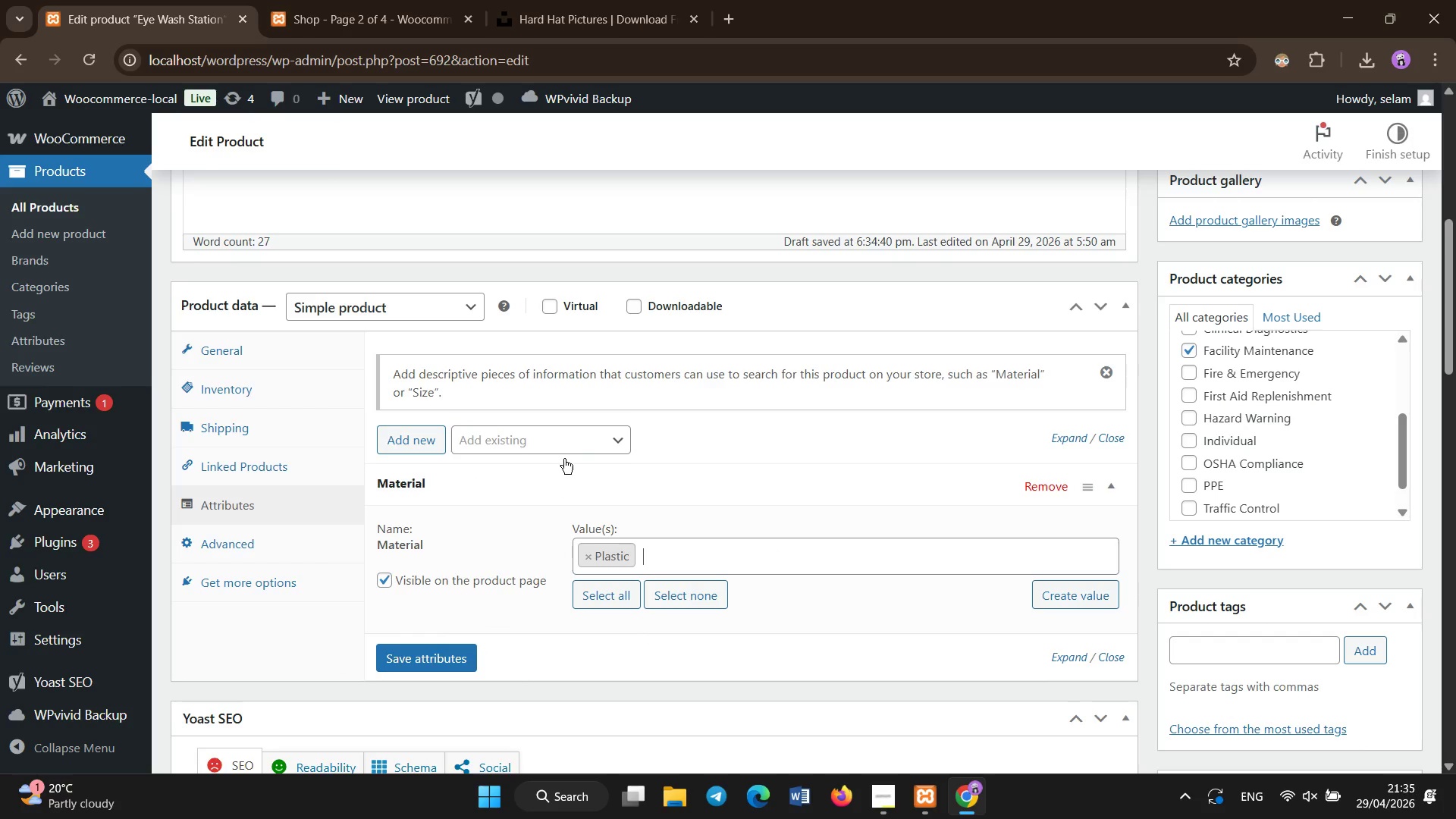 
left_click([560, 450])
 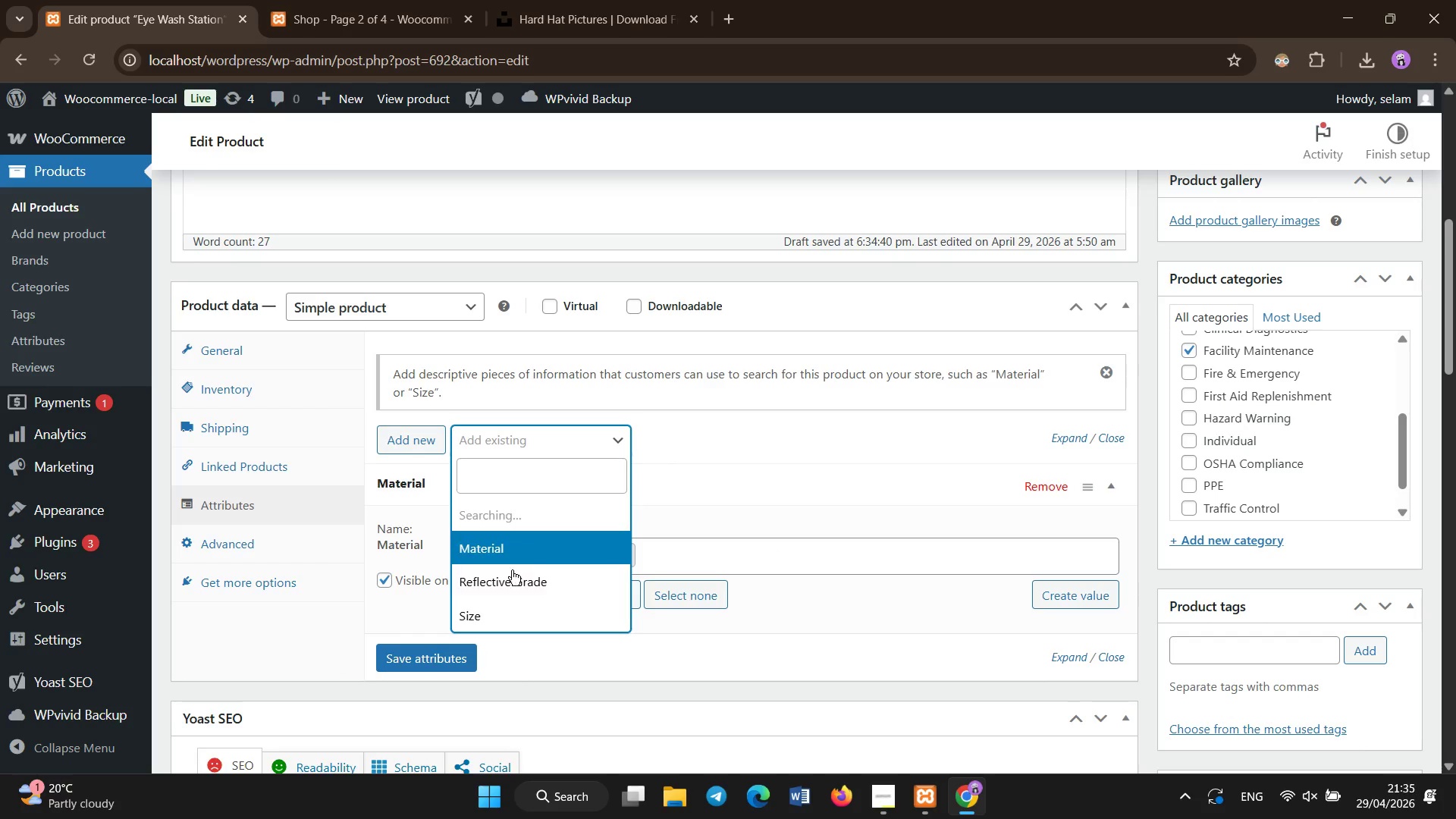 
left_click([505, 578])
 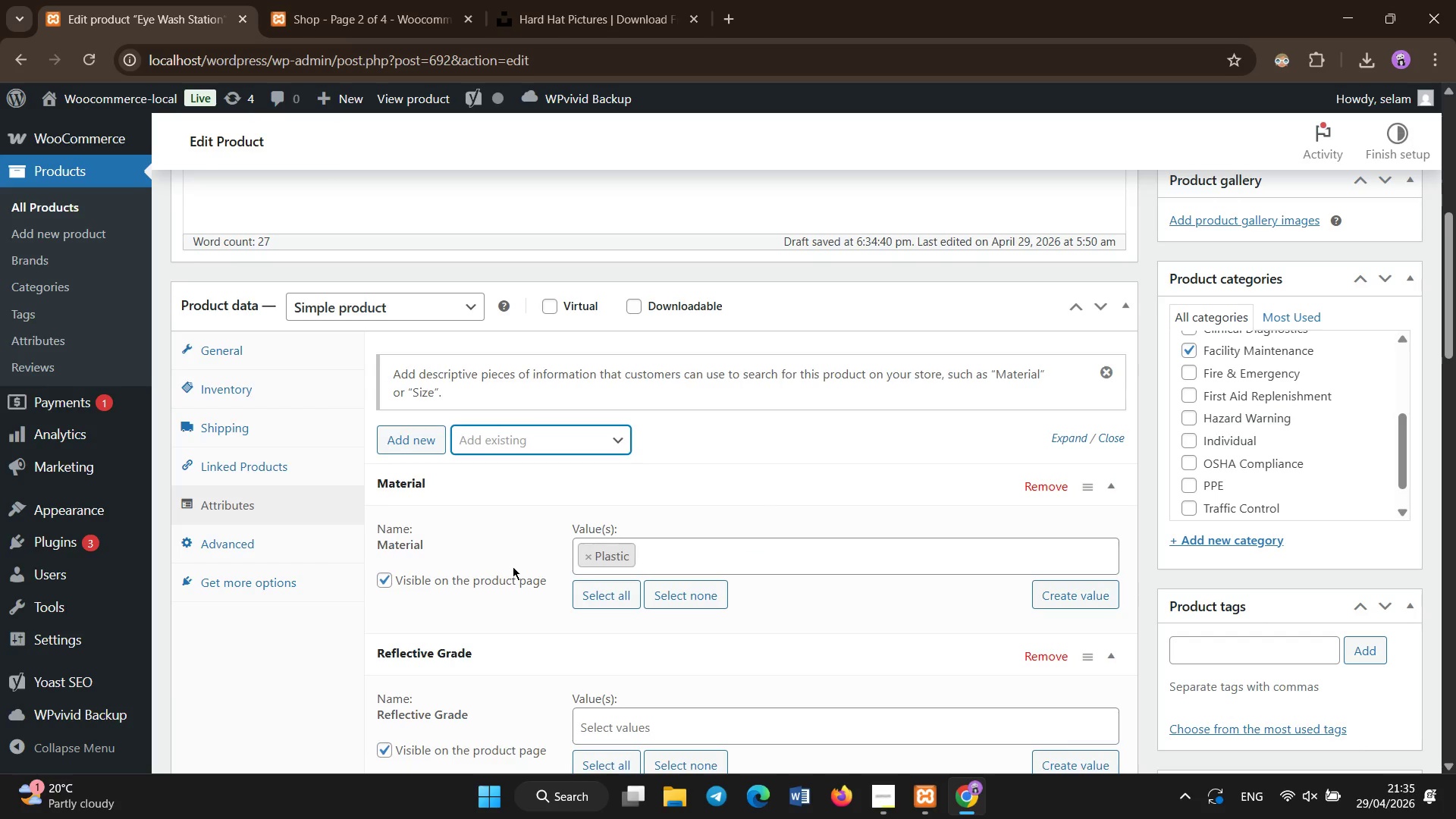 
left_click([647, 736])
 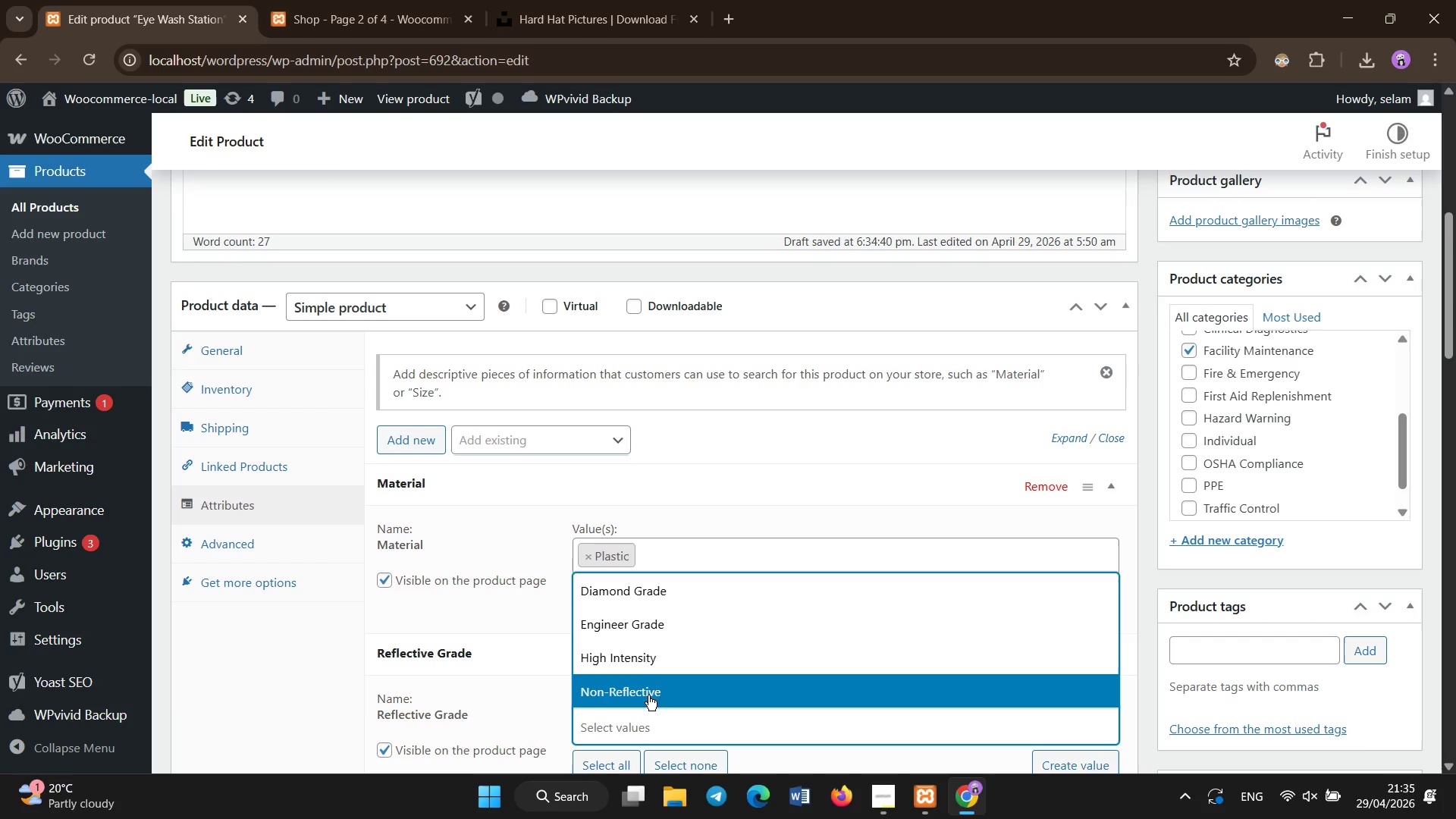 
left_click([648, 692])
 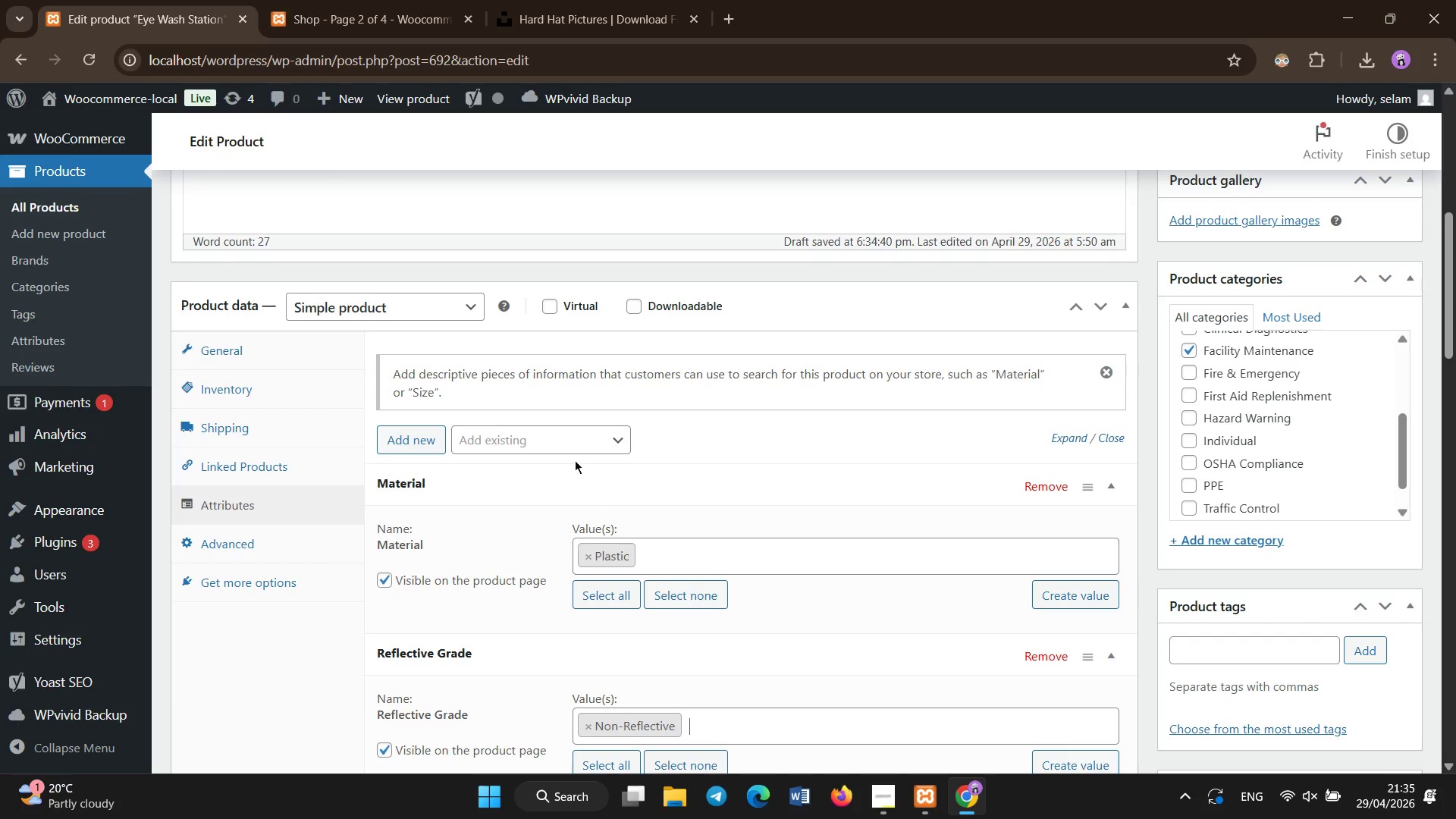 
left_click([570, 434])
 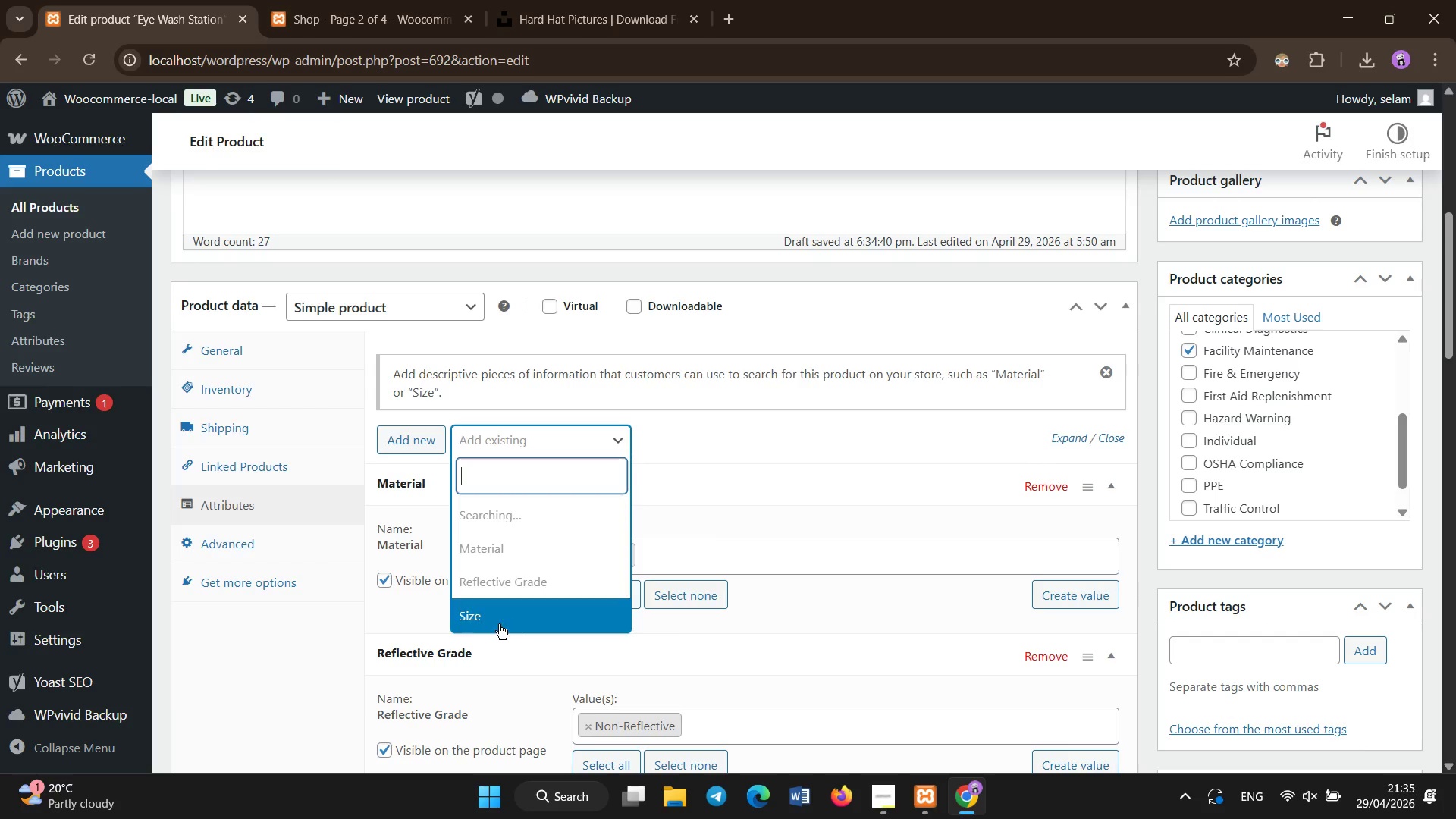 
left_click([499, 624])
 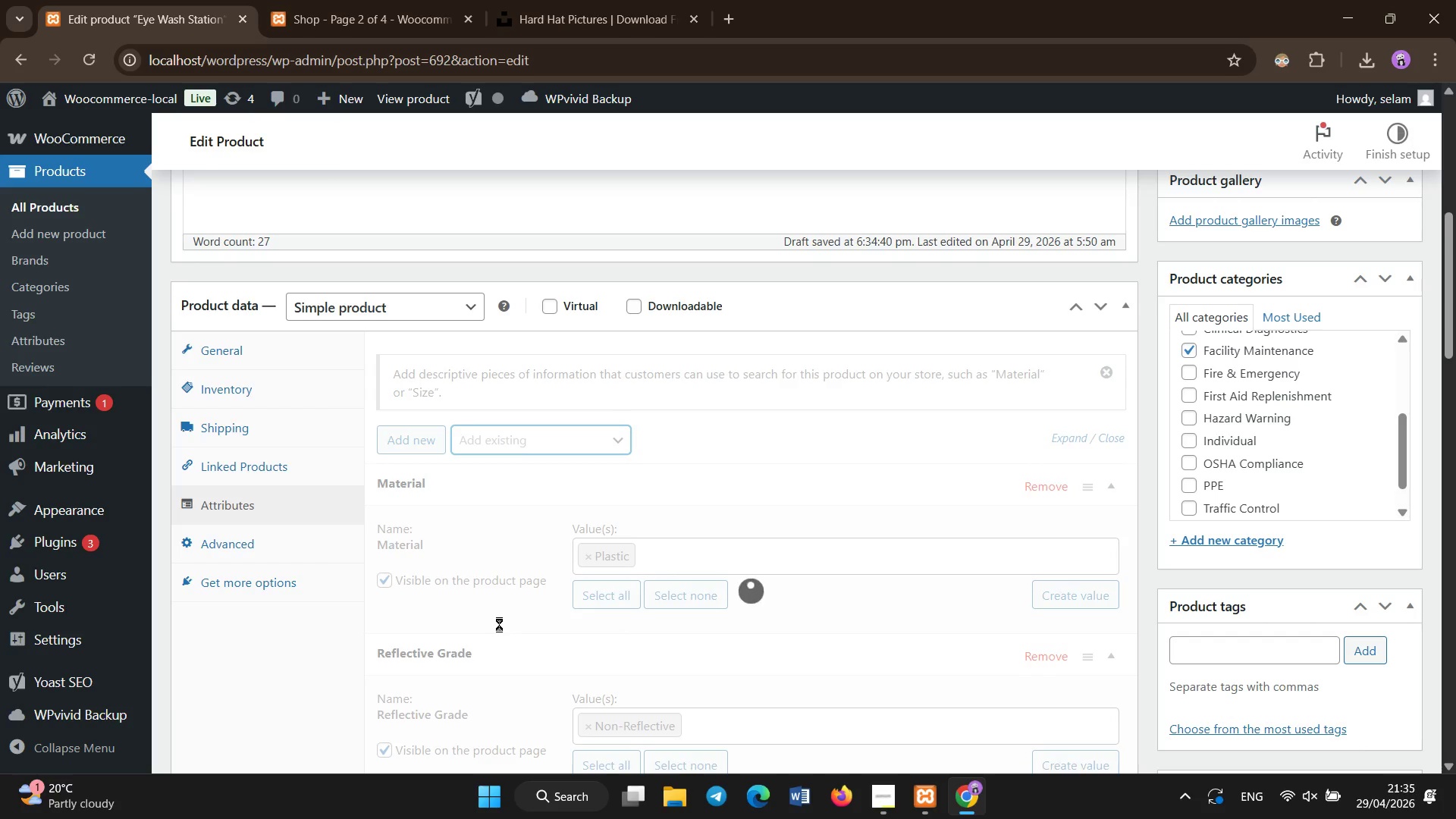 
scroll: coordinate [518, 608], scroll_direction: down, amount: 4.0
 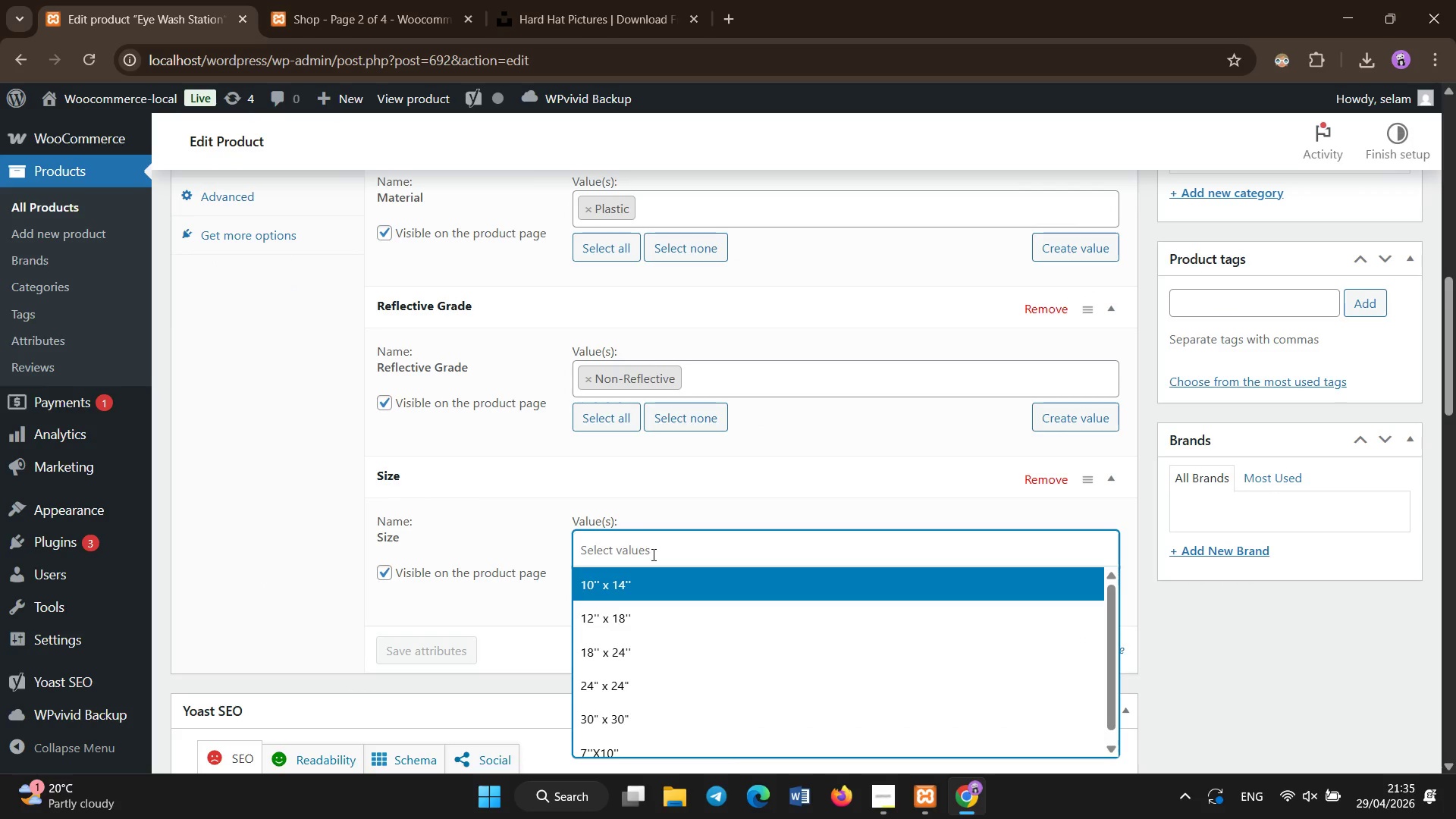 
left_click([639, 736])
 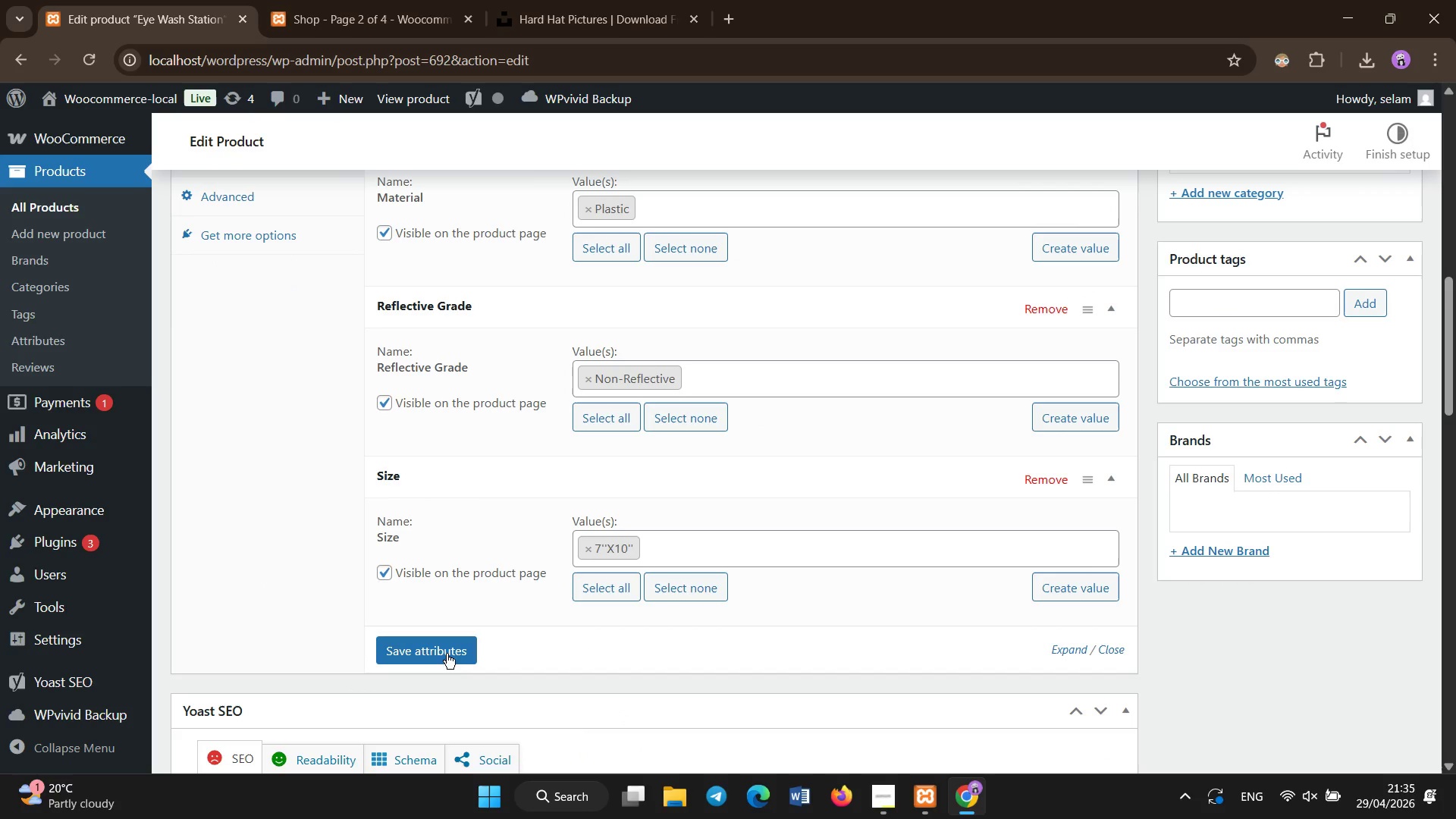 
left_click([448, 661])
 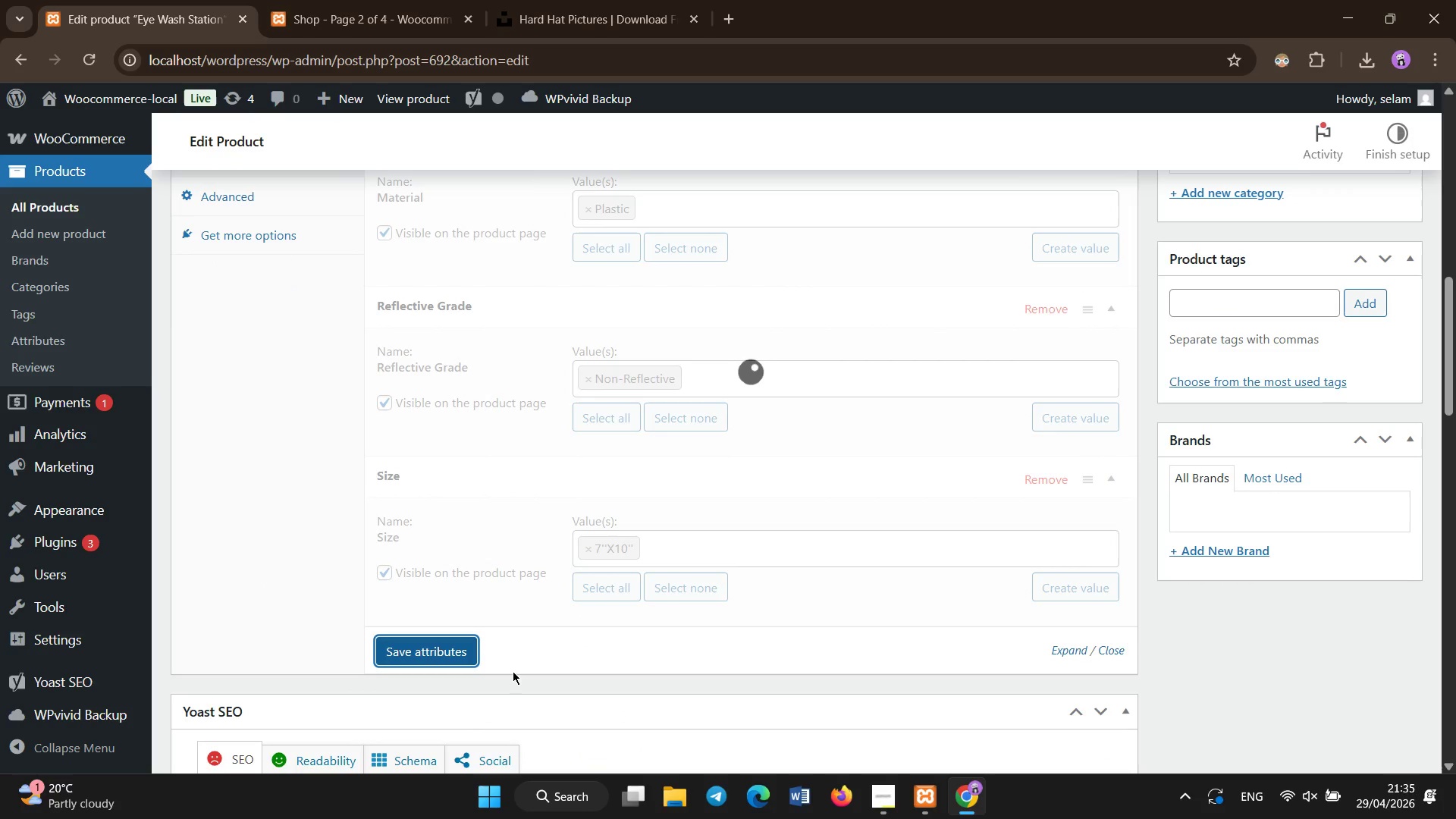 
scroll: coordinate [513, 671], scroll_direction: down, amount: 3.0
 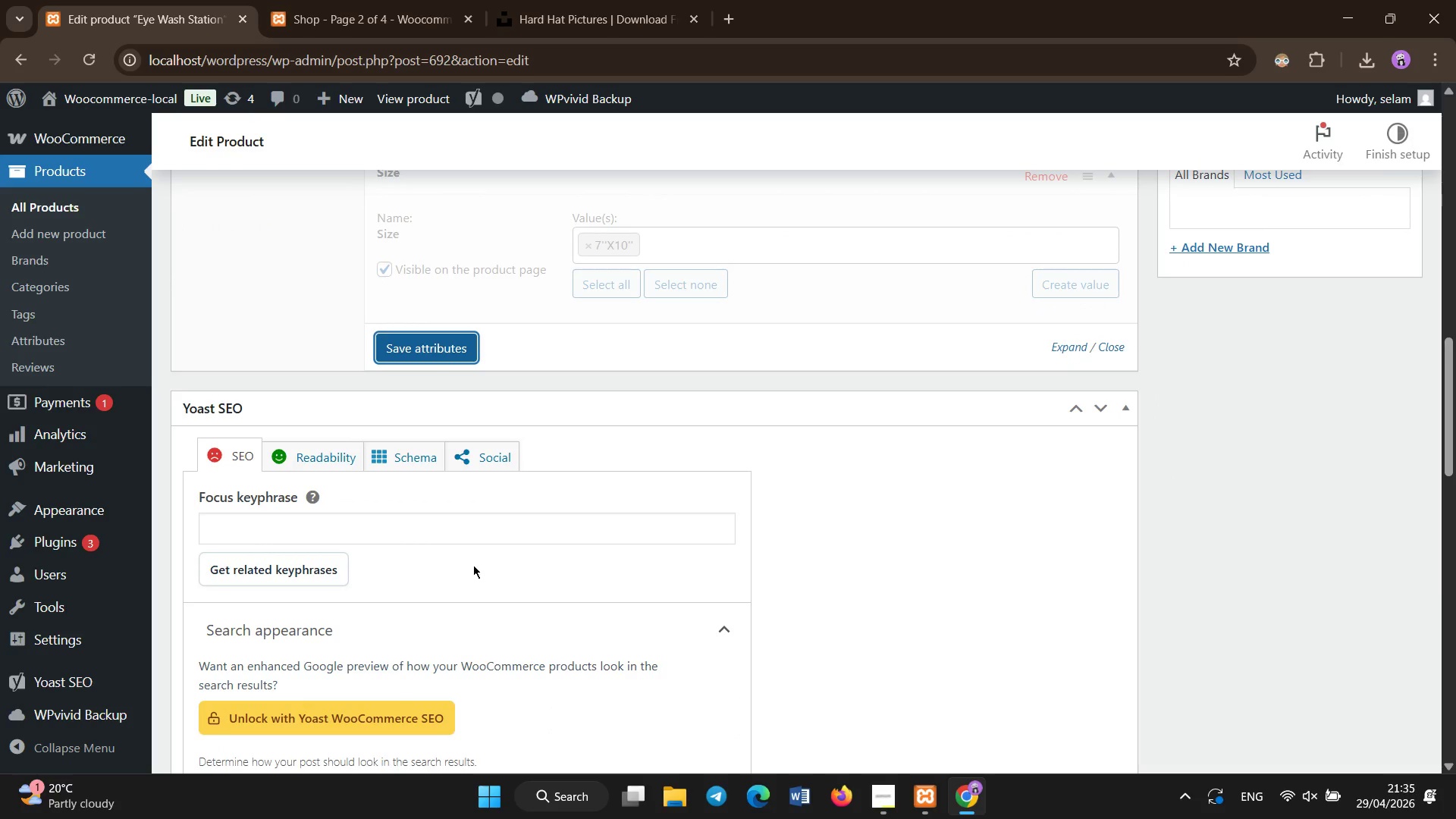 
left_click([473, 526])
 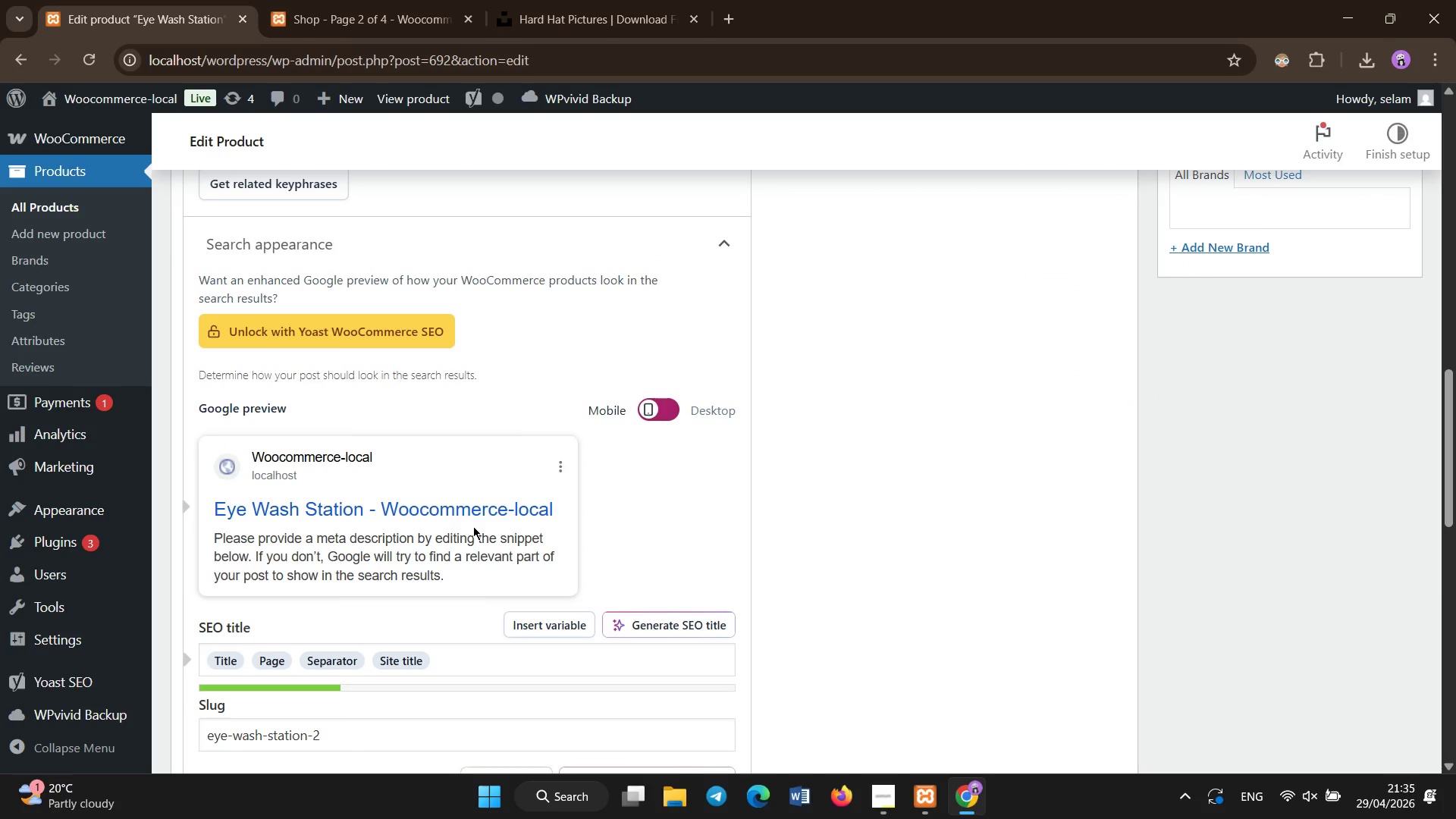 
type(eye )
 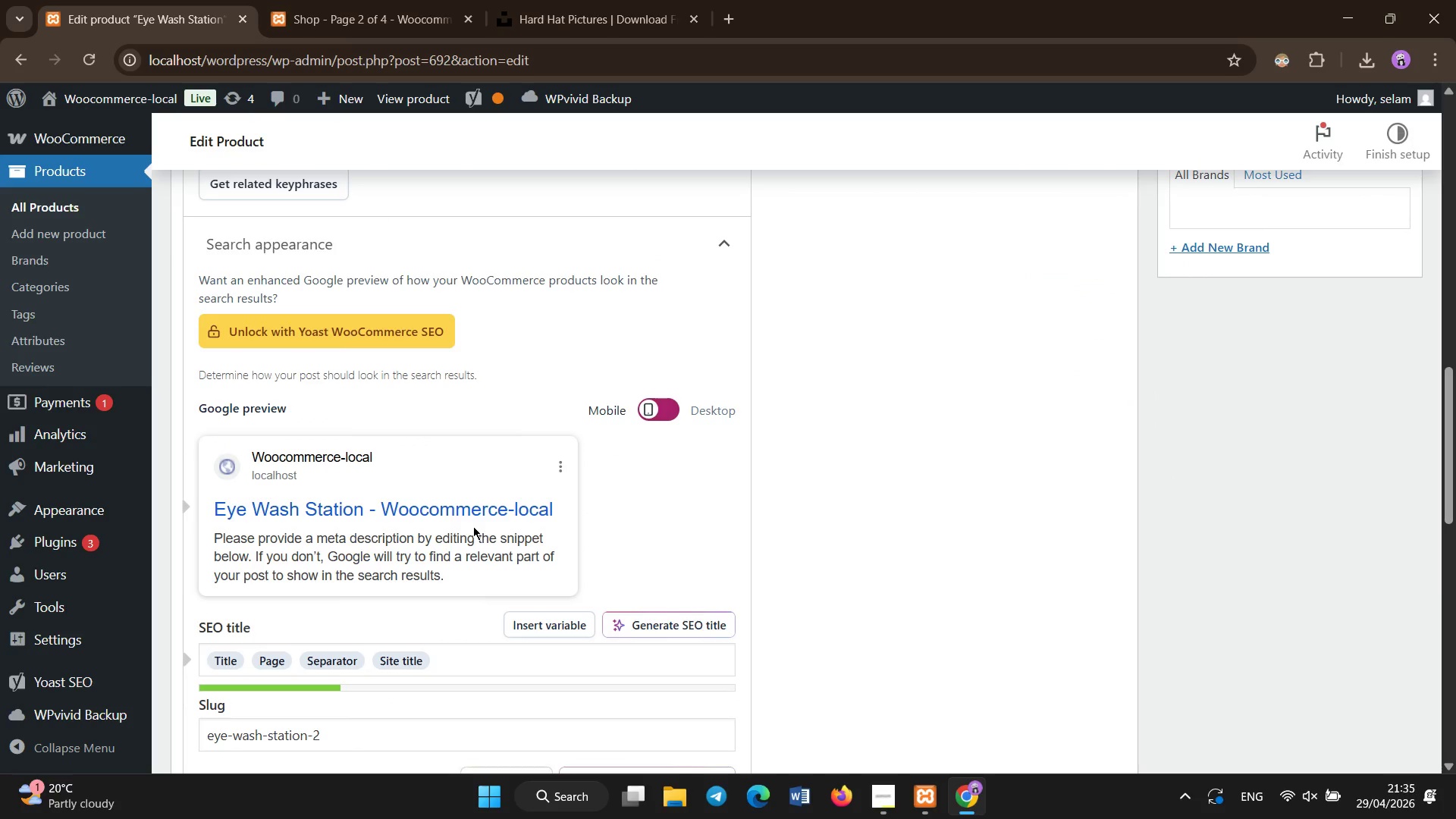 
scroll: coordinate [473, 526], scroll_direction: up, amount: 2.0
 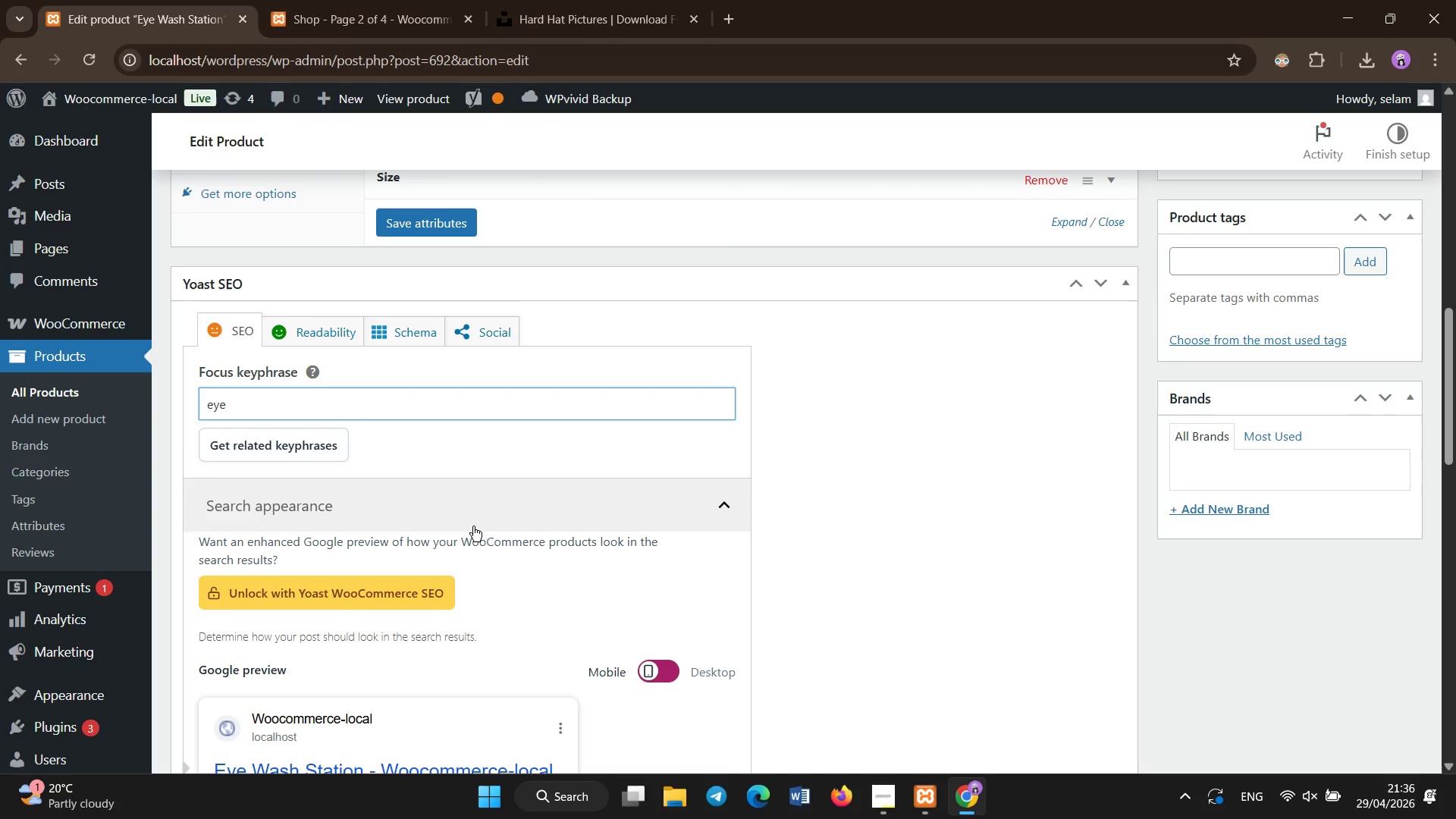 
type(stat)
key(Backspace)
key(Backspace)
key(Backspace)
key(Backspace)
type(wash station emergency OSHA safety sign)
 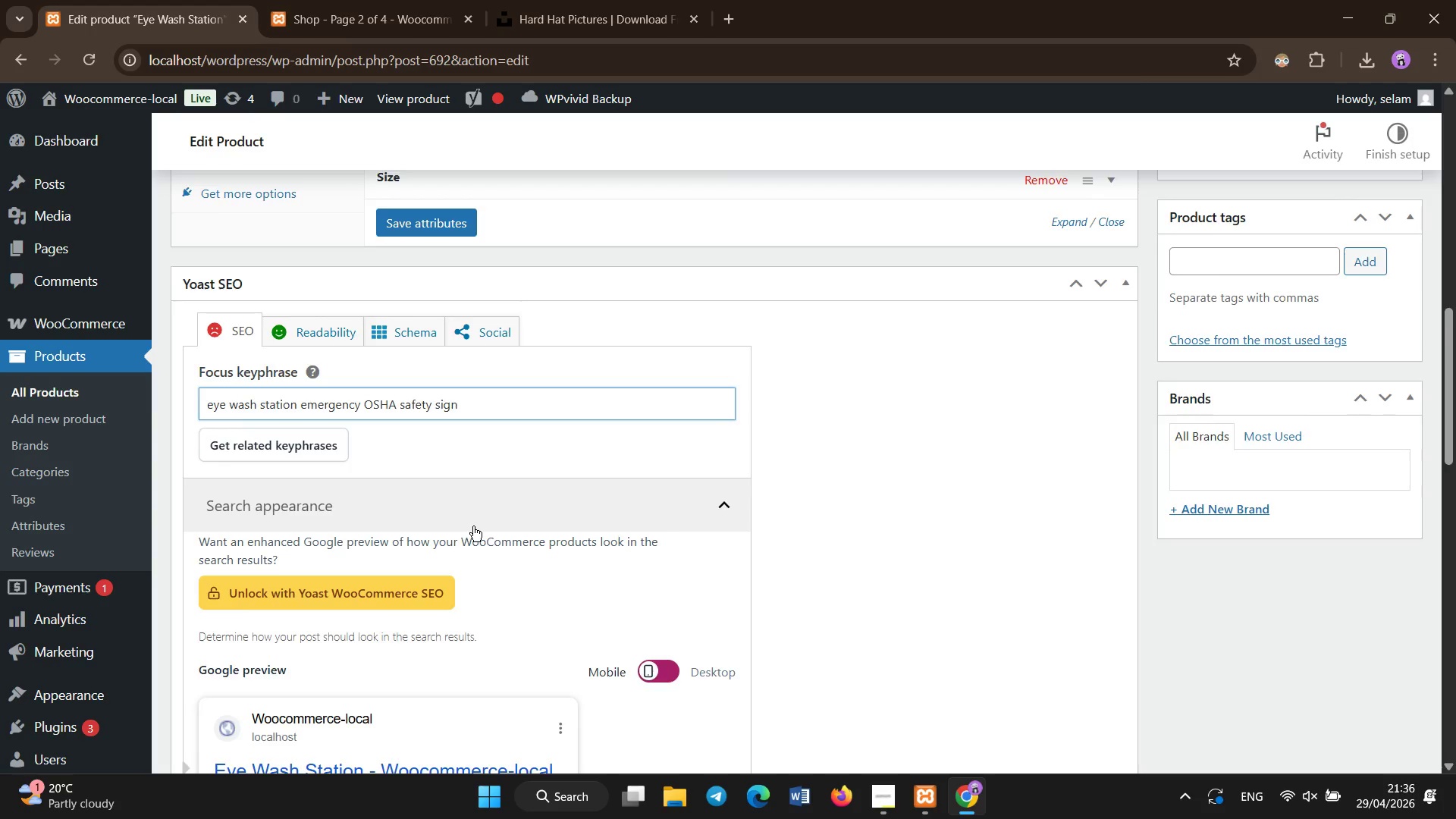 
scroll: coordinate [473, 526], scroll_direction: down, amount: 3.0
 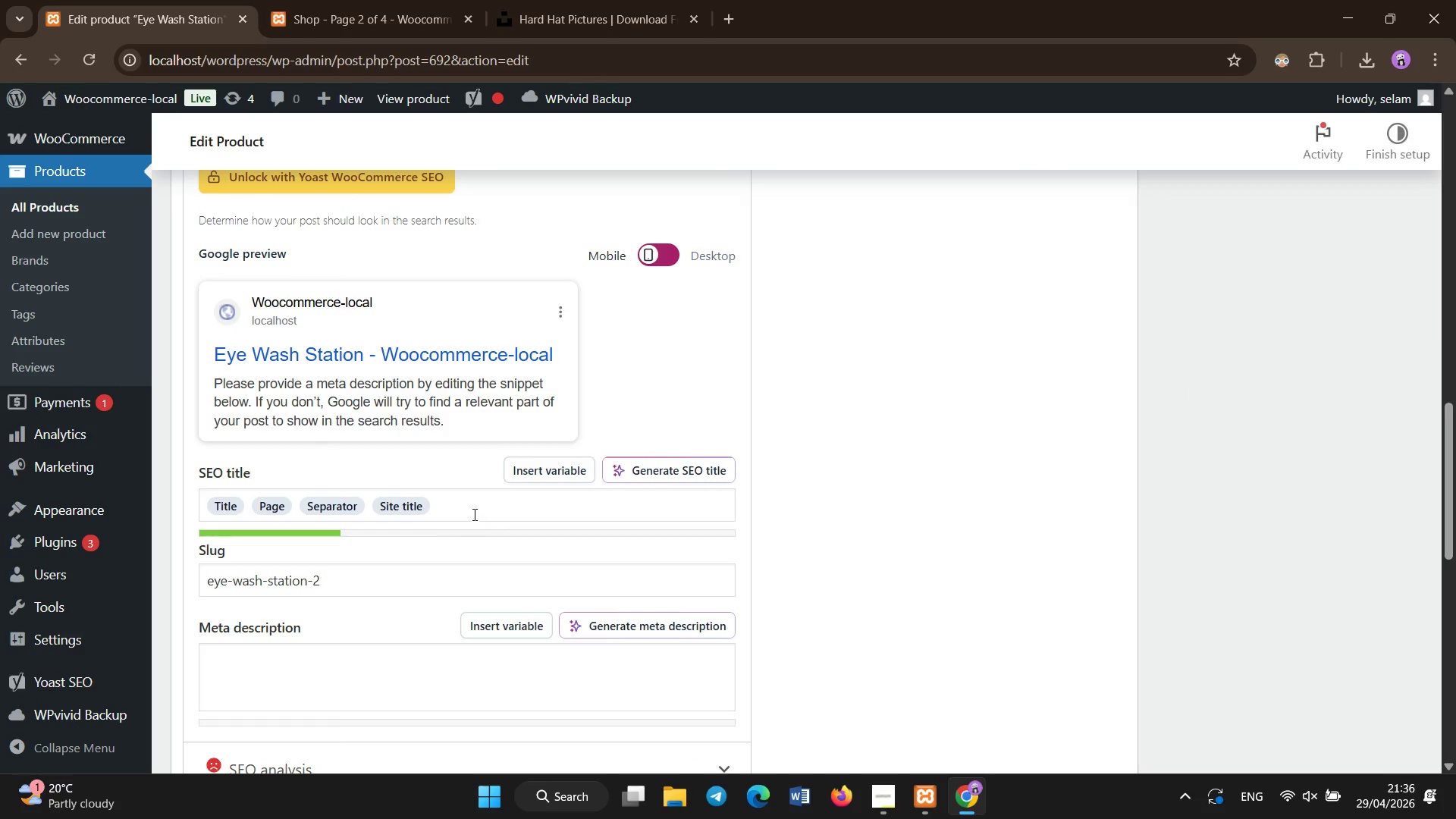 
left_click([475, 515])
 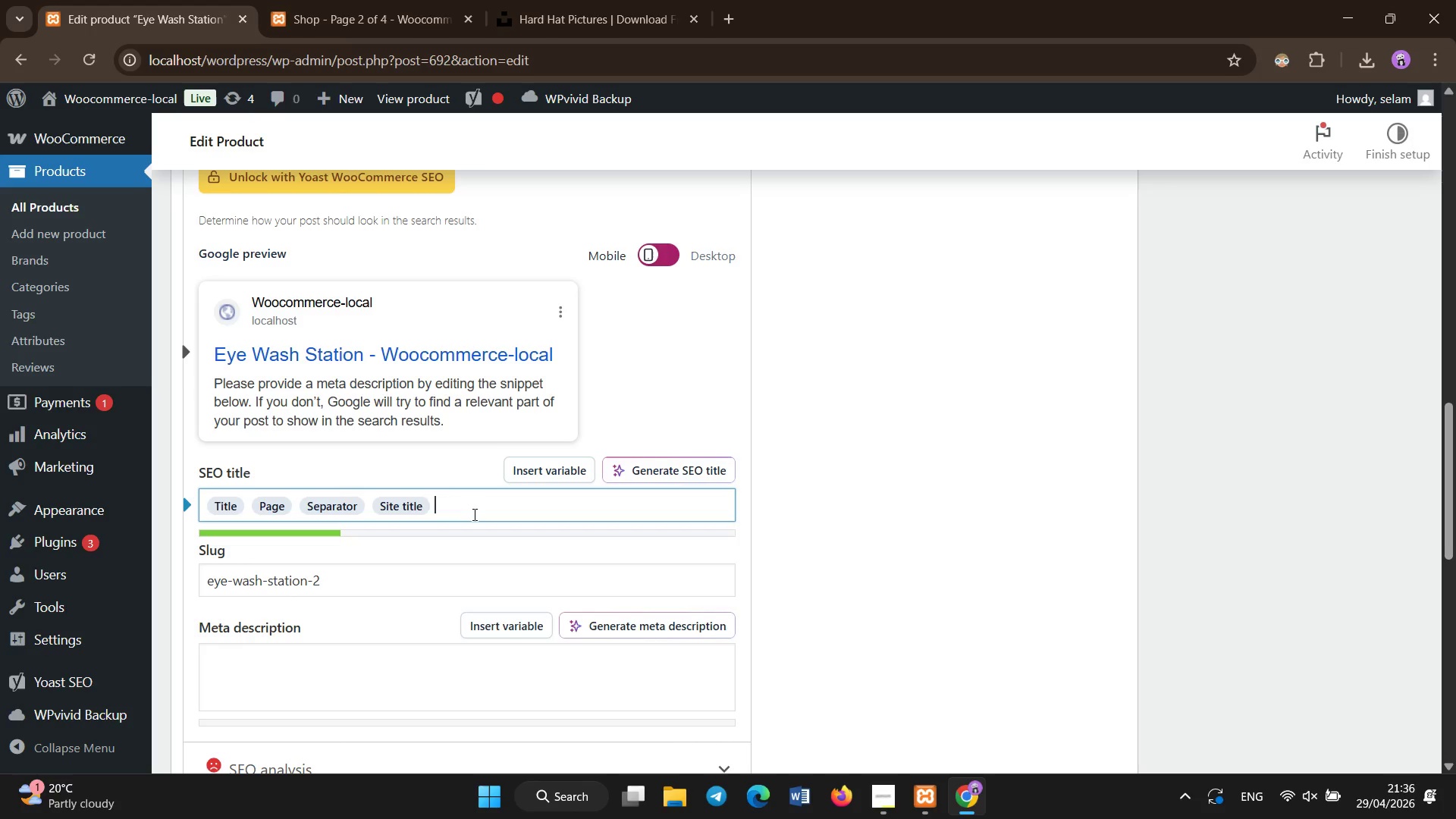 
key(Backspace)
 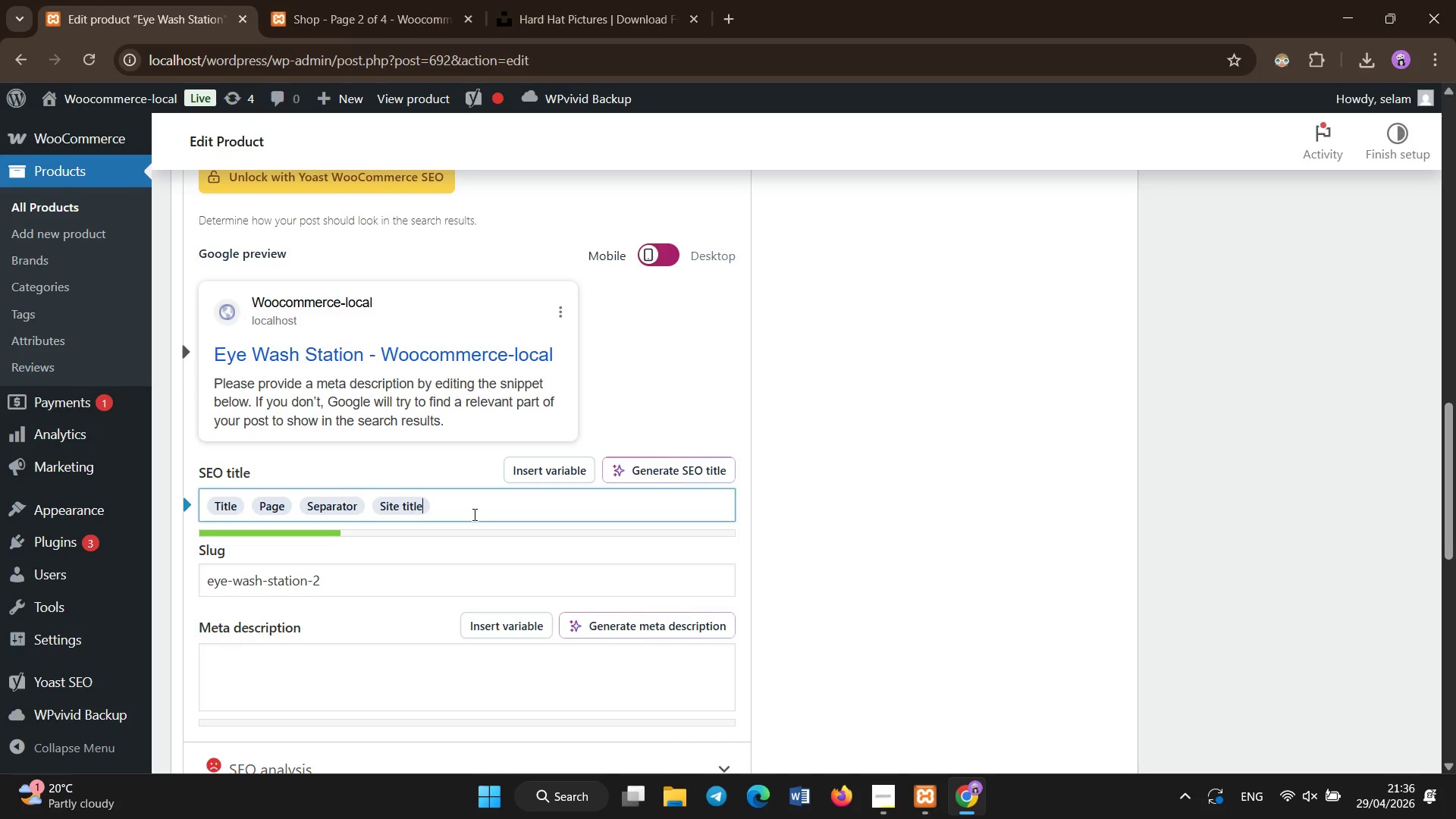 
key(Backspace)
 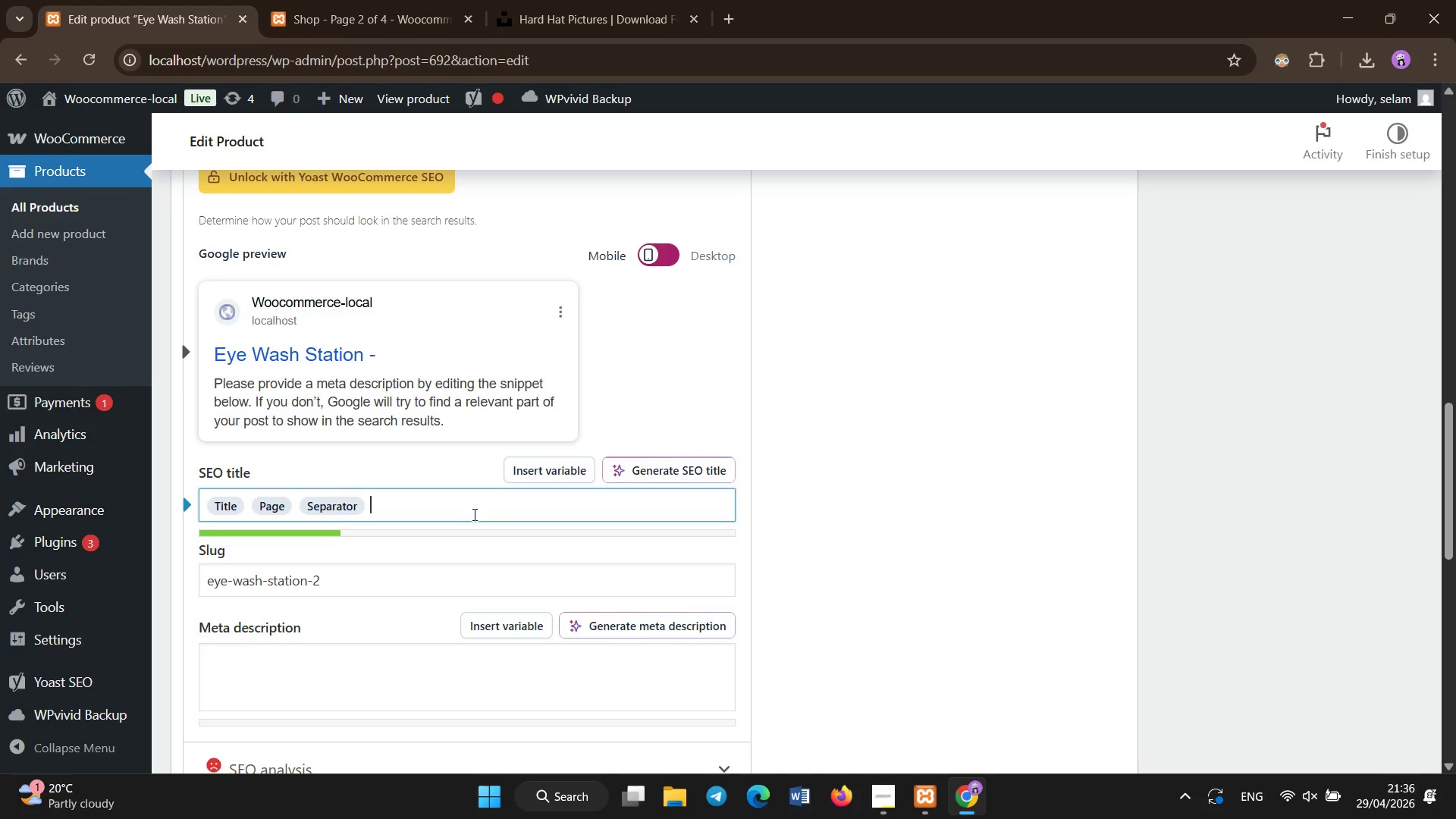 
key(Backspace)
 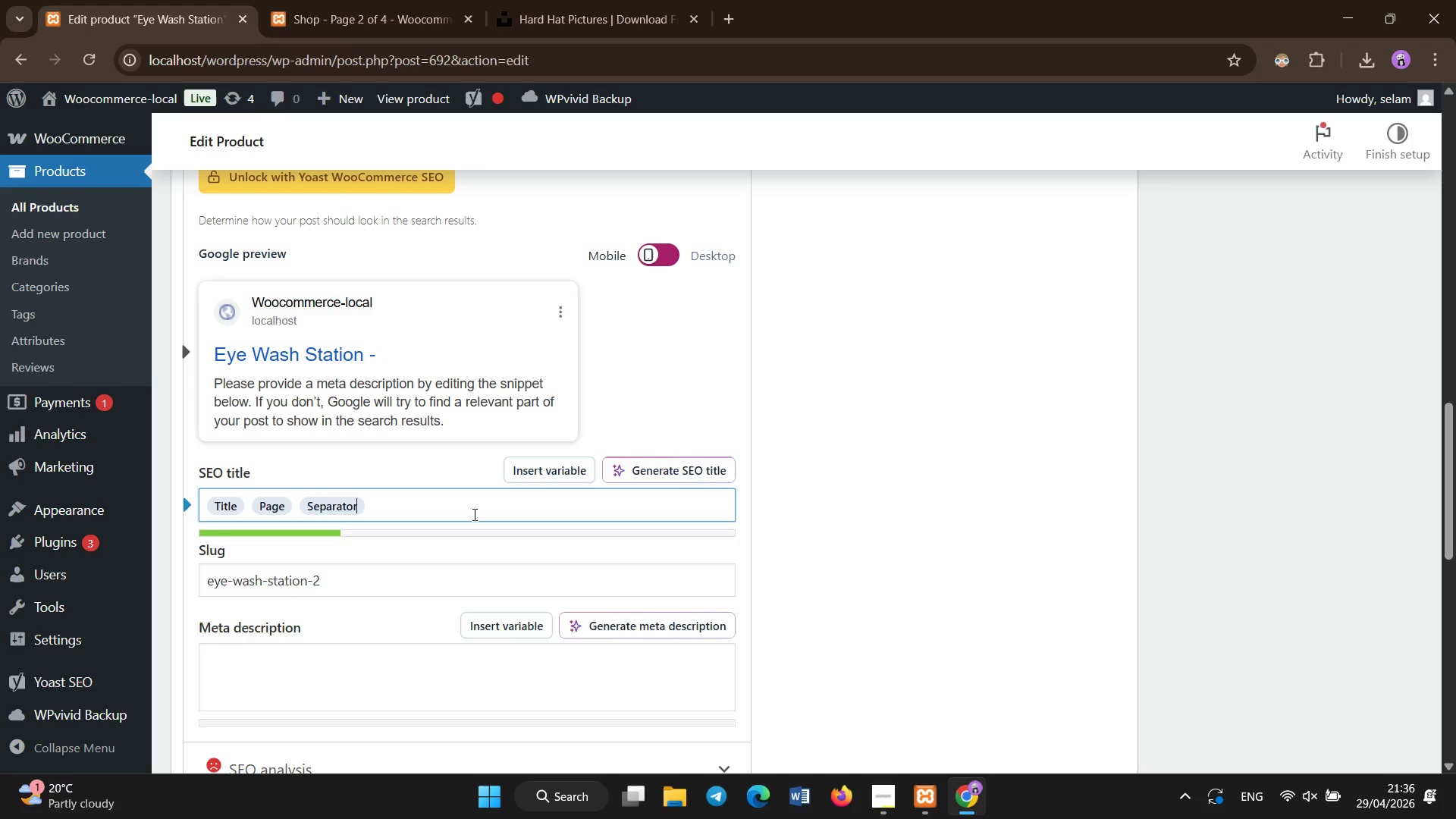 
key(Backspace)
 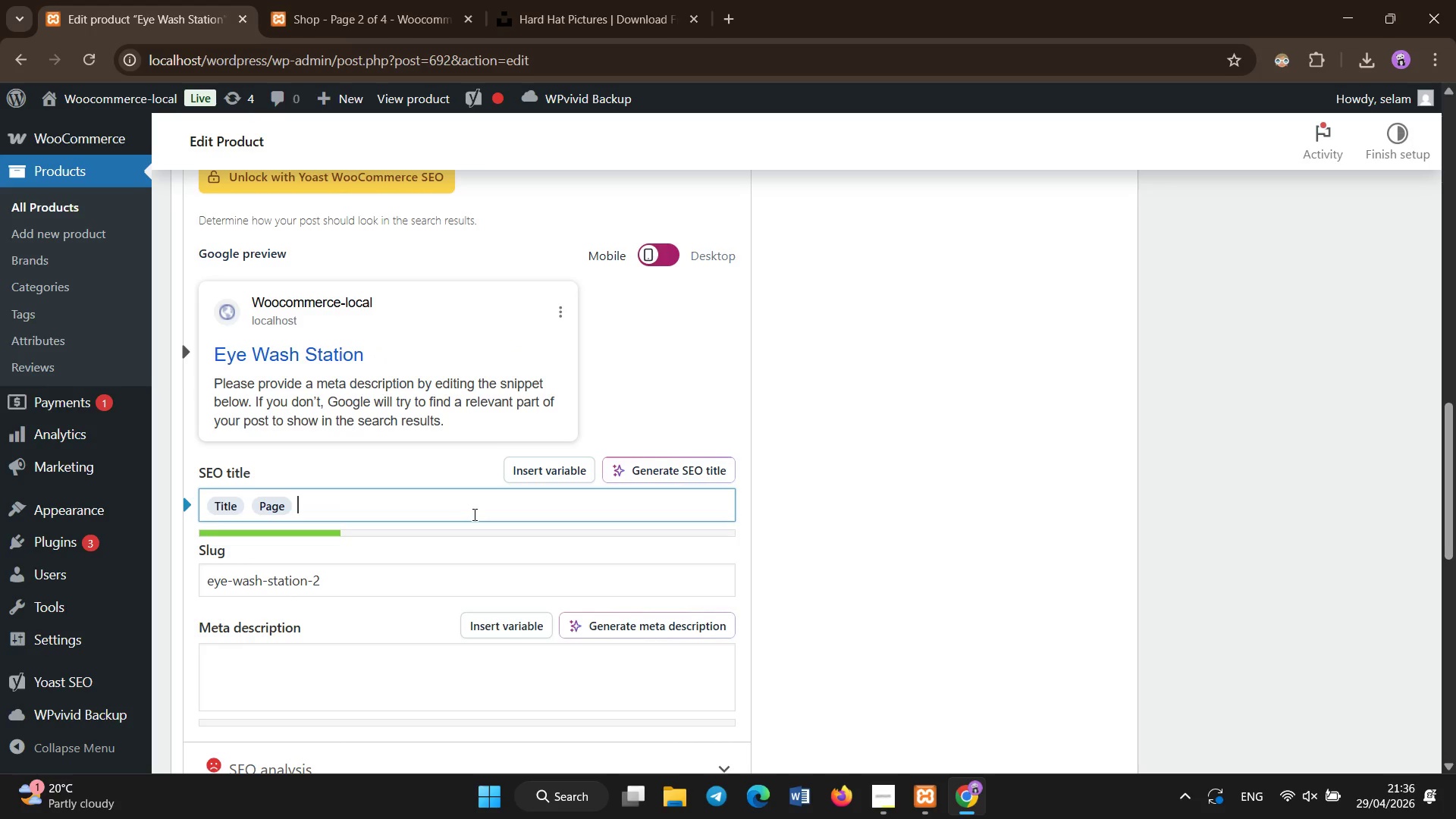 
key(Backspace)
 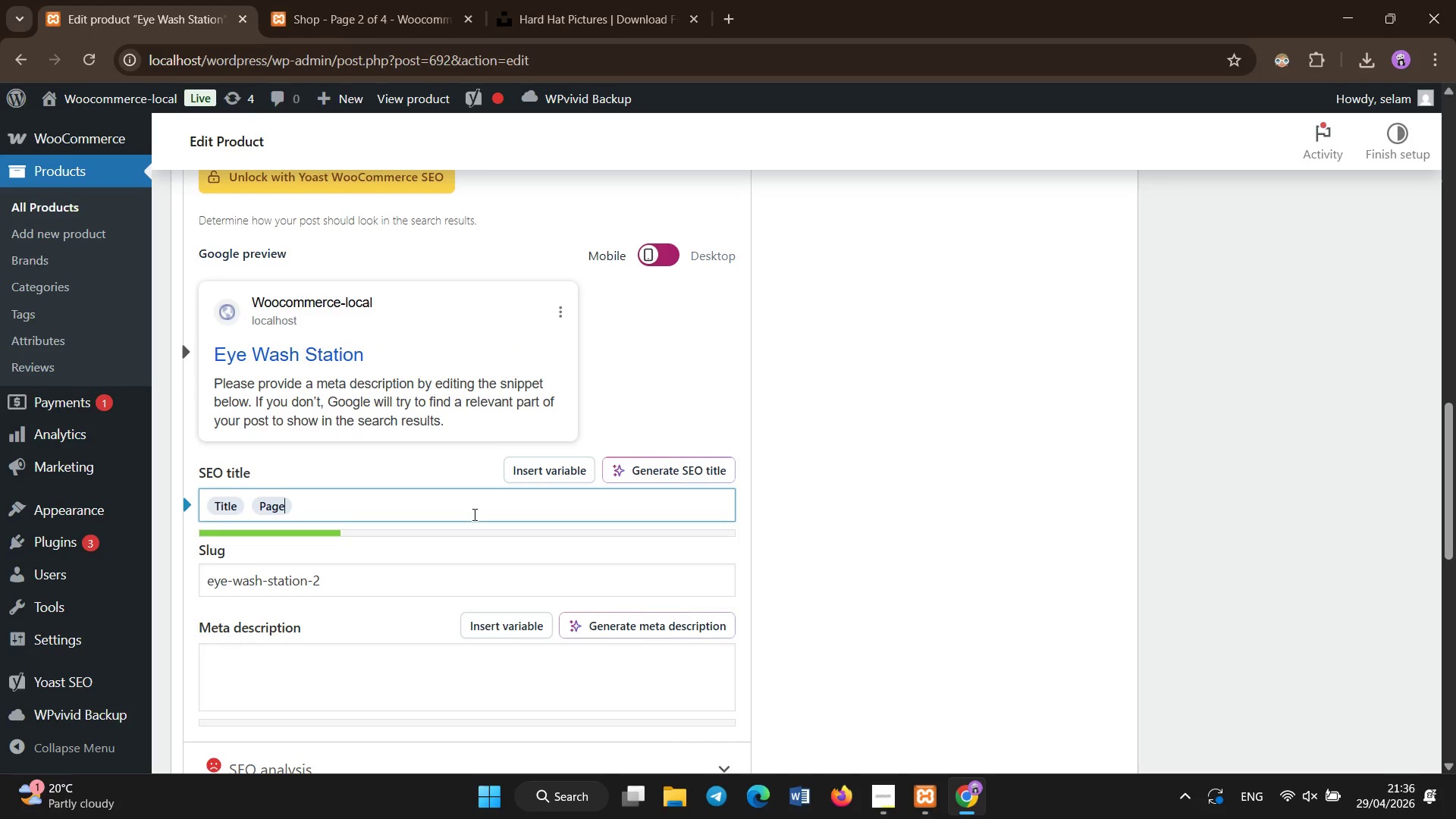 
wait(5.58)
 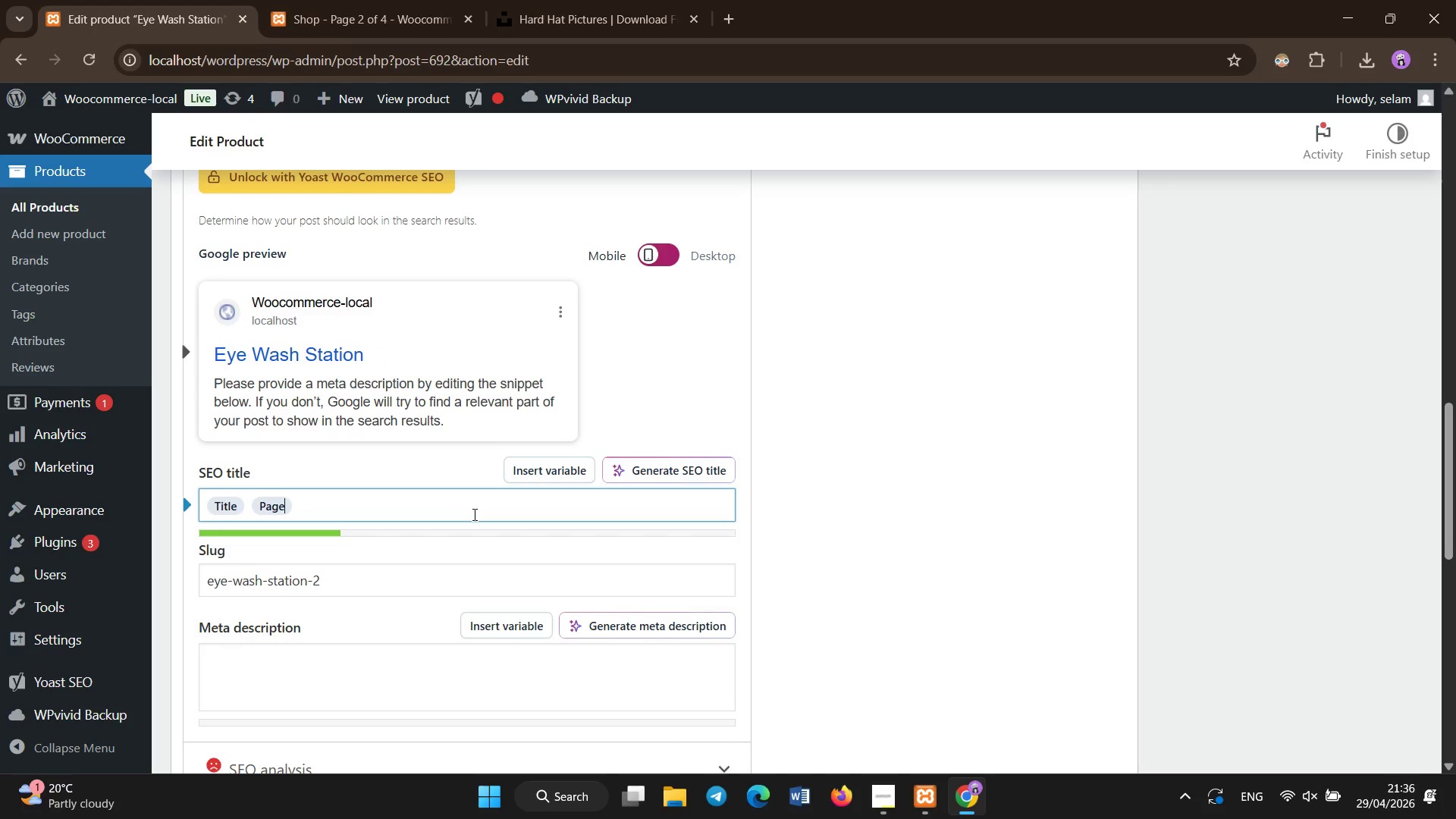 
left_click([386, 667])
 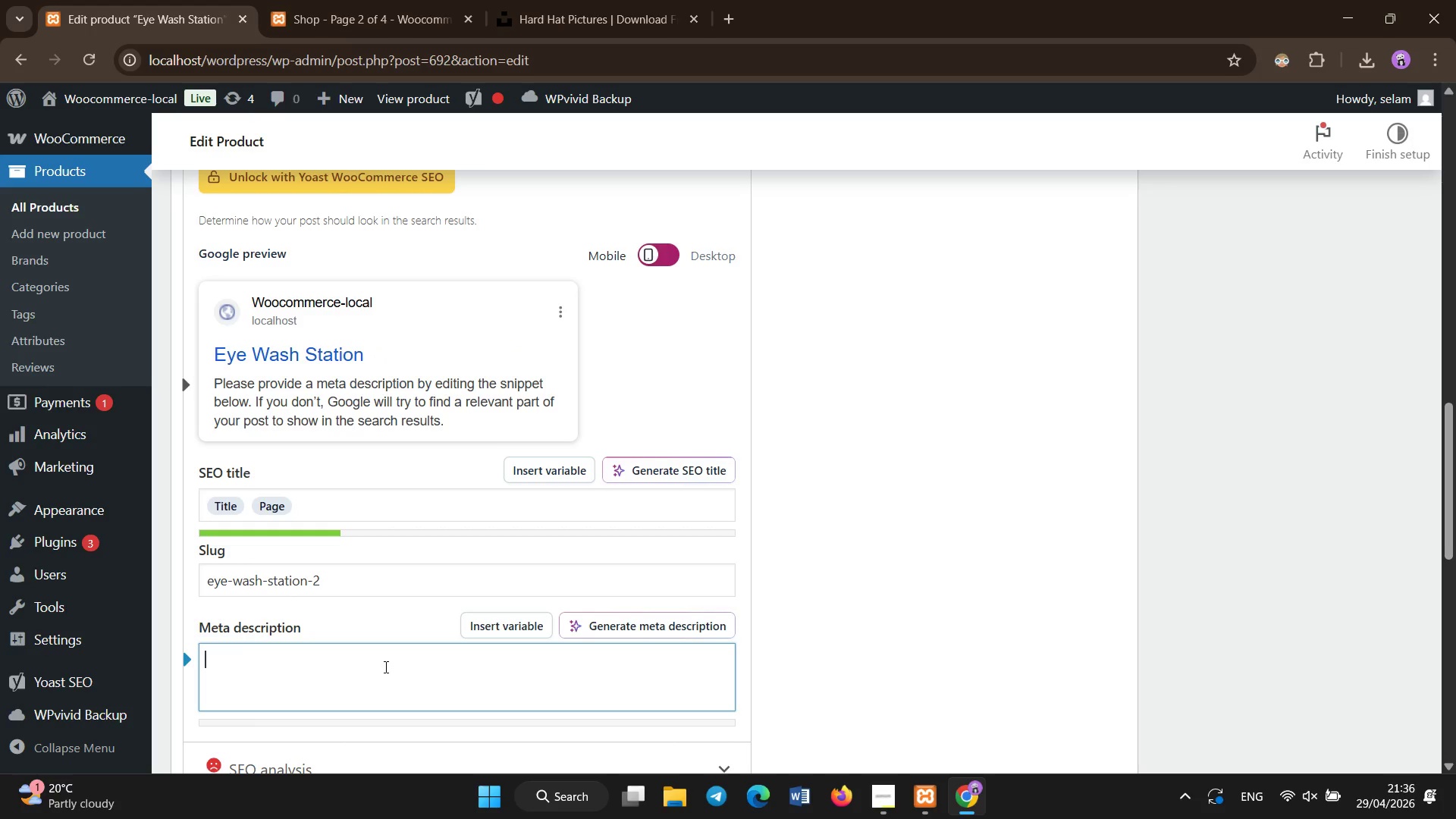 
hold_key(key=ShiftLeft, duration=1.5)
 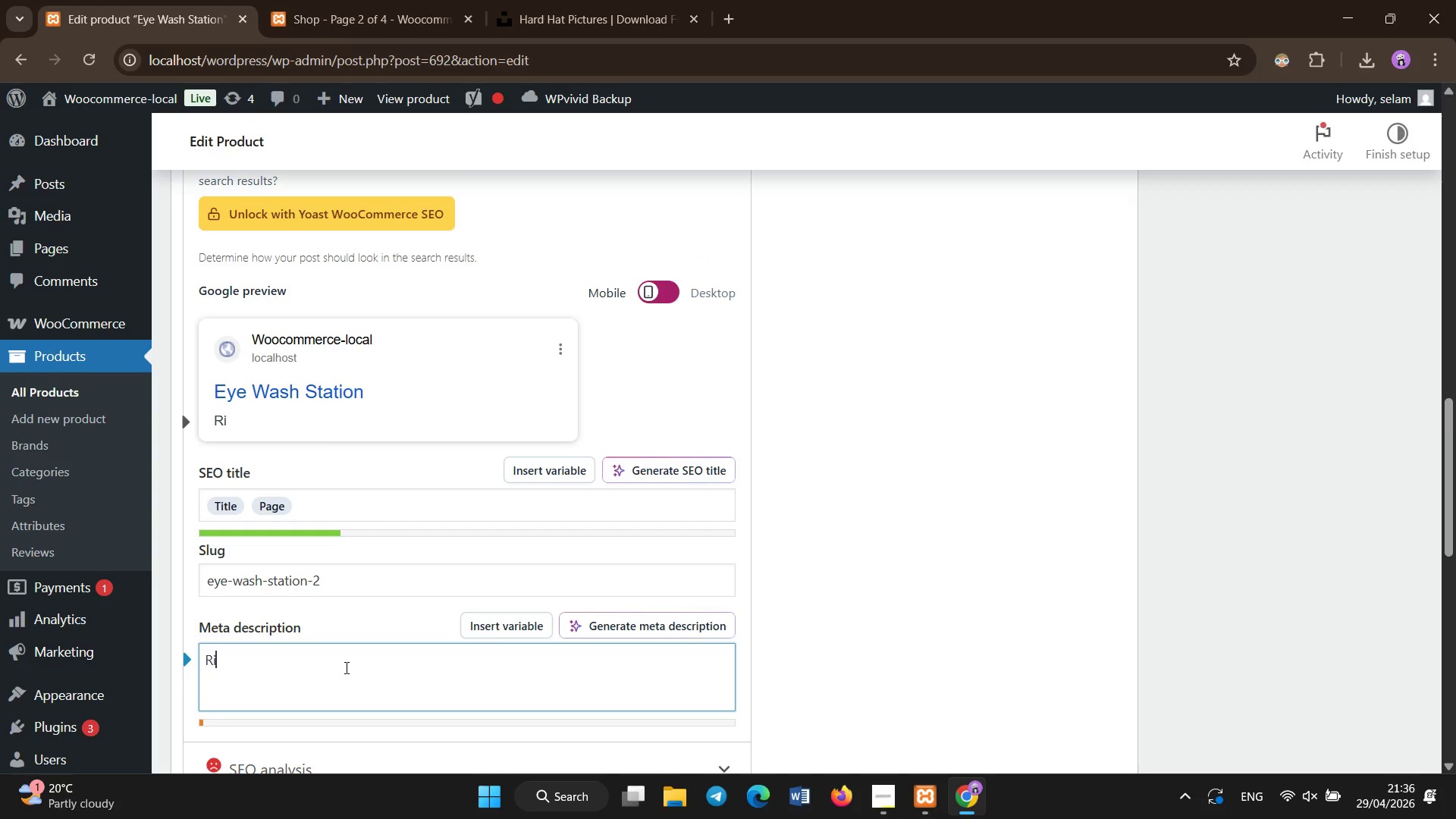 
type(Rigis)
key(Backspace)
type(d plastic eye wash station sign for emergency safety identification and OSHA compliance in industrial environment.)
 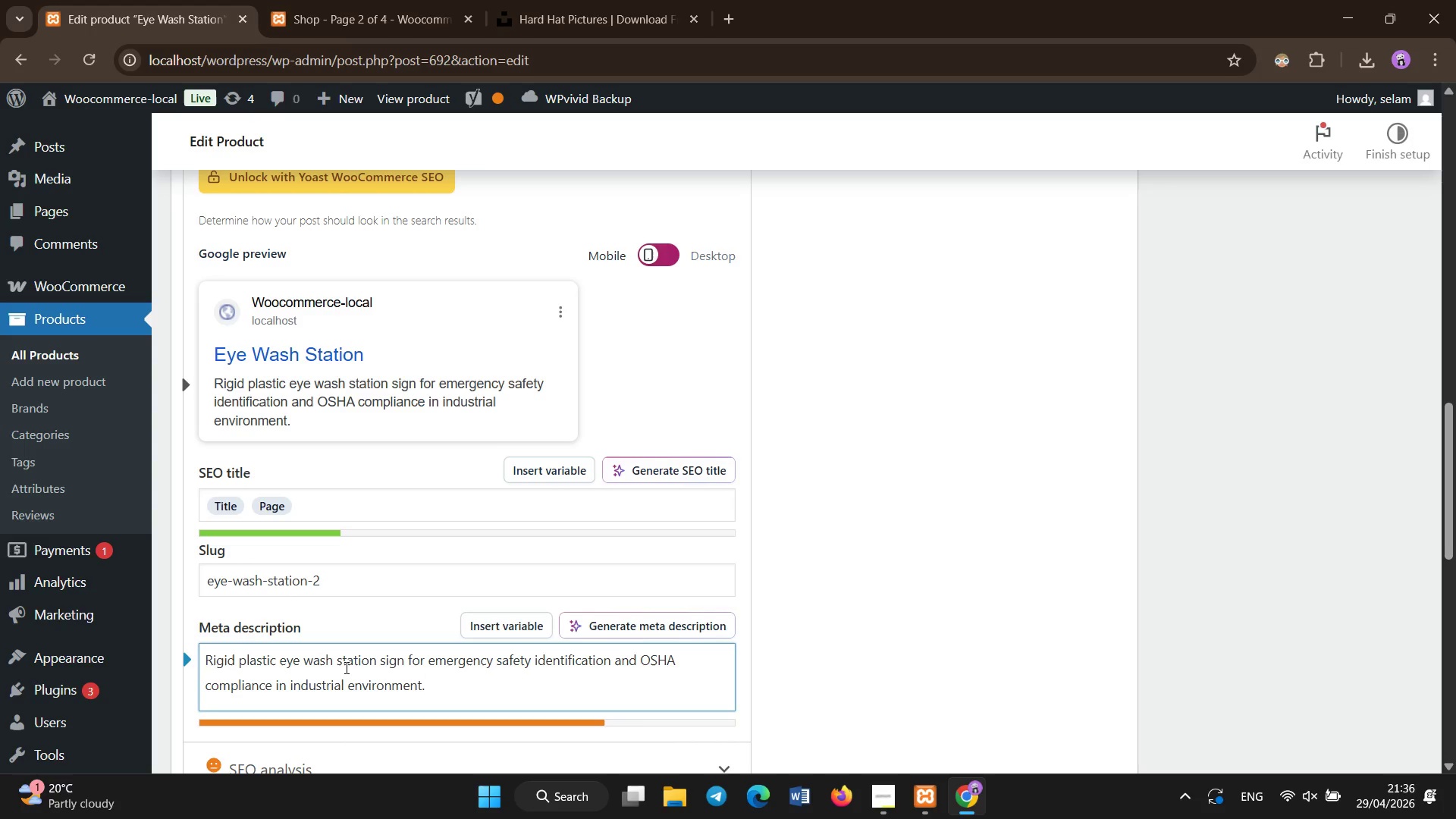 
key(ArrowLeft)
 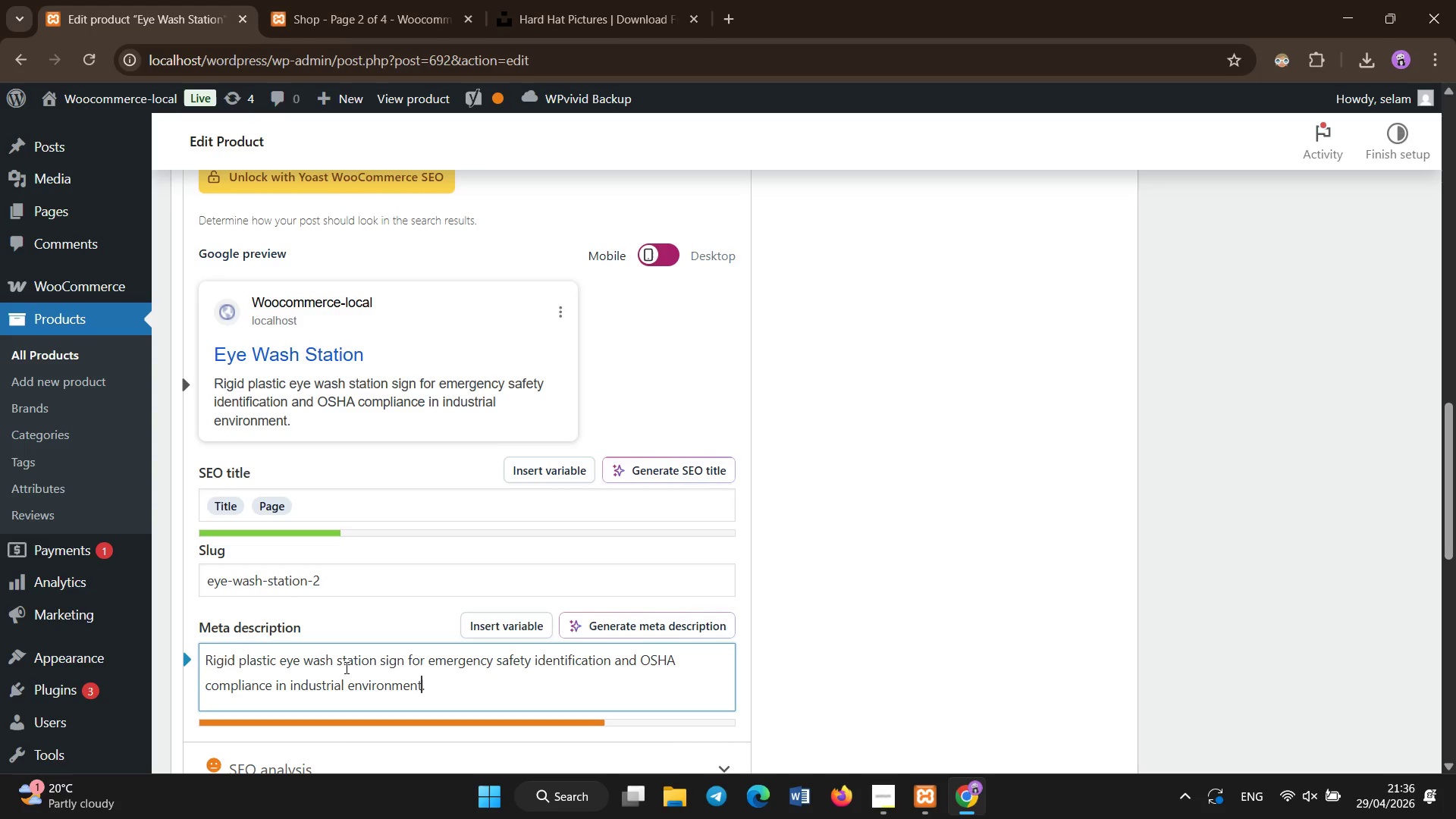 
key(S)
 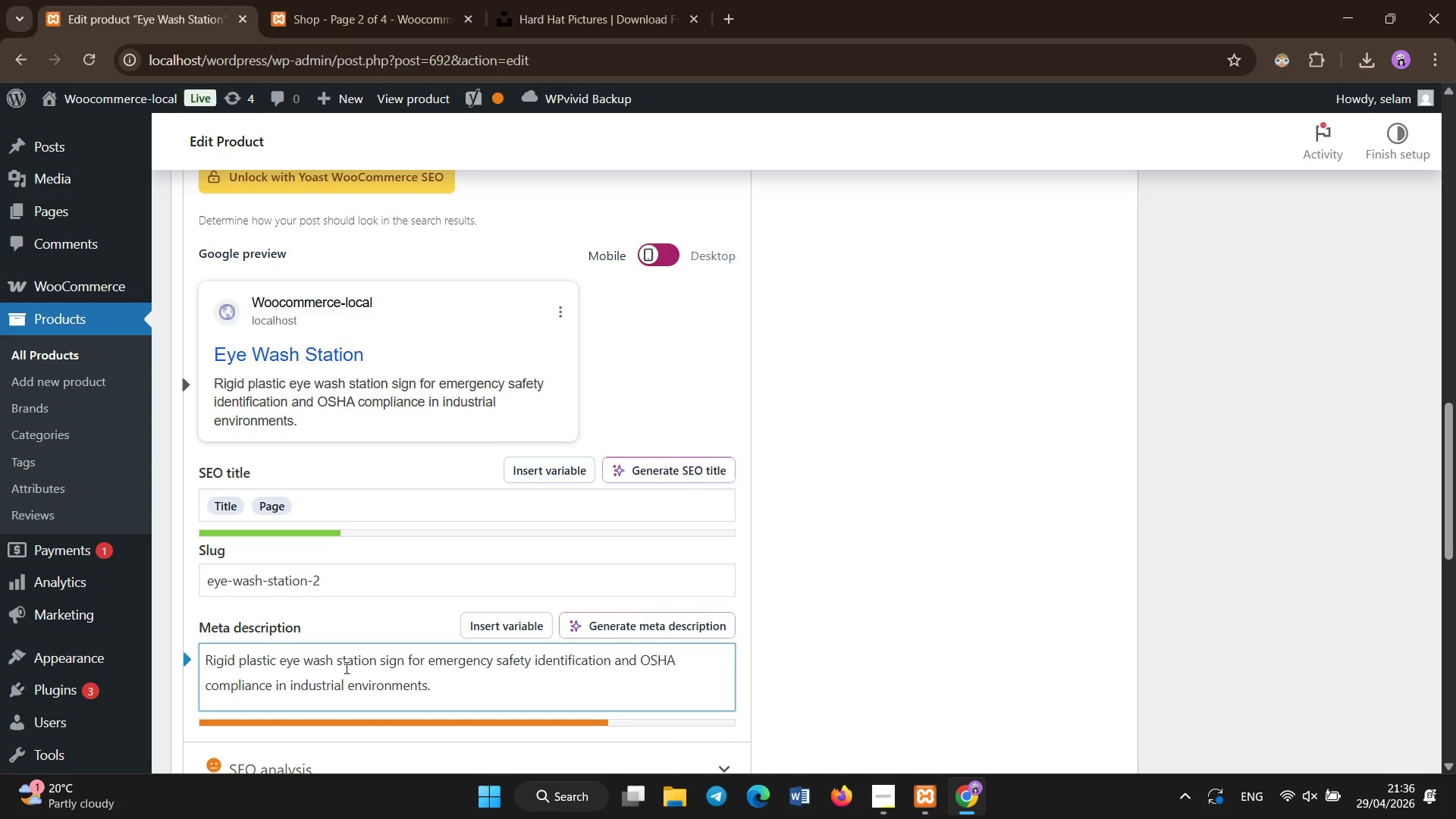 
scroll: coordinate [1115, 364], scroll_direction: up, amount: 12.0
 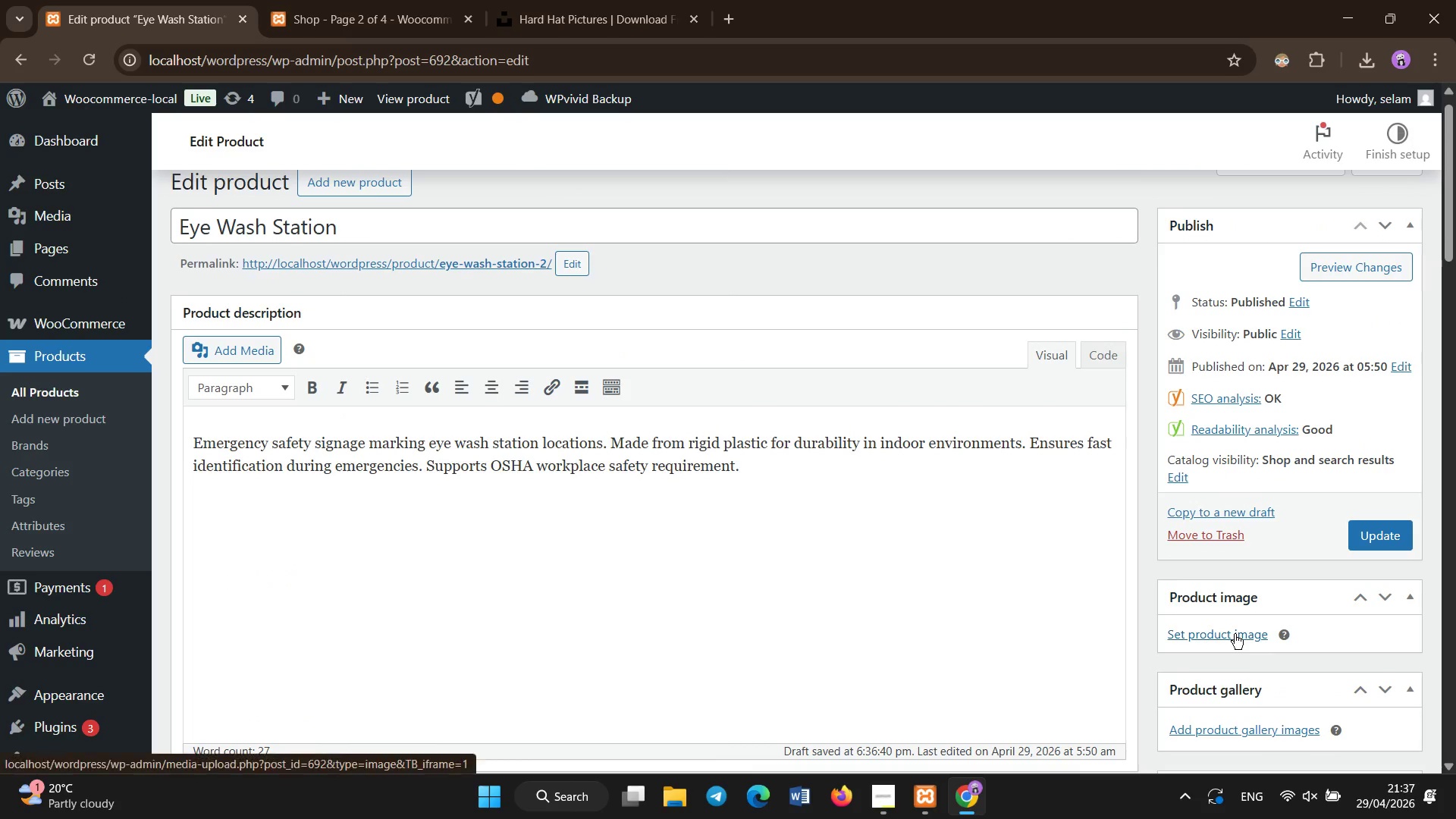 
left_click([1235, 634])
 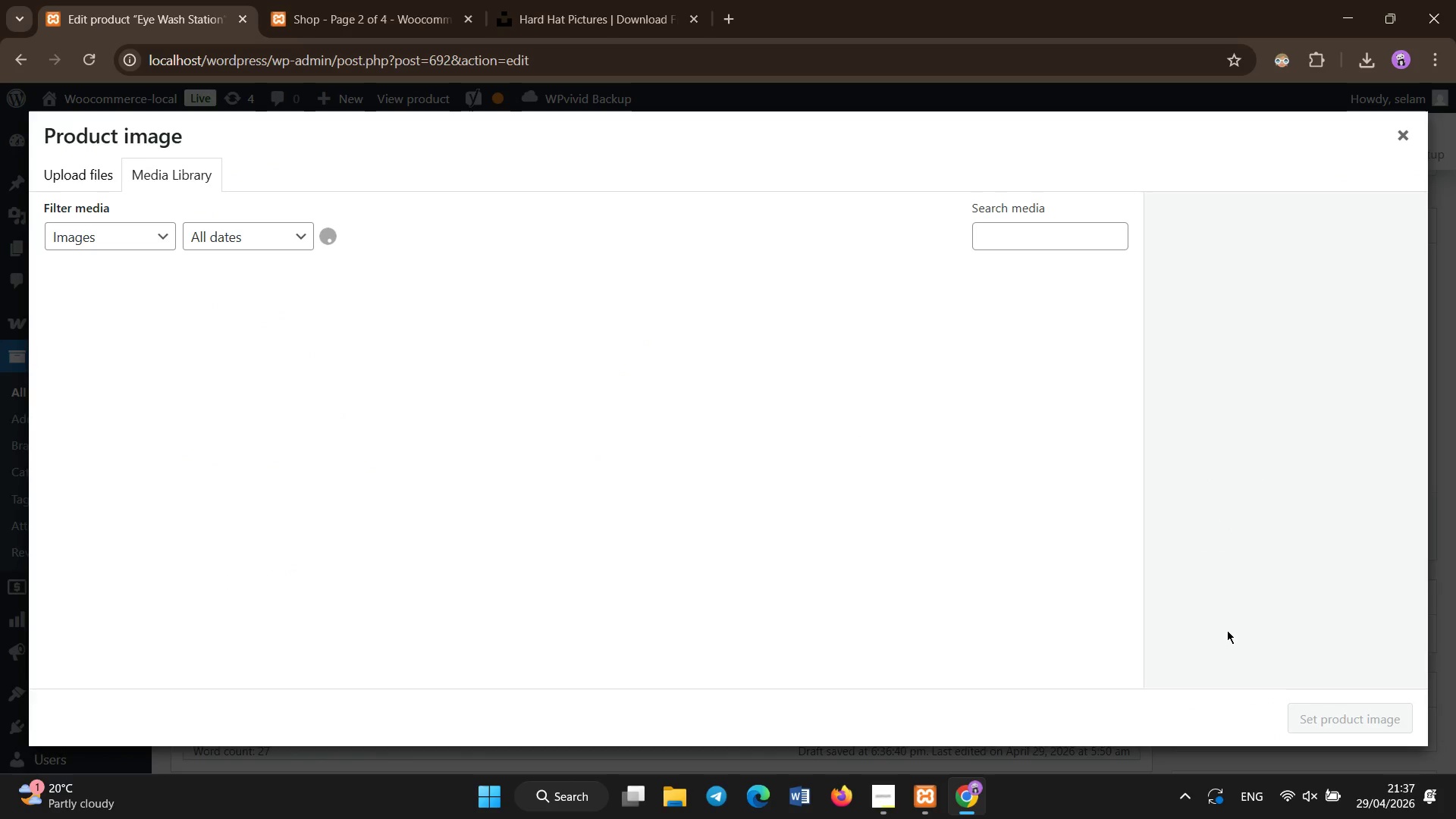 
wait(8.19)
 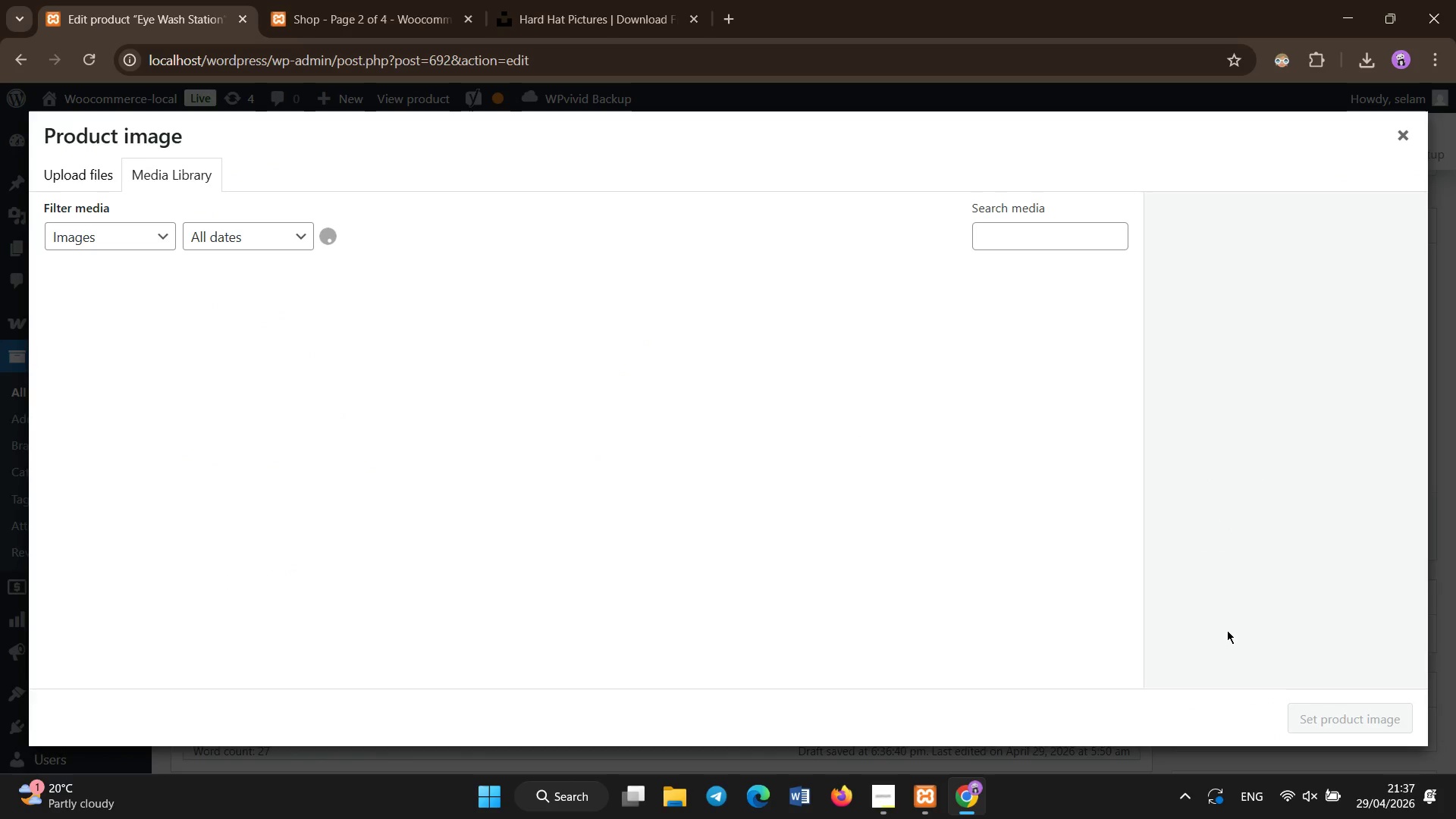 
left_click([108, 599])
 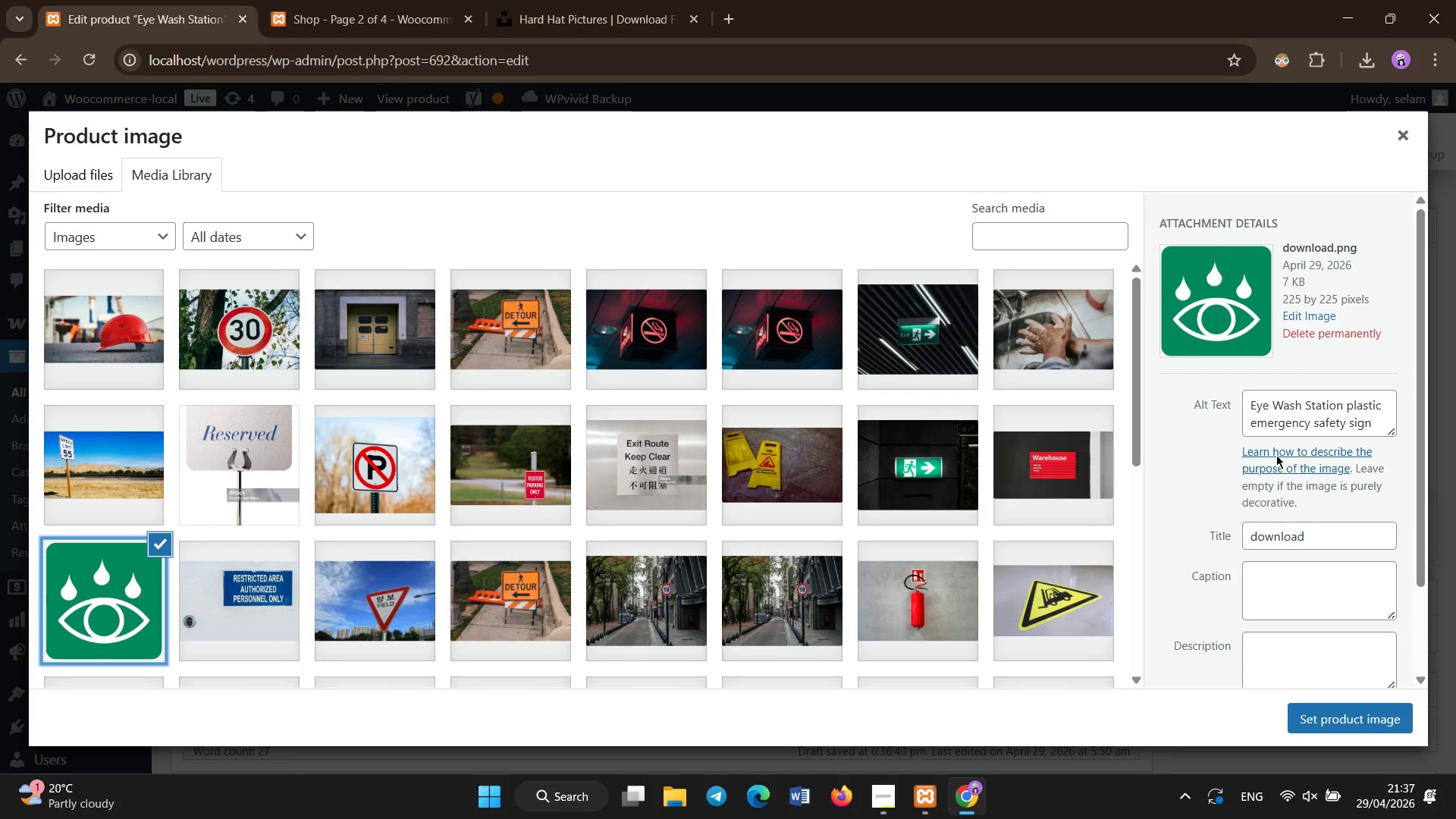 
left_click([1282, 409])
 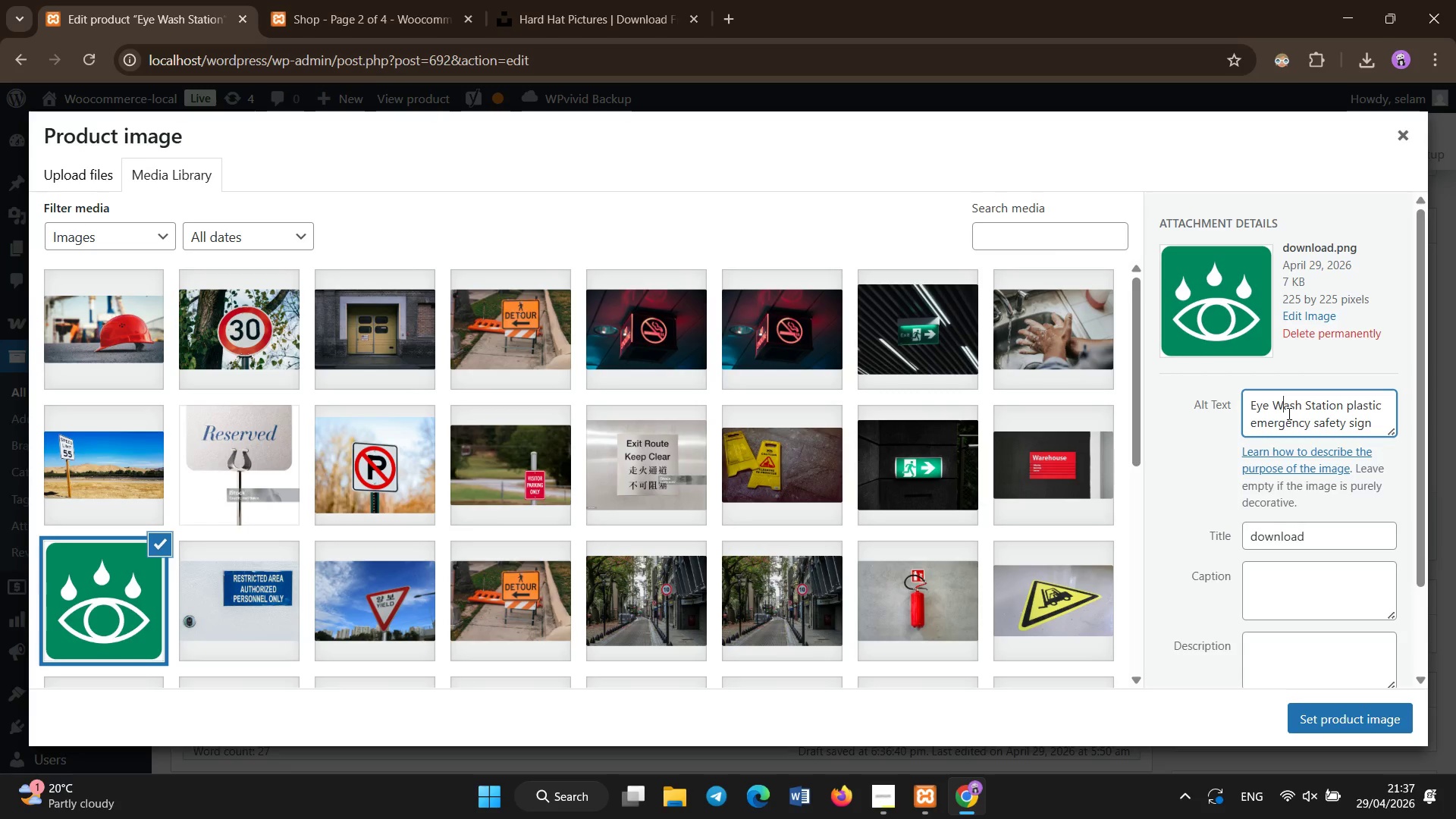 
hold_key(key=ControlLeft, duration=0.31)
 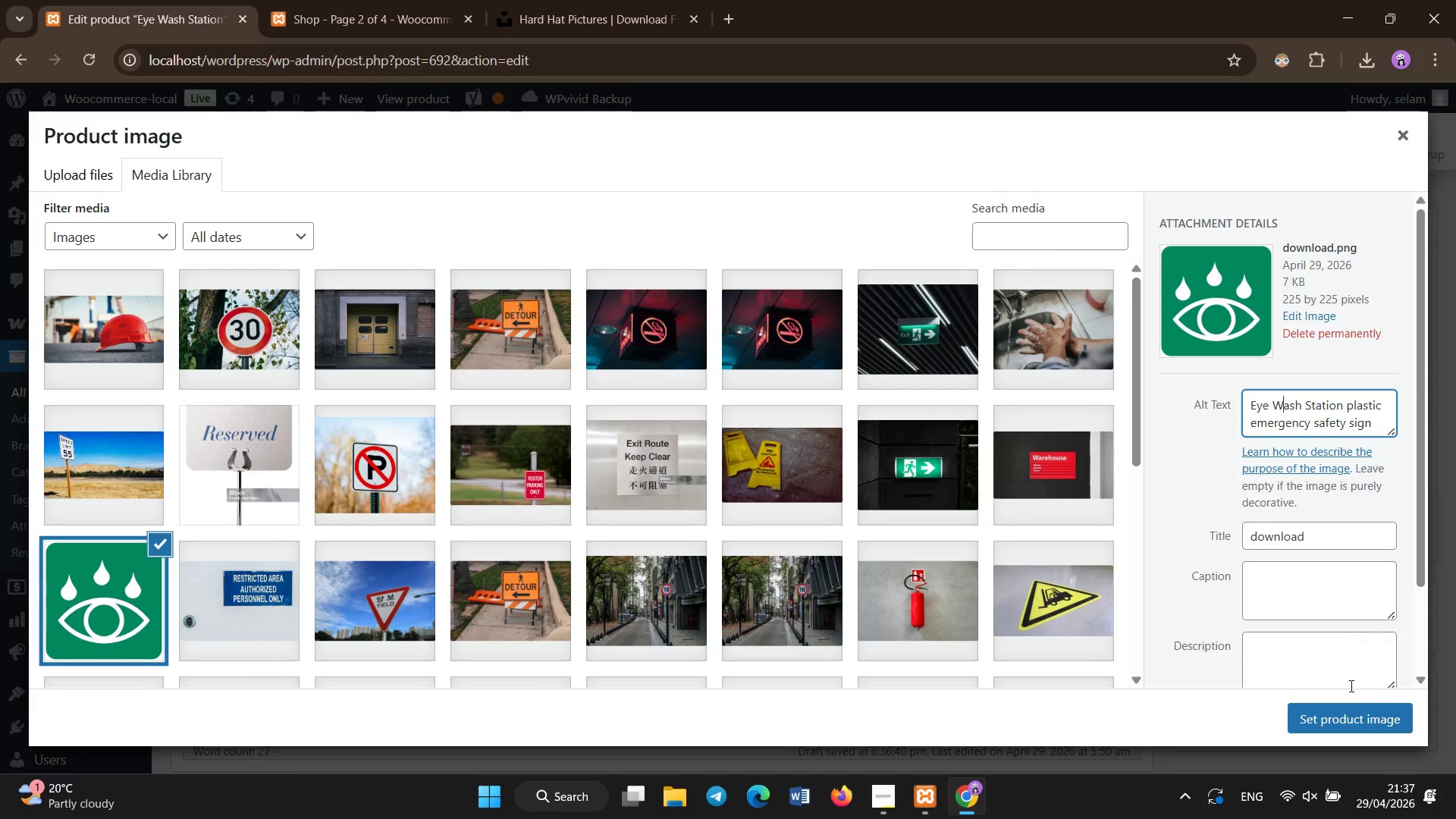 
left_click([1351, 724])
 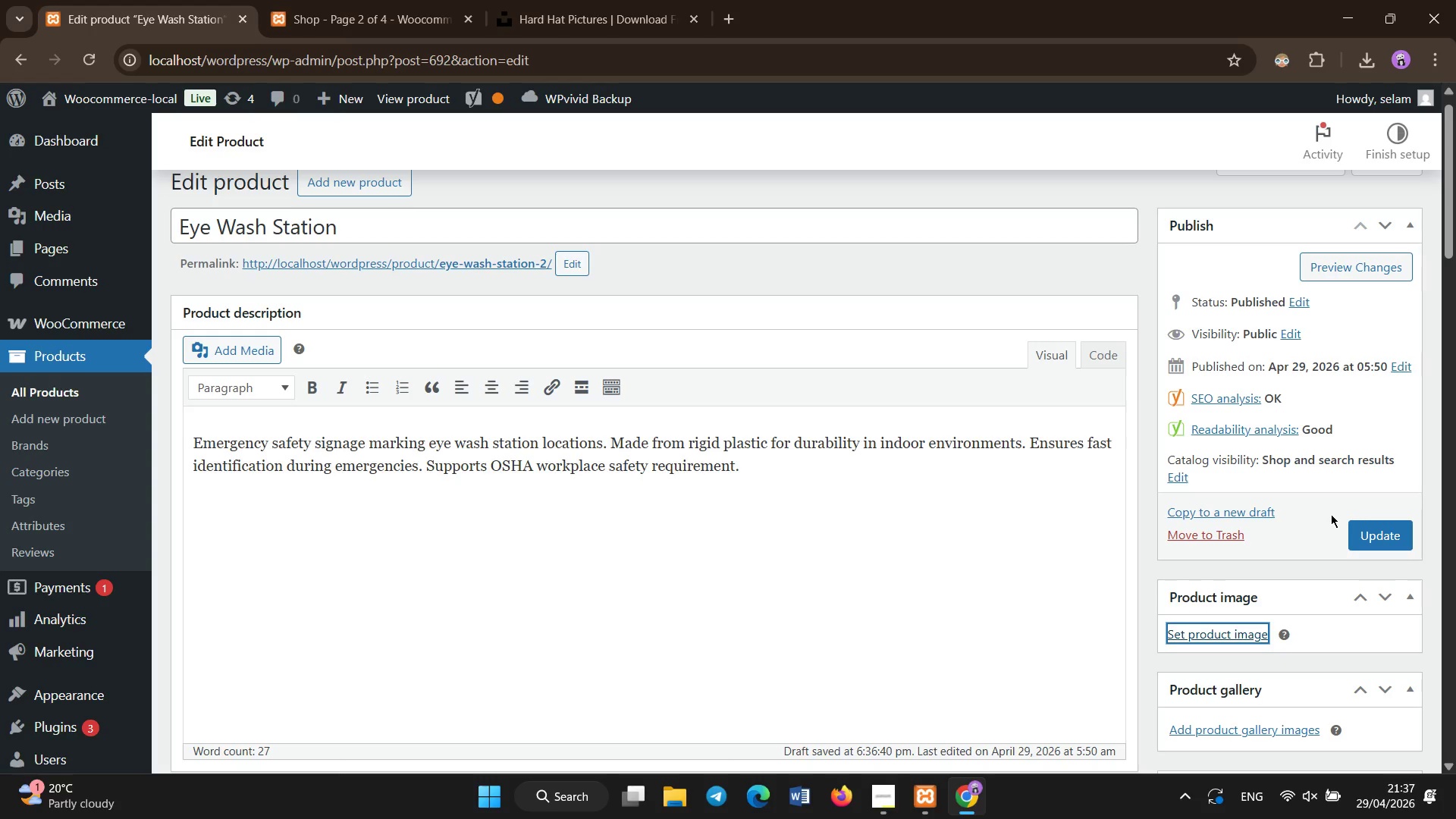 
left_click([1382, 532])
 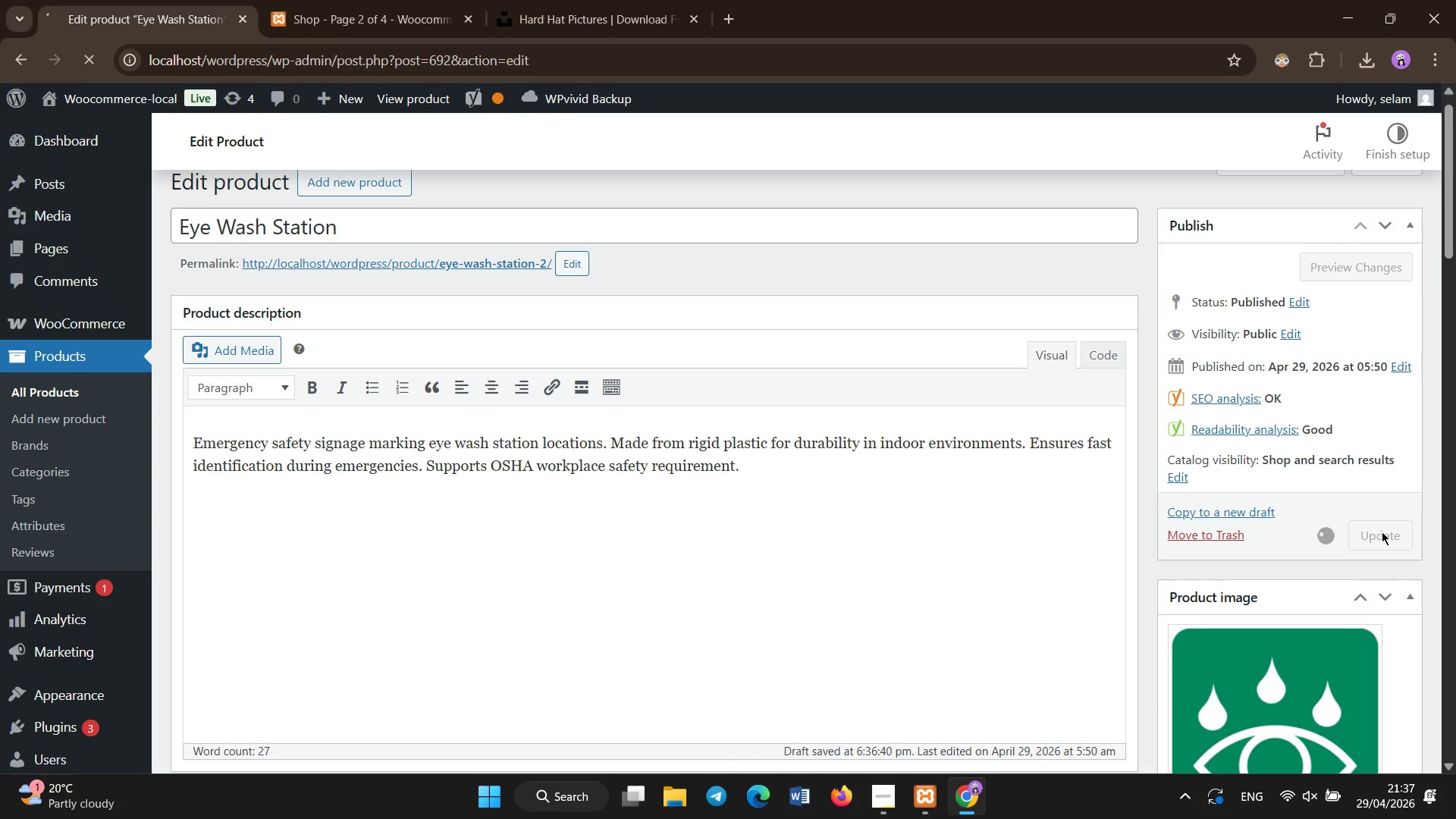 
wait(9.23)
 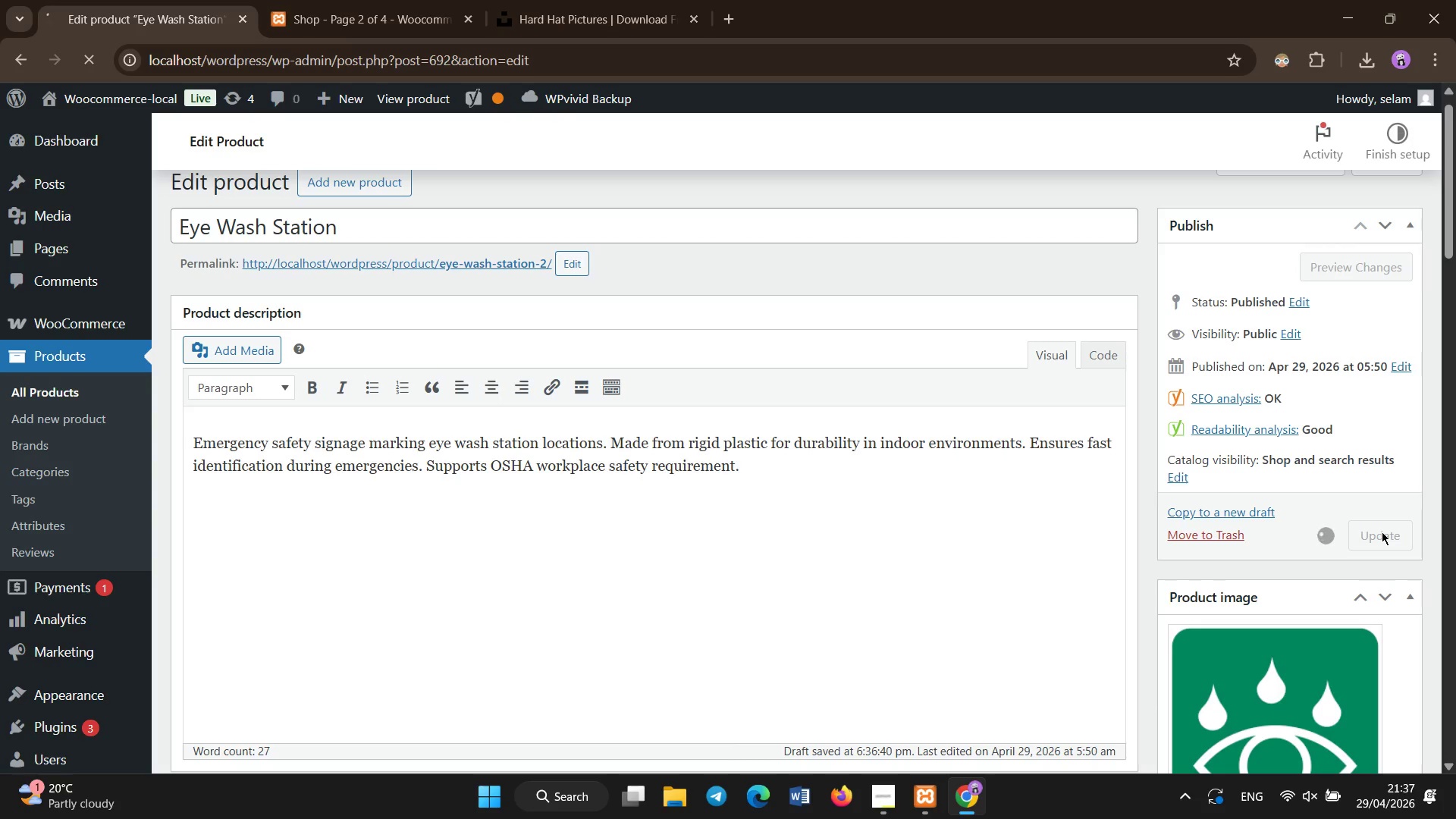 
scroll: coordinate [867, 627], scroll_direction: up, amount: 1.0
 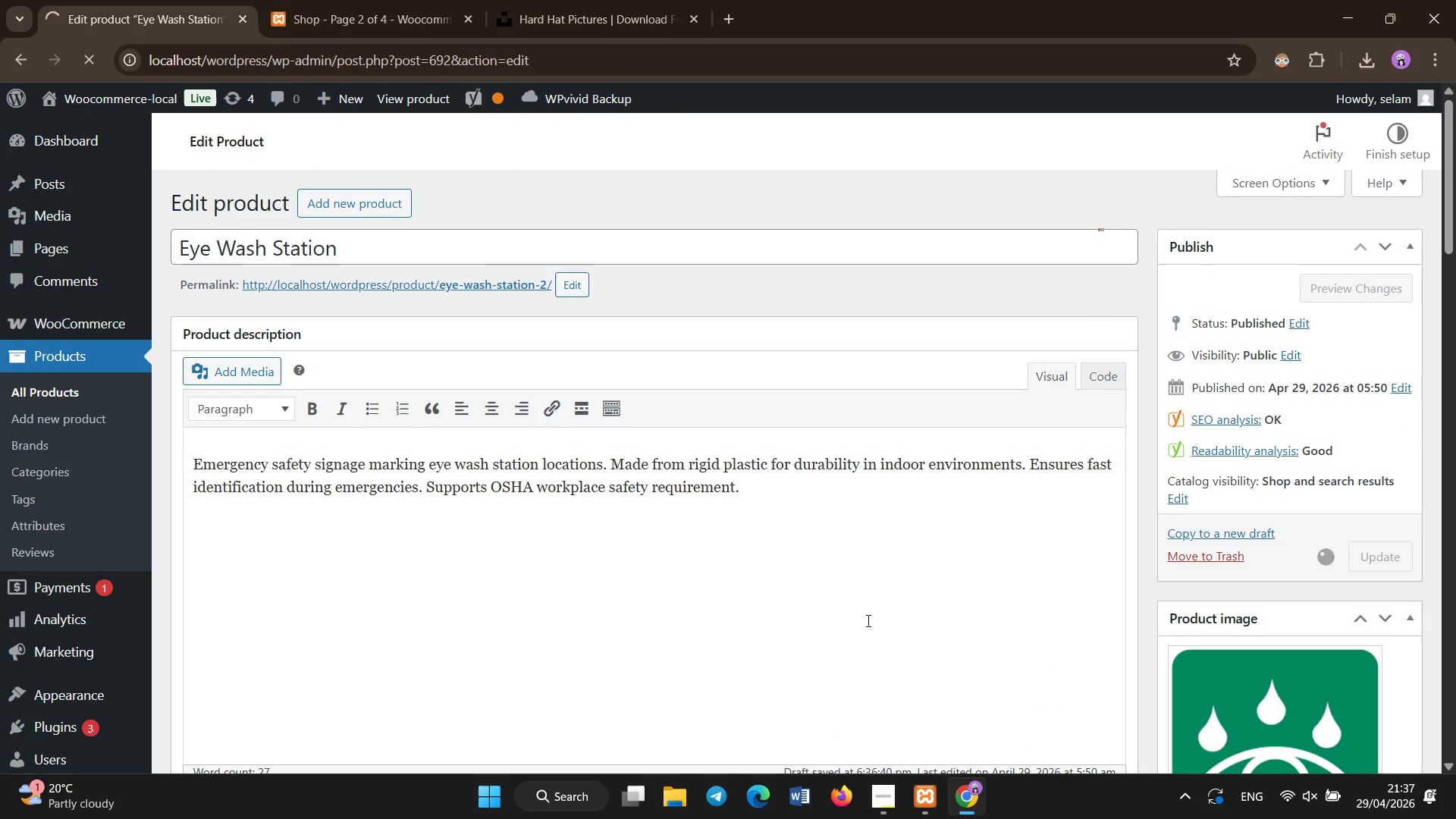 
wait(9.58)
 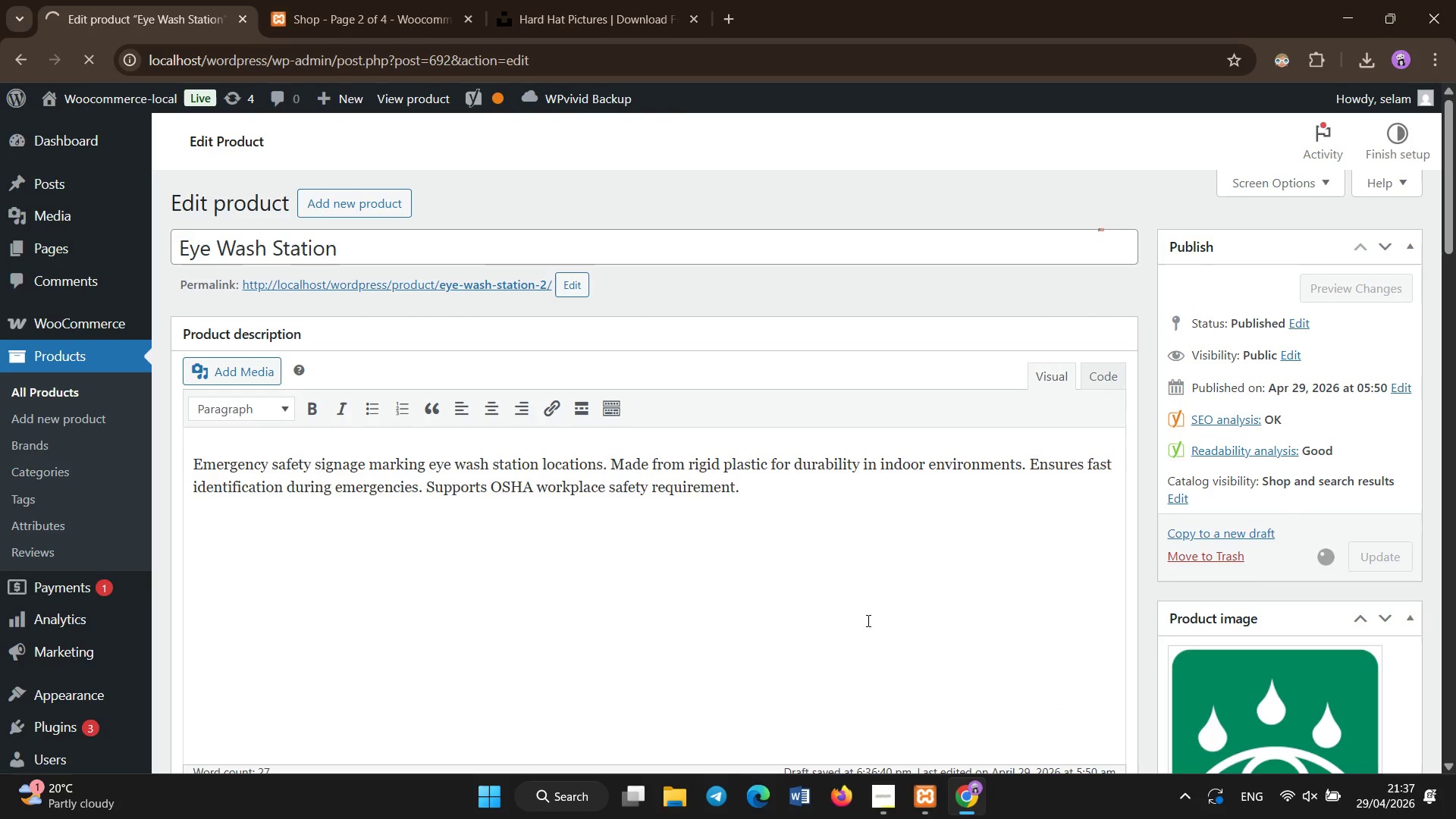 
left_click([110, 393])
 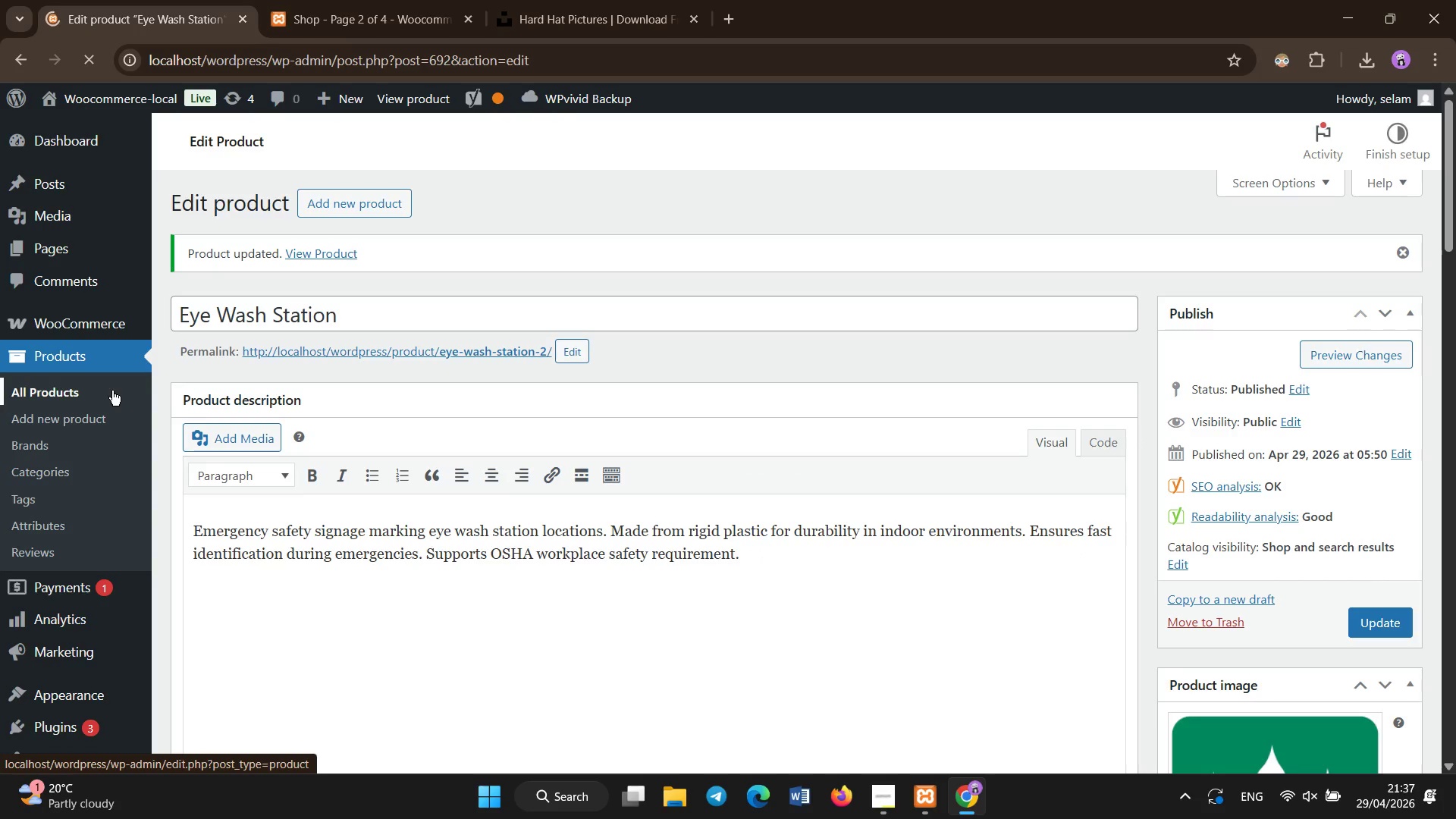 
wait(12.23)
 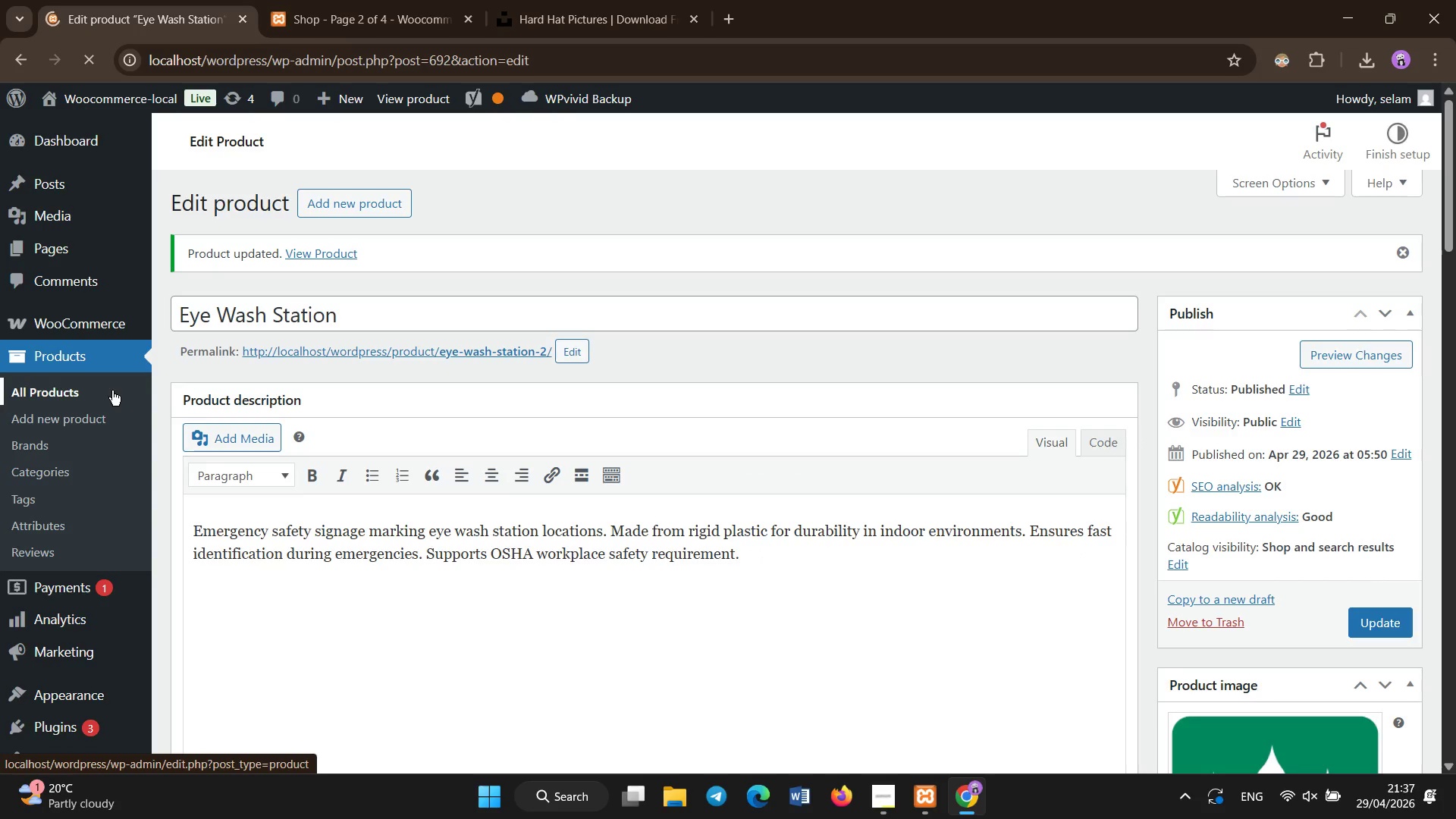 
scroll: coordinate [539, 393], scroll_direction: down, amount: 6.0
 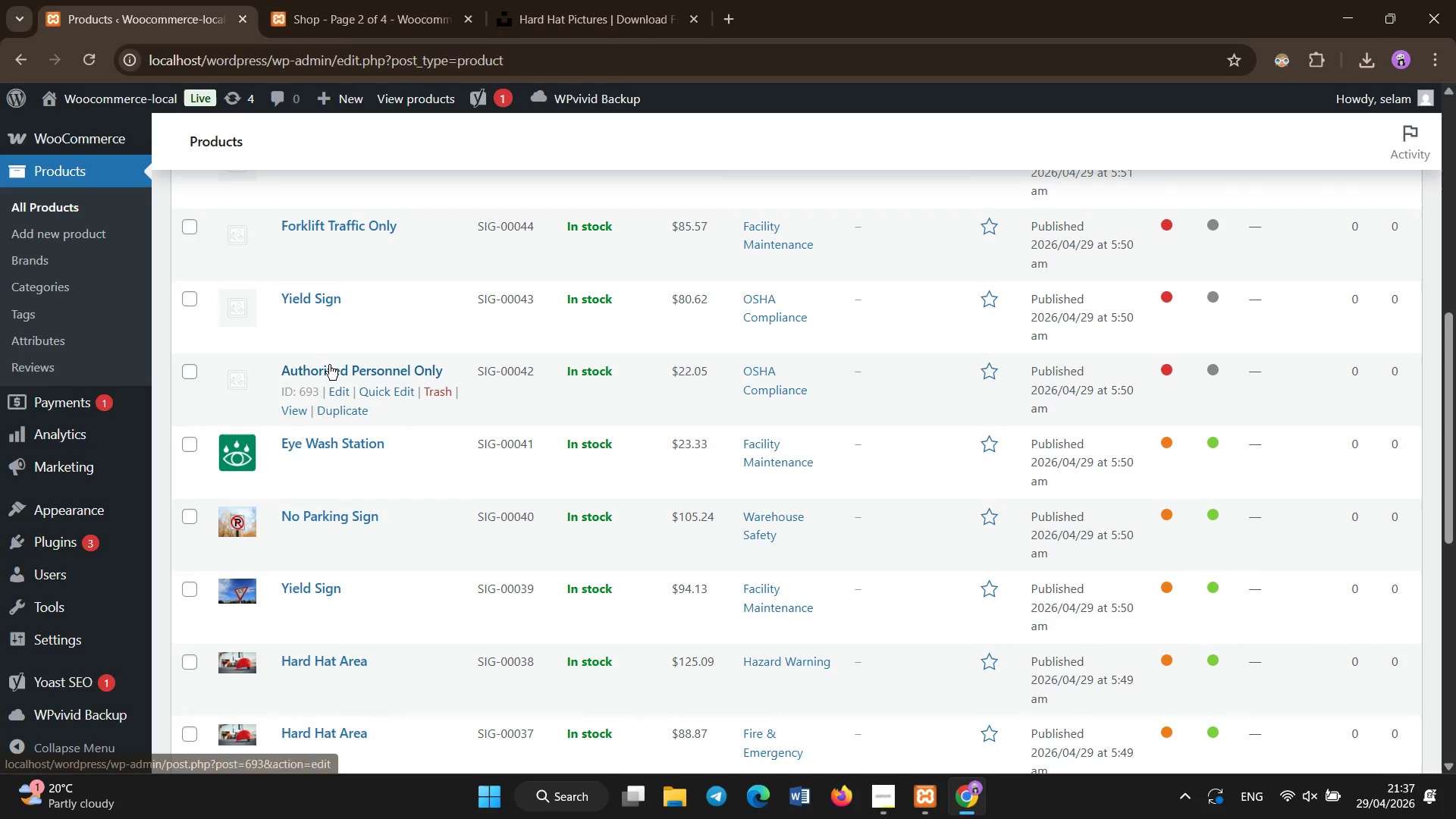 
left_click([328, 364])
 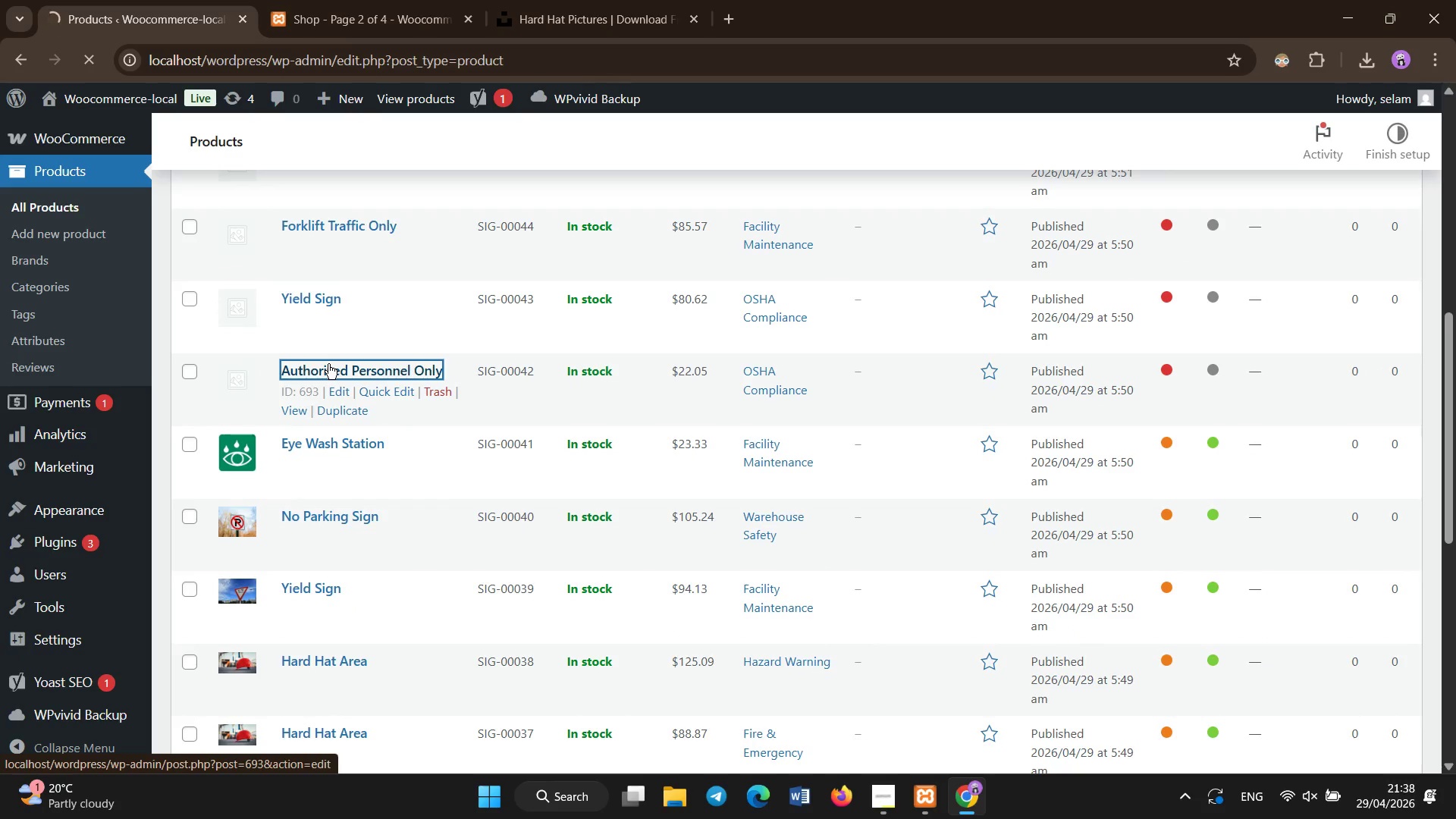 
wait(12.75)
 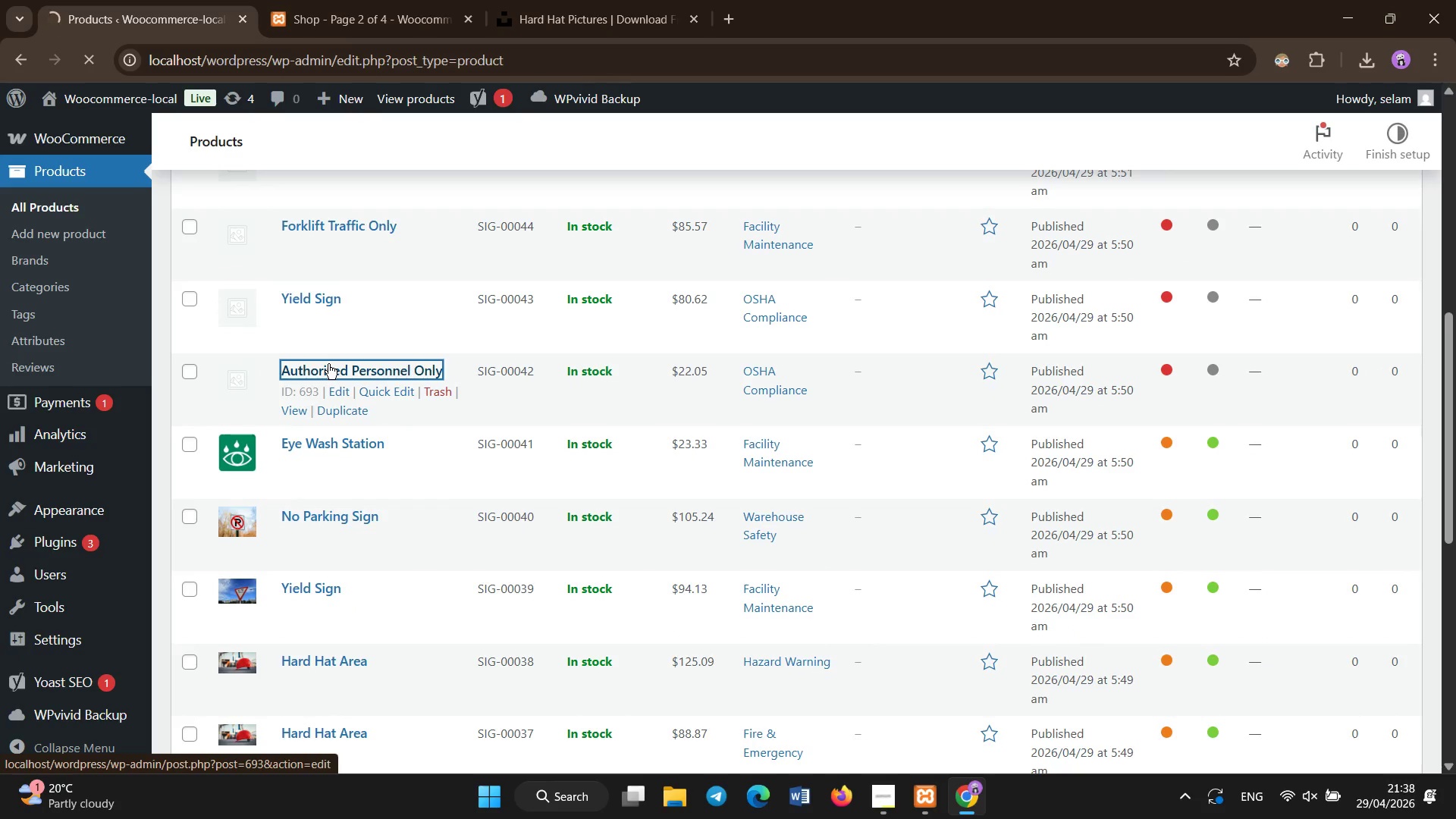 
double_click([261, 482])
 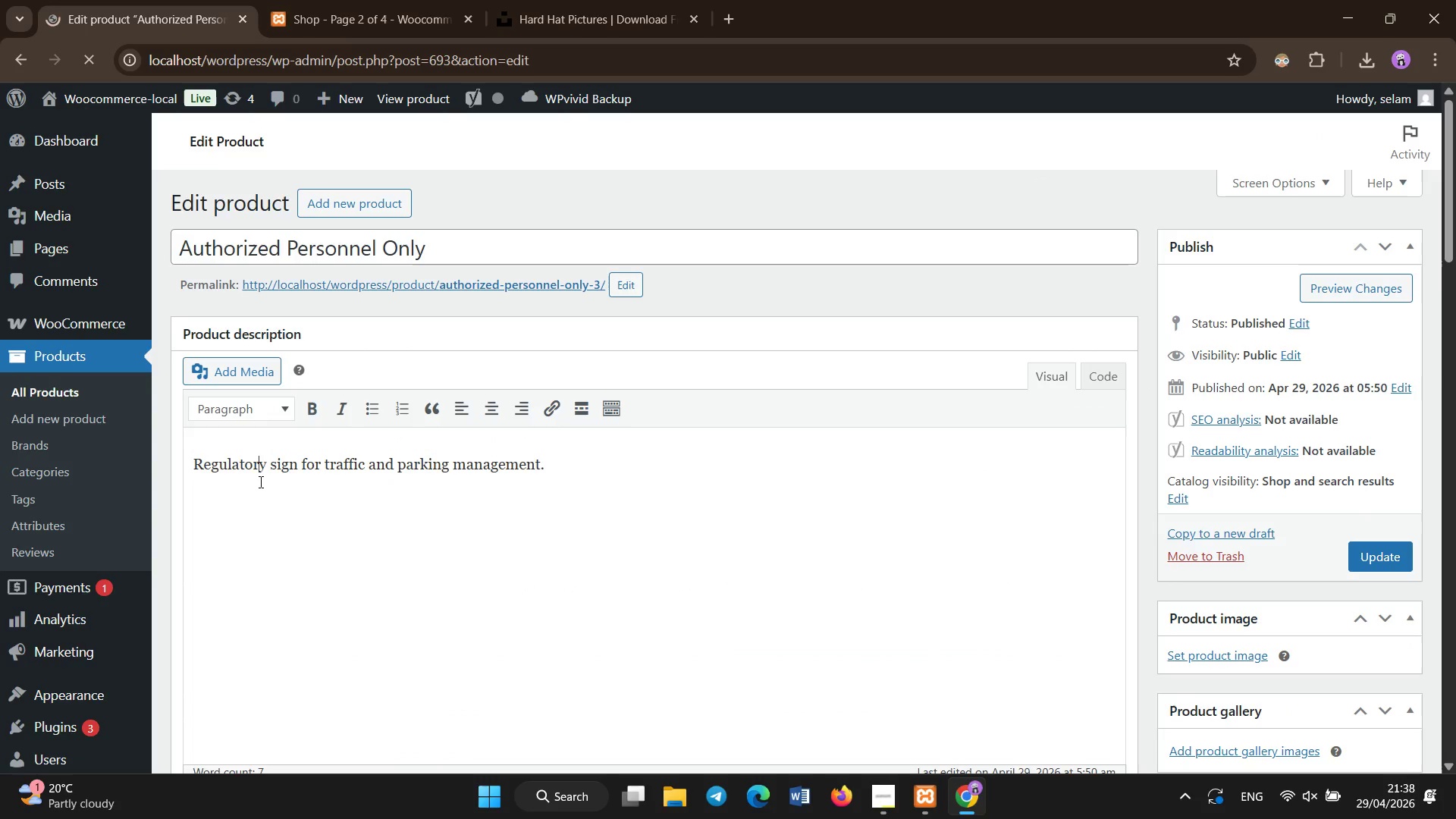 
key(Control+Shift+ShiftLeft)
 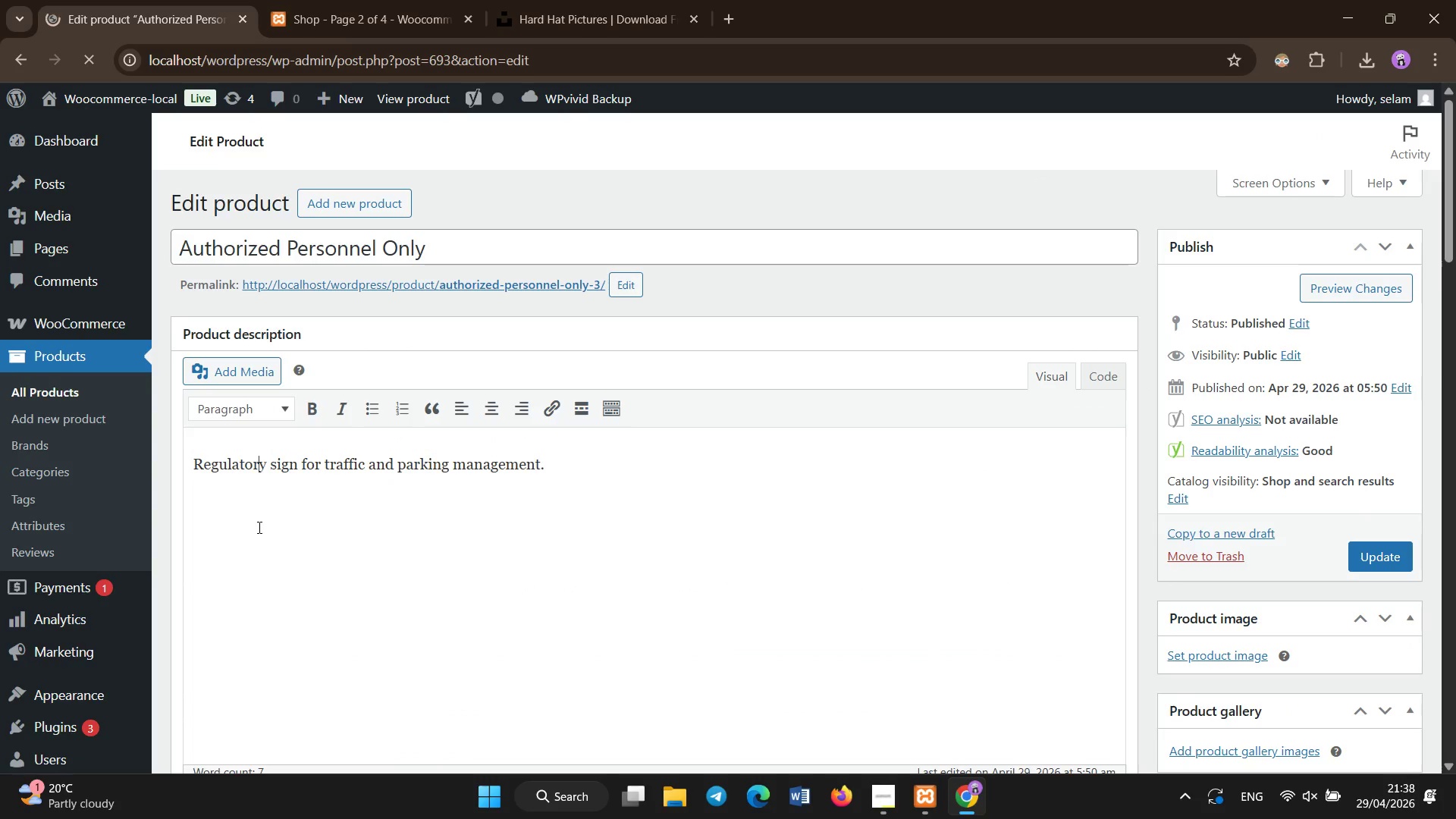 
key(Control+A)
 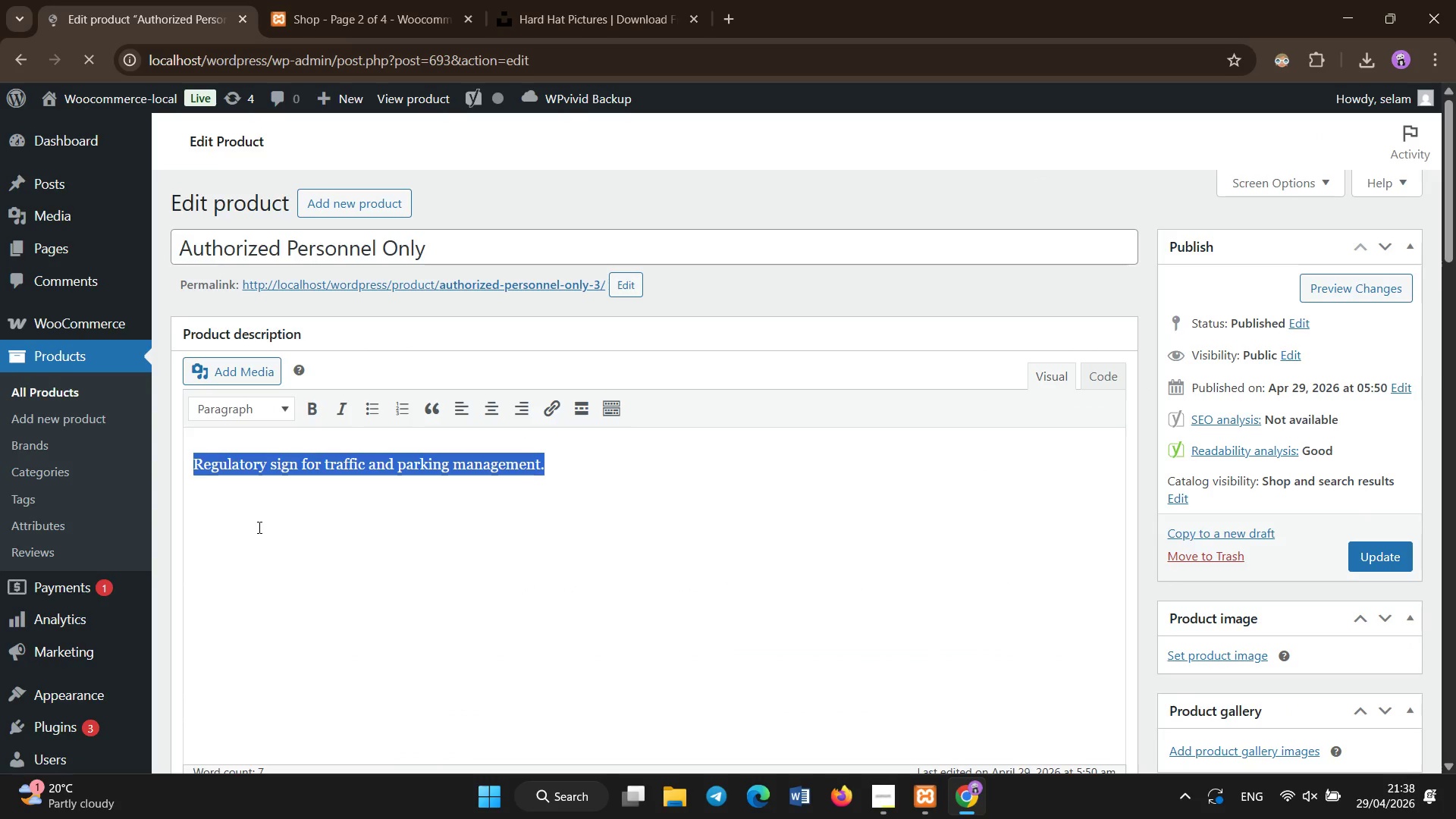 
key(Control+X)
 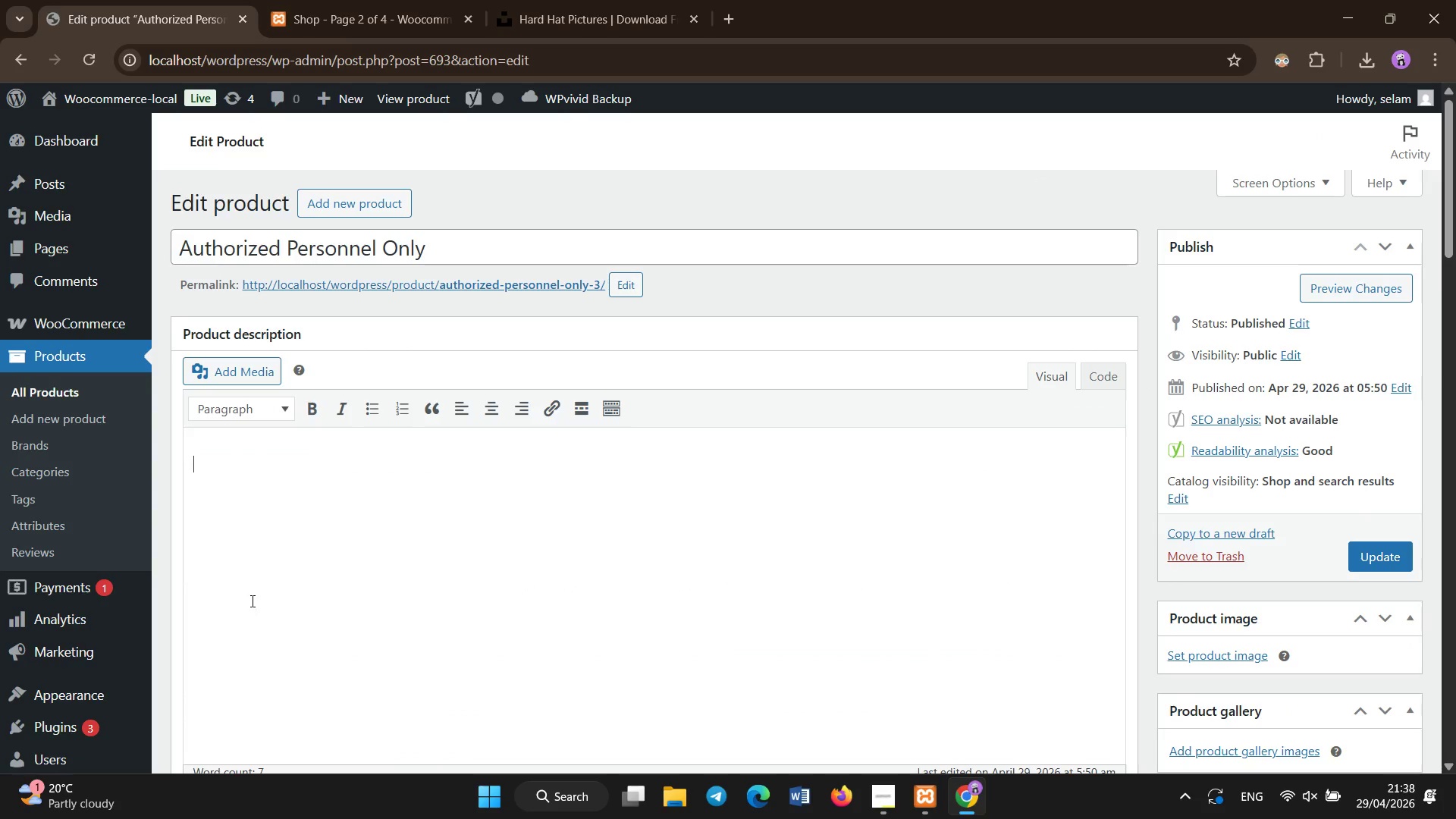 
left_click([294, 550])
 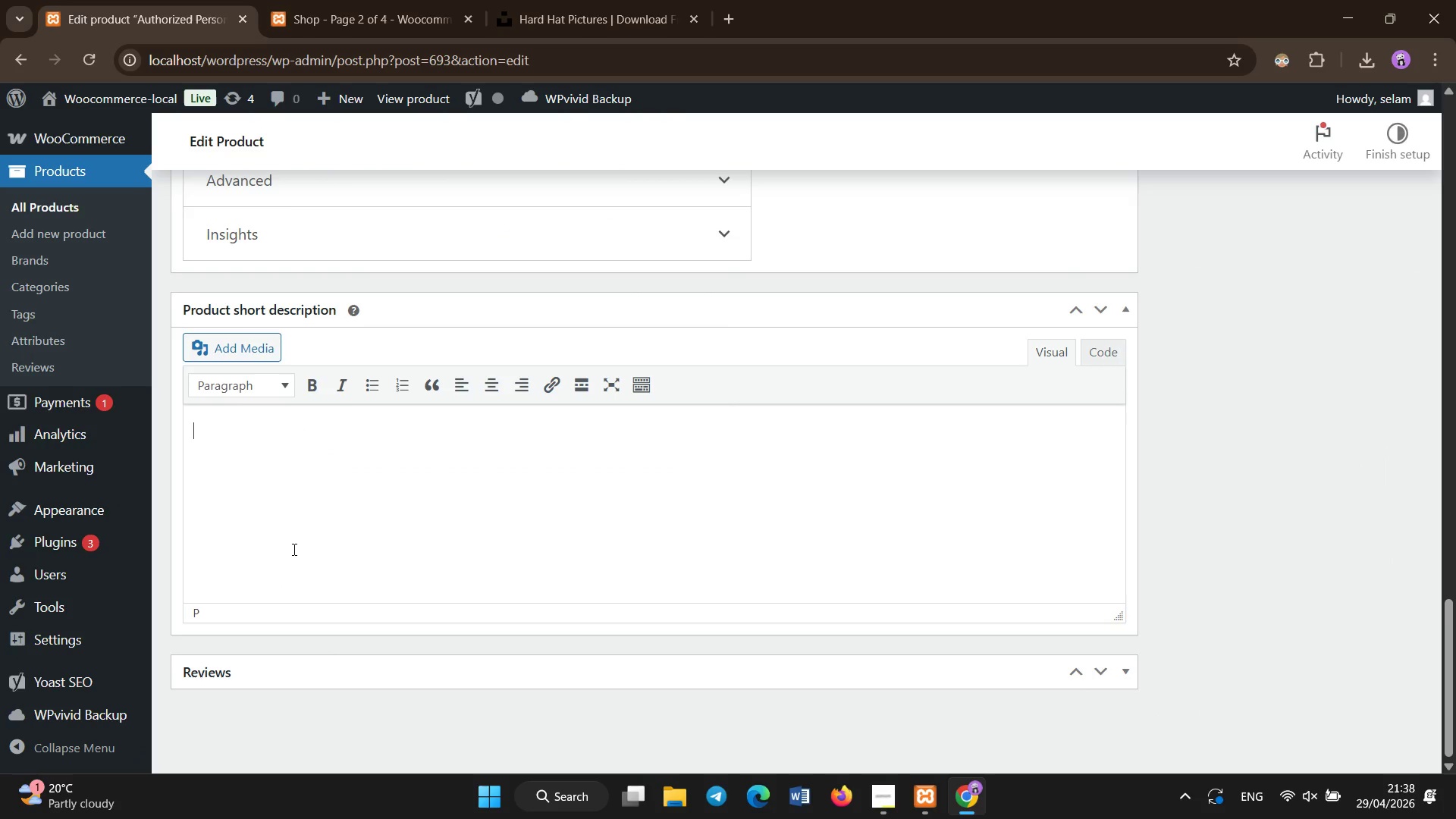 
scroll: coordinate [253, 606], scroll_direction: down, amount: 26.0
 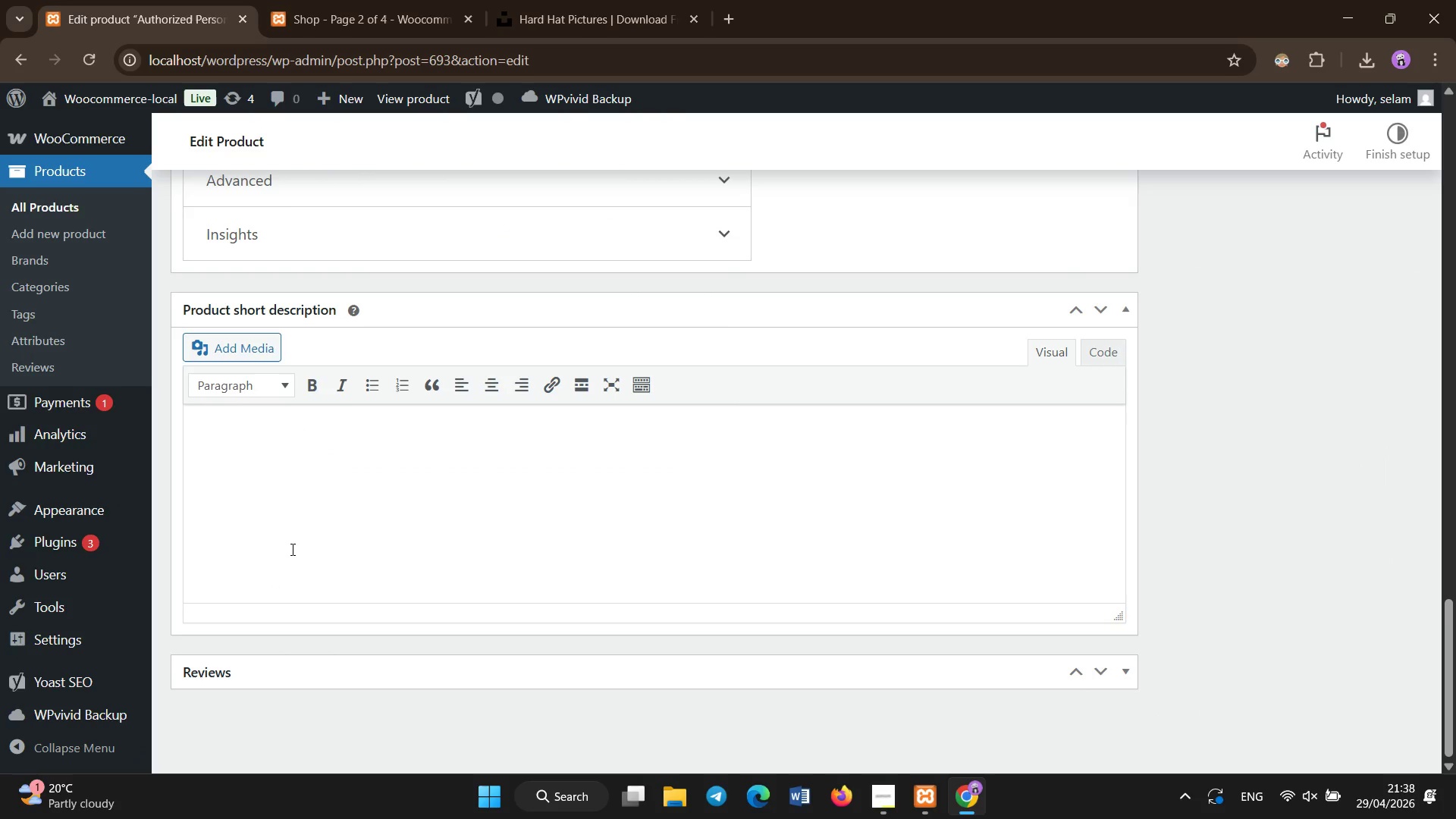 
key(Control+V)
 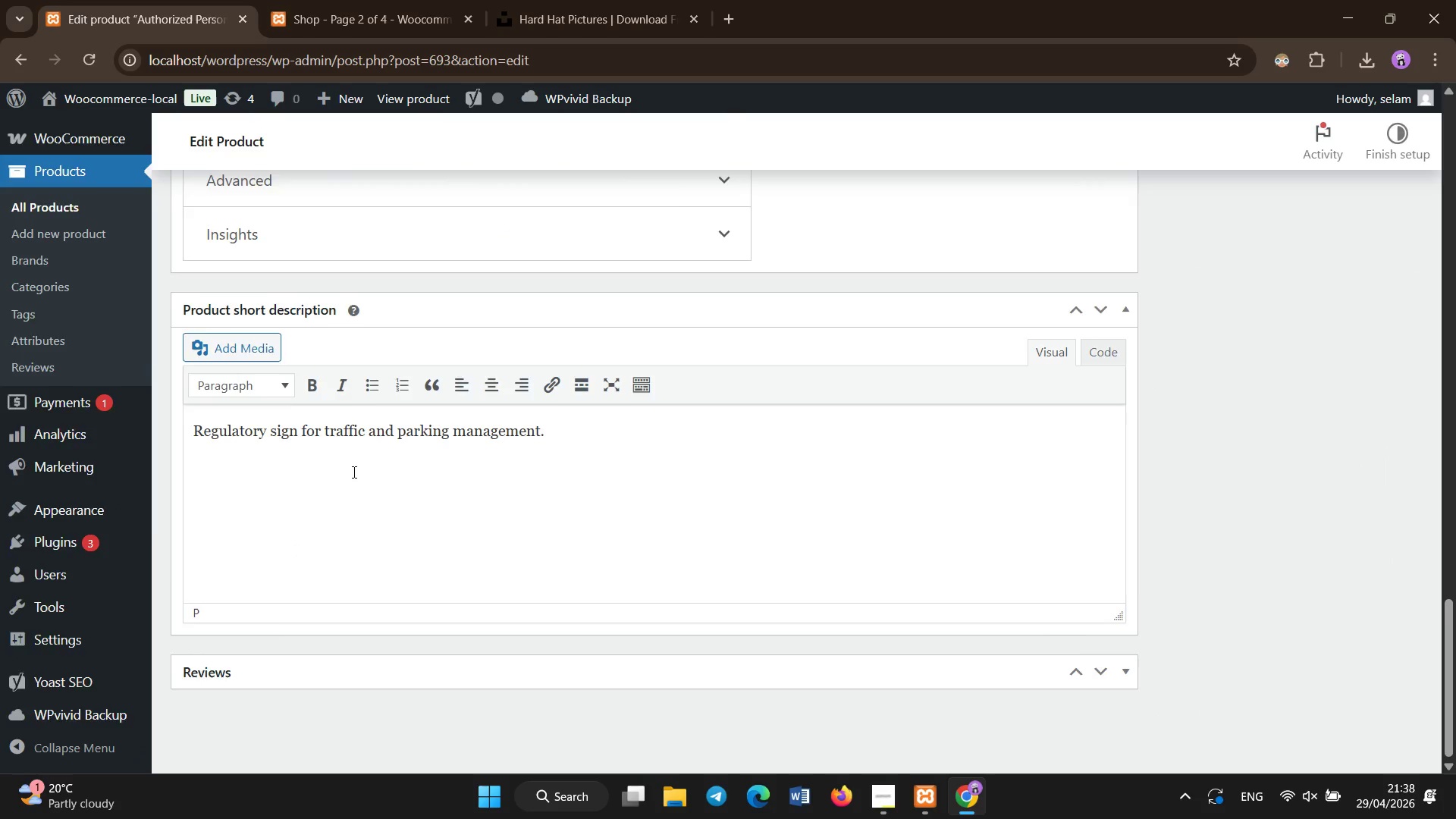 
scroll: coordinate [356, 466], scroll_direction: up, amount: 16.0
 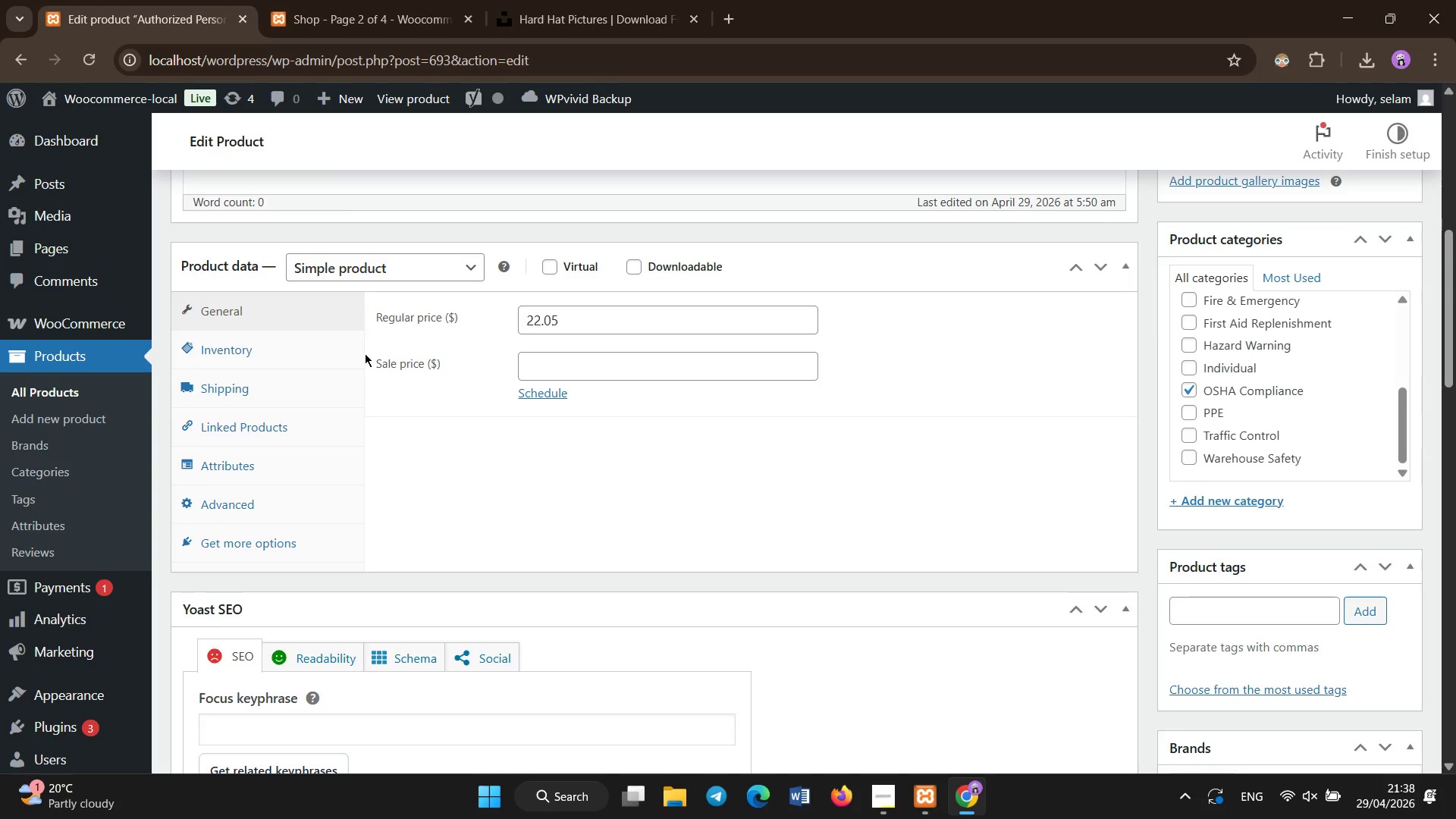 
left_click([340, 527])
 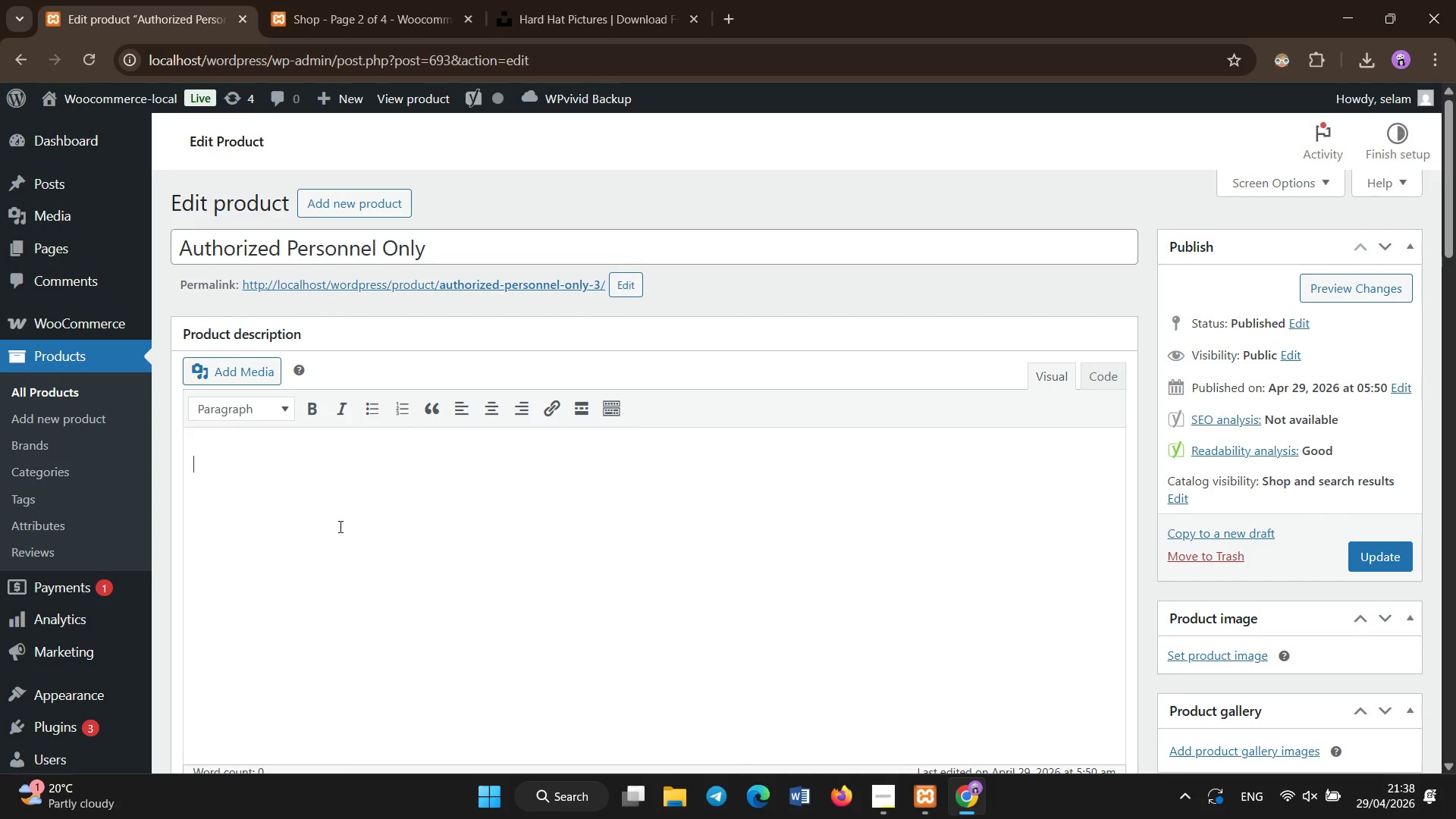 
scroll: coordinate [368, 369], scroll_direction: up, amount: 8.0
 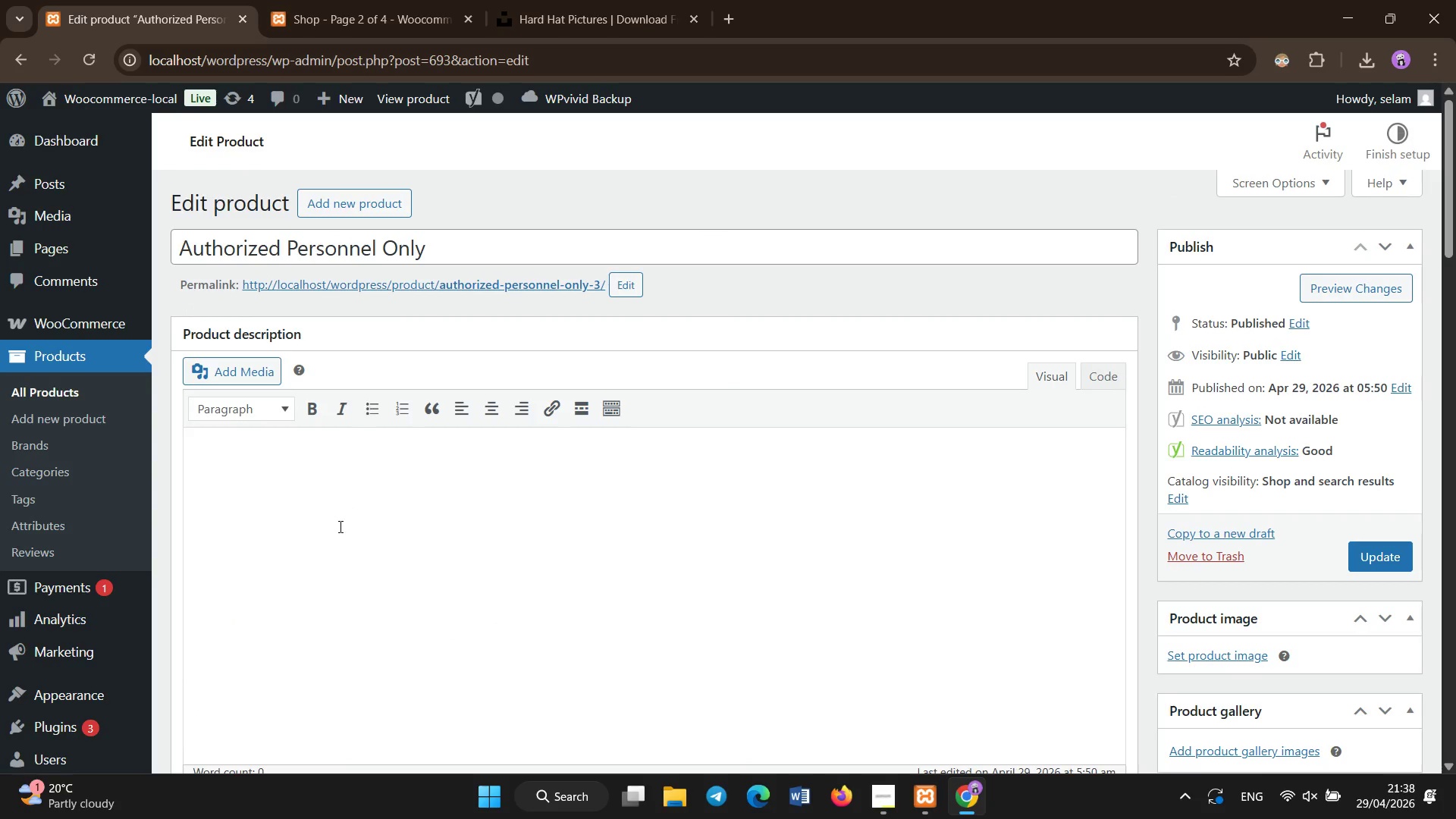 
type(Acces control si)
key(Backspace)
key(Backspace)
key(Backspace)
key(Backspace)
key(Backspace)
type(s control sign restircting )
 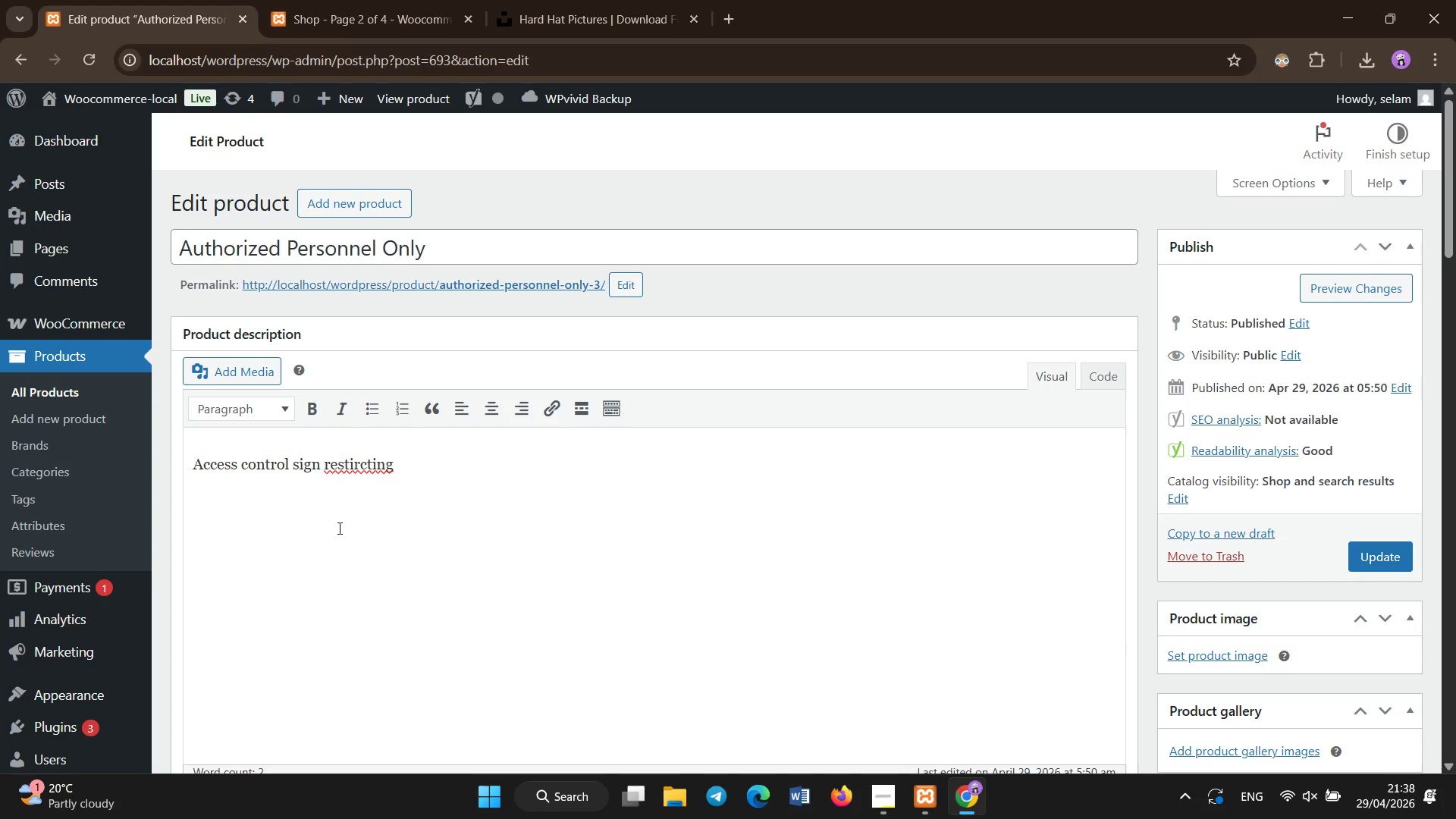 
hold_key(key=Backspace, duration=0.73)
 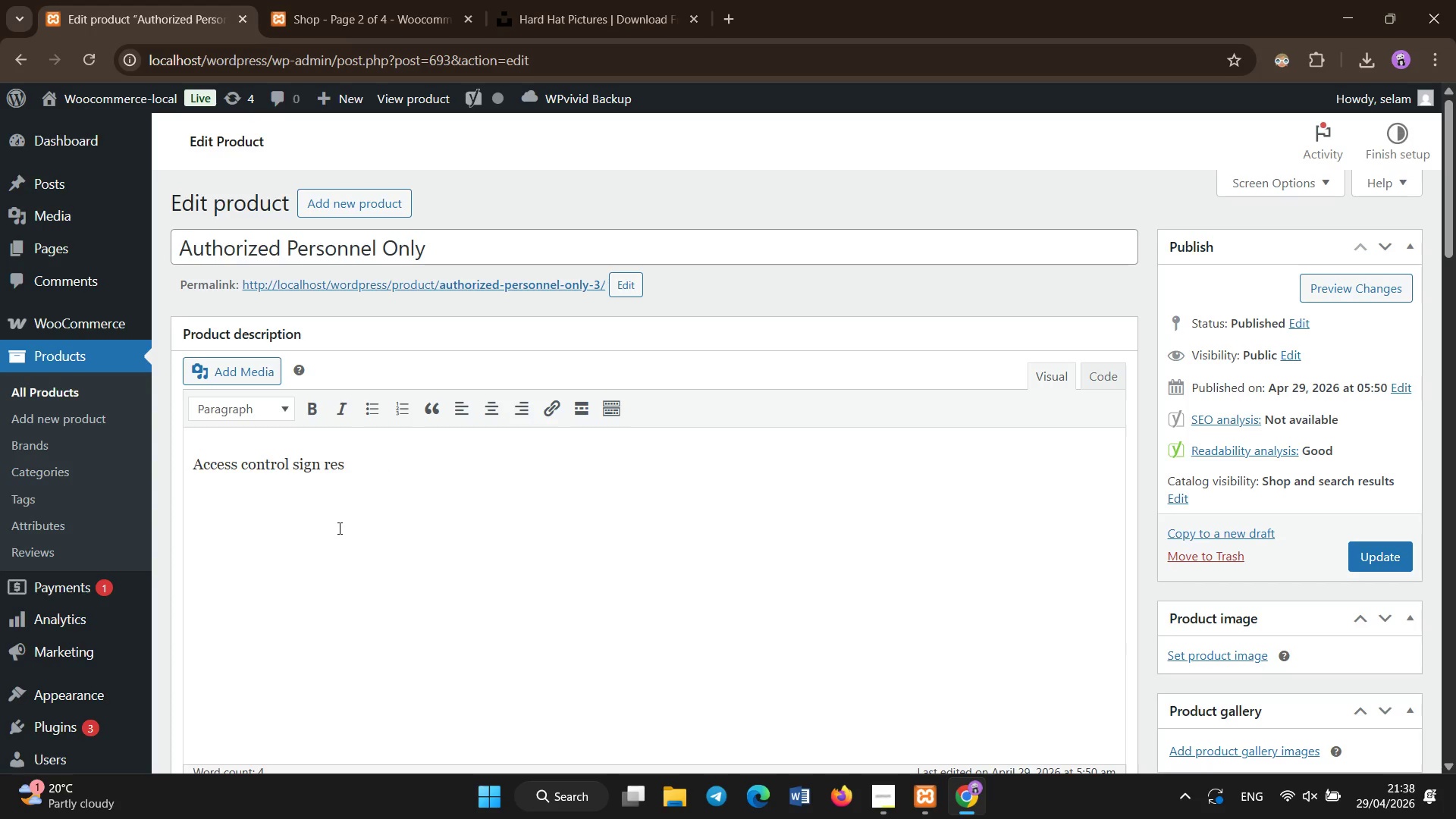 
type(tricting entry to authorized personnel only. Made from reflective vinyl for improved visibility )
key(Backspace)
type(. Suitable for indoor and oc)
key(Backspace)
key(Backspace)
type(controlled outdo)
key(Backspace)
type(oor environments. Supports workplace sfety enforcement.)
 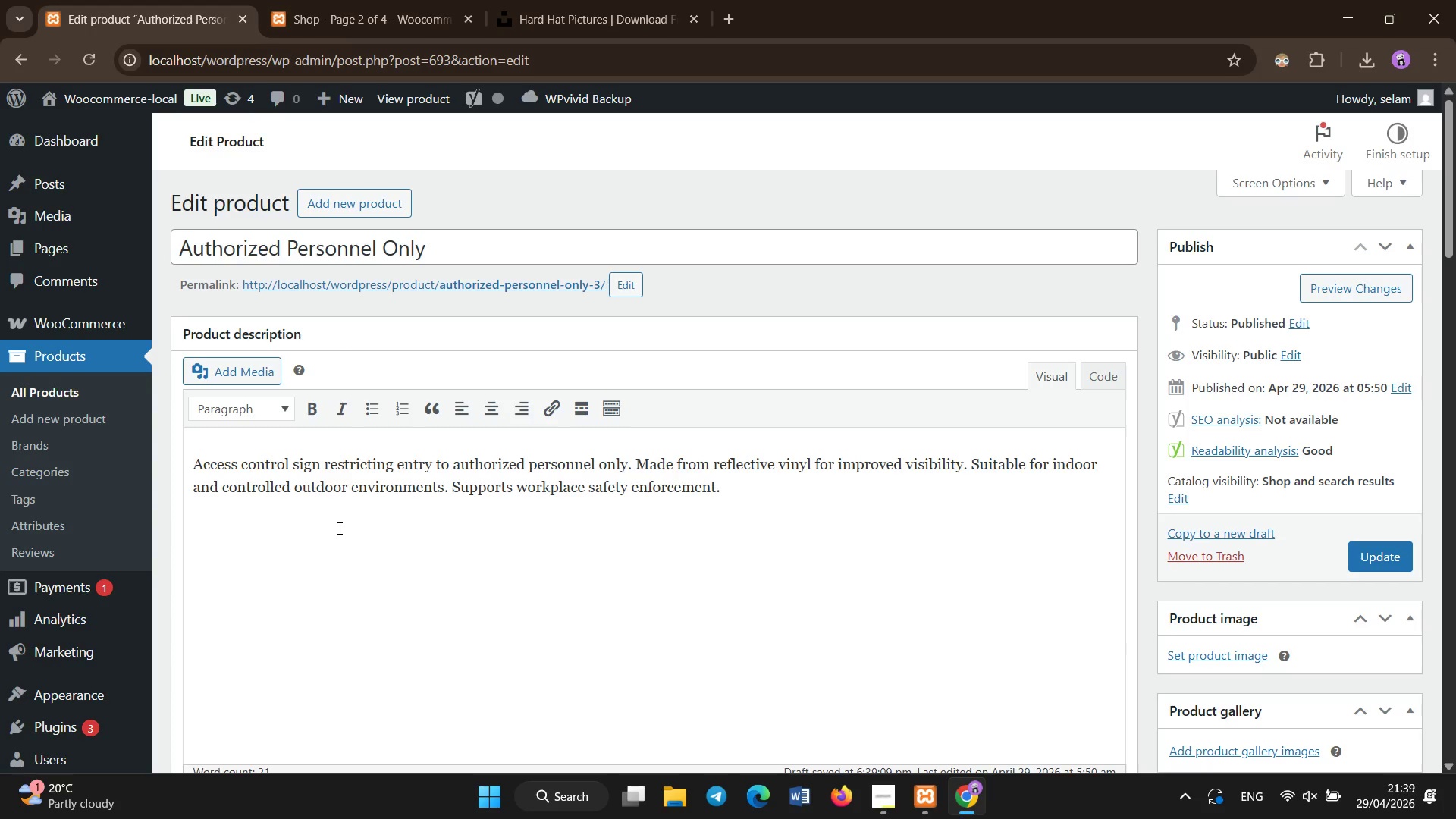 
scroll: coordinate [617, 497], scroll_direction: down, amount: 5.0
 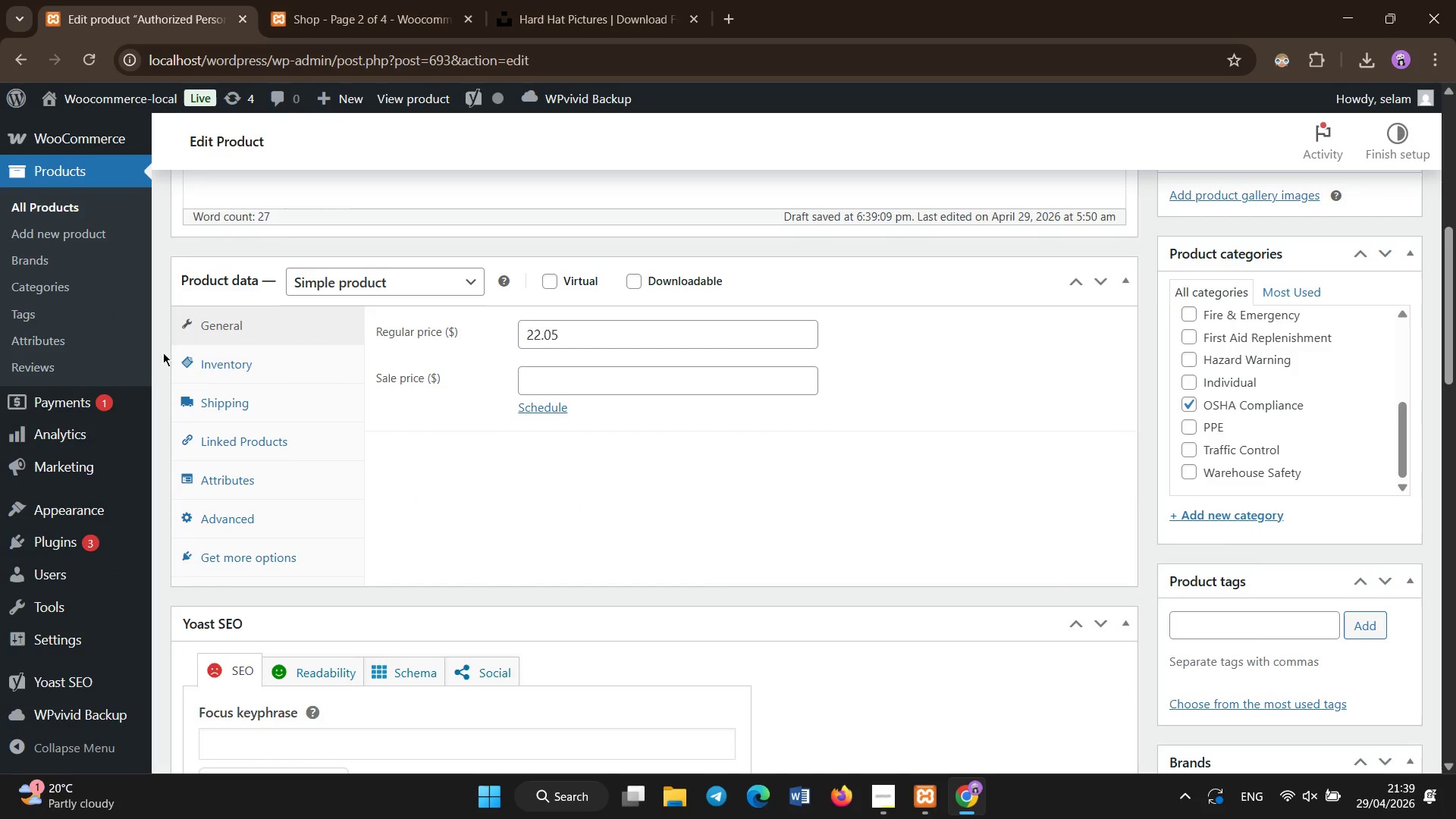 
left_click([221, 356])
 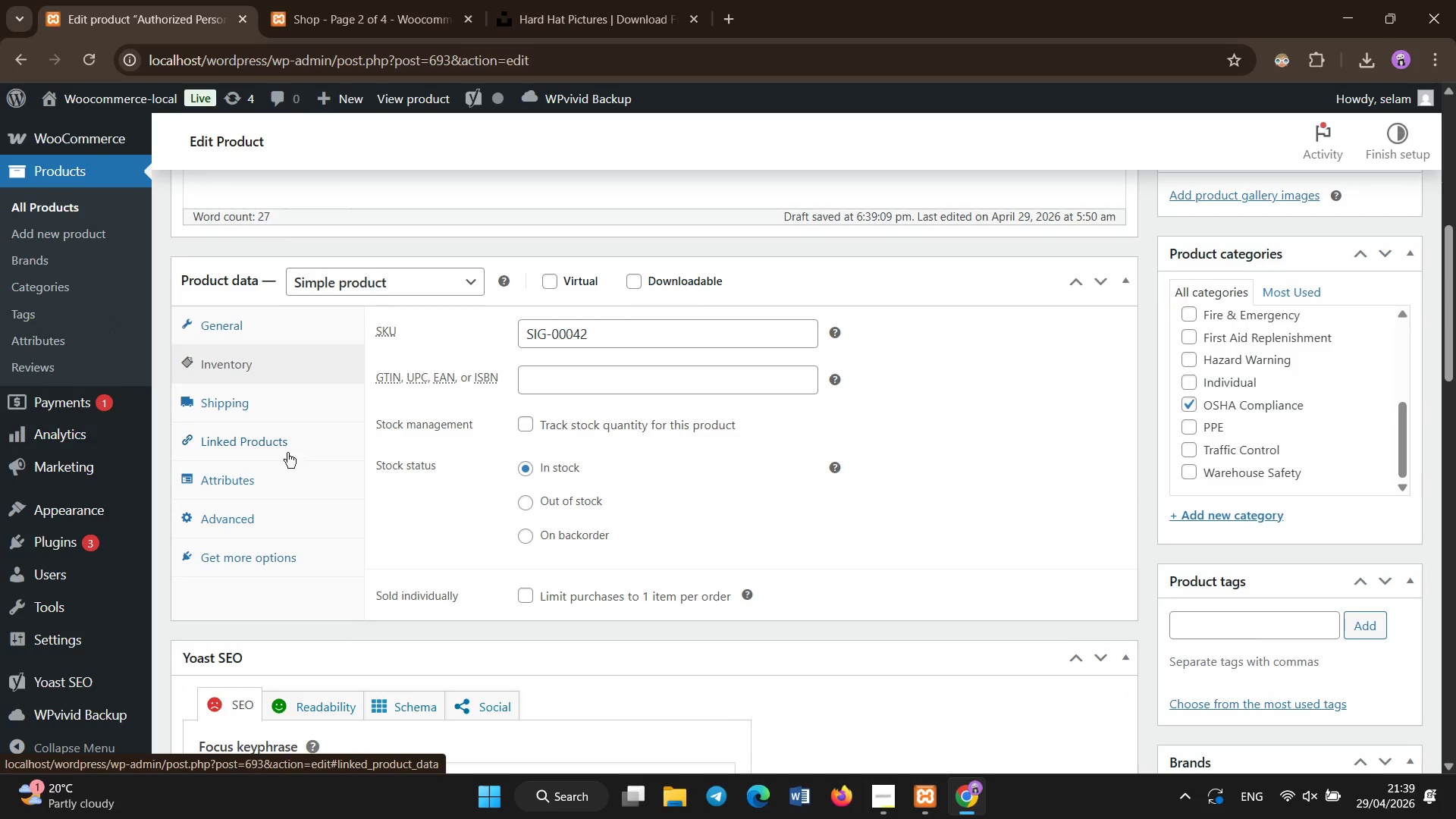 
left_click([260, 484])
 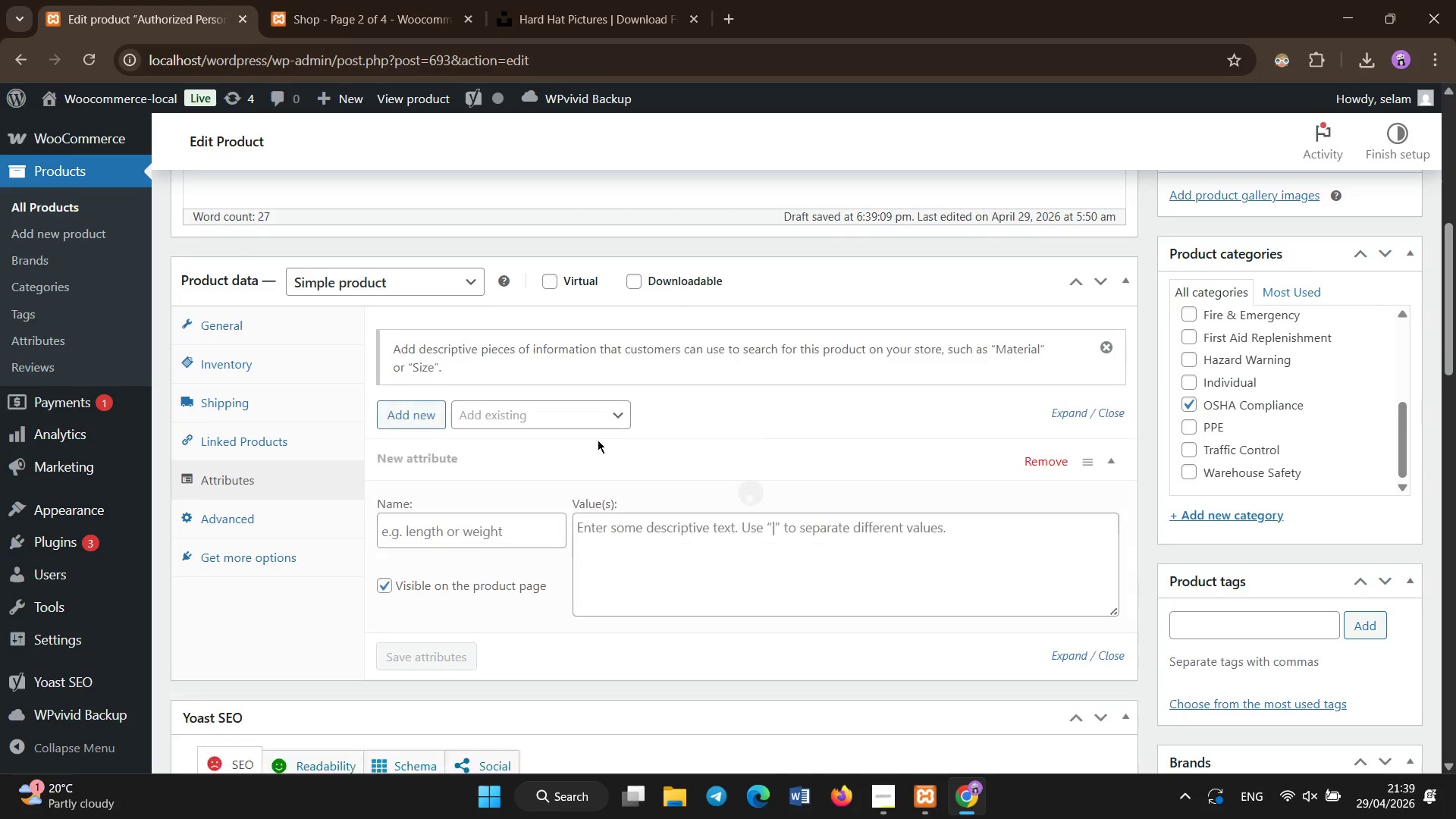 
left_click([586, 422])
 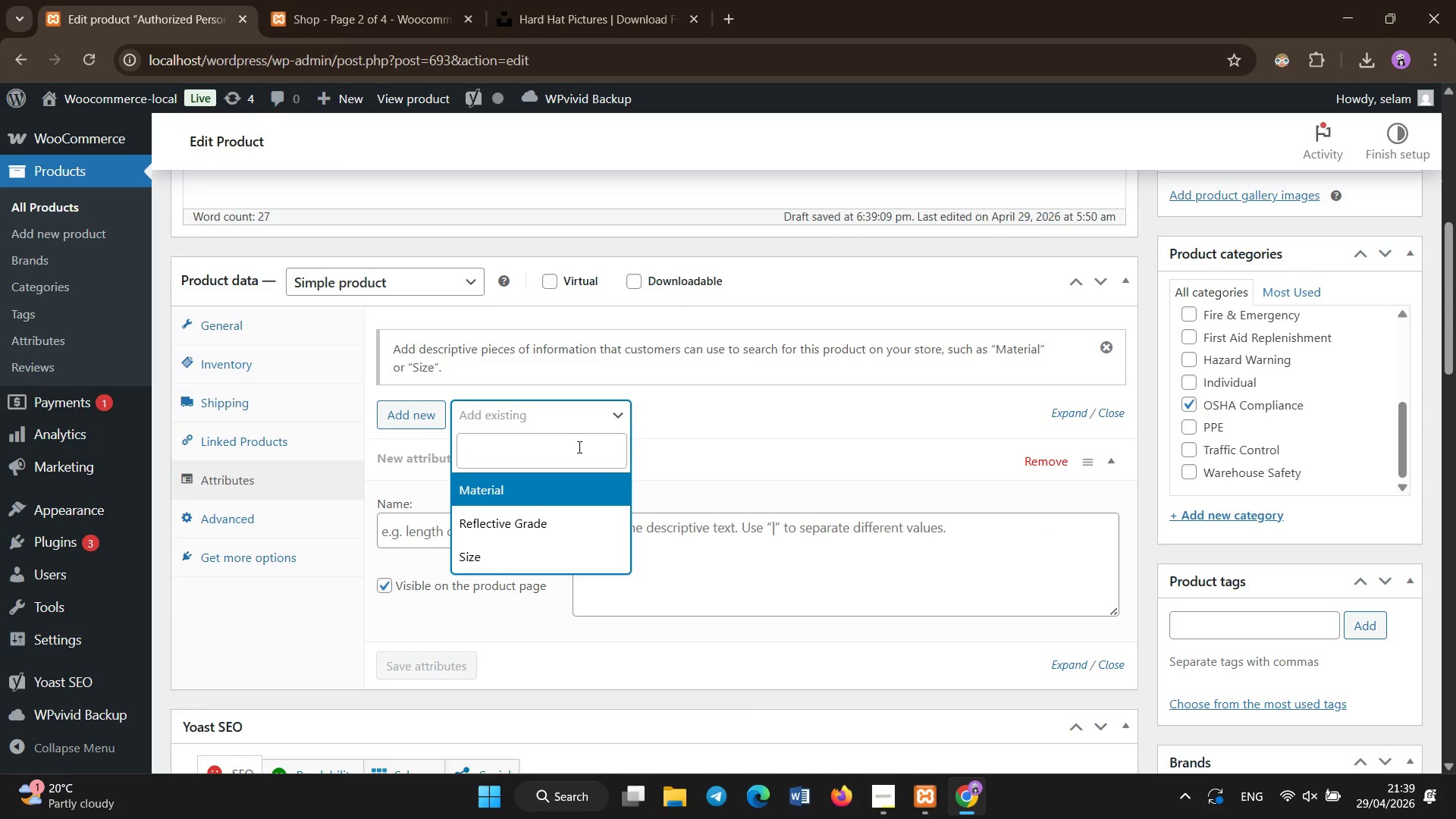 
left_click([585, 495])
 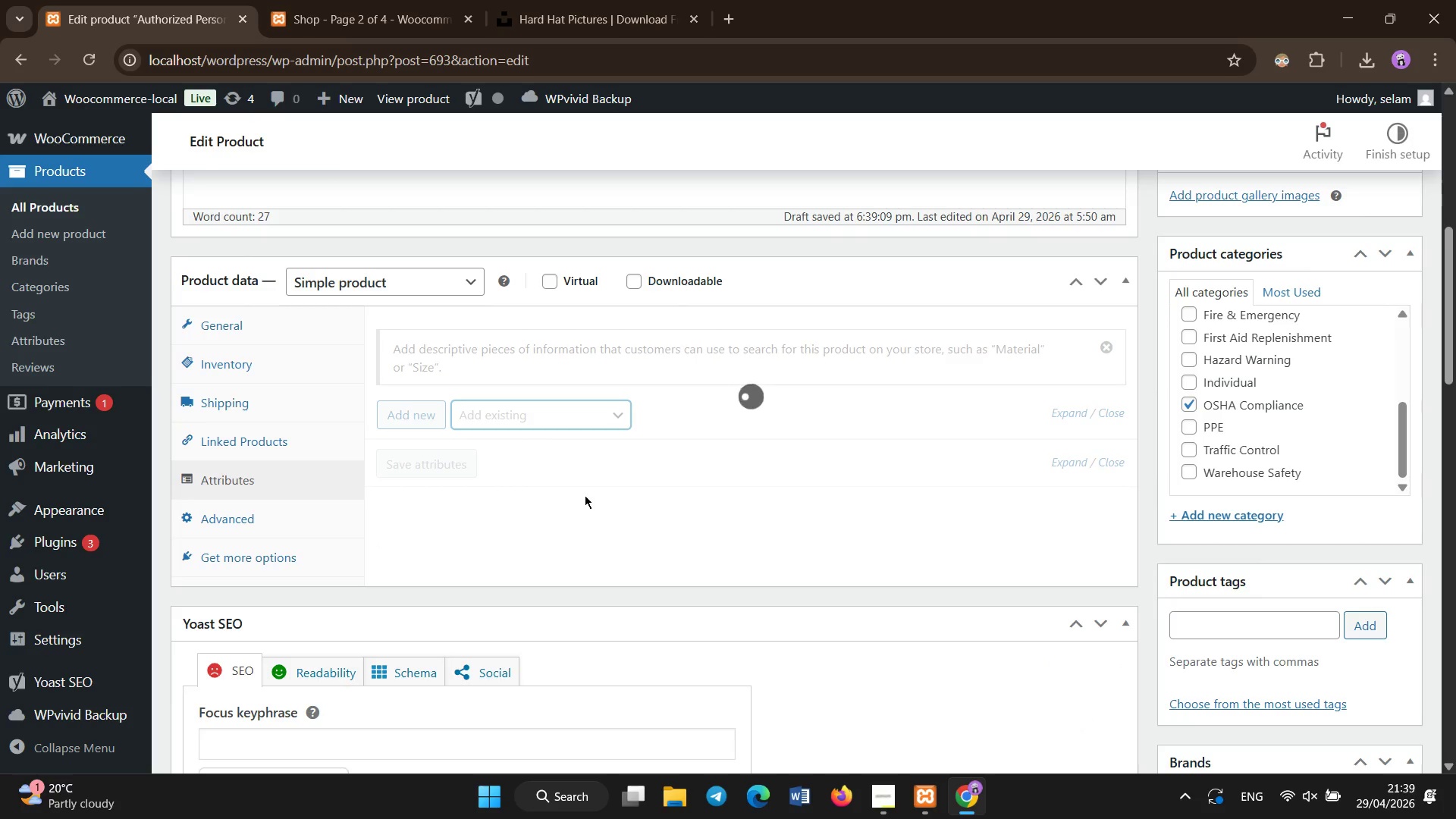 
mouse_move([548, 422])
 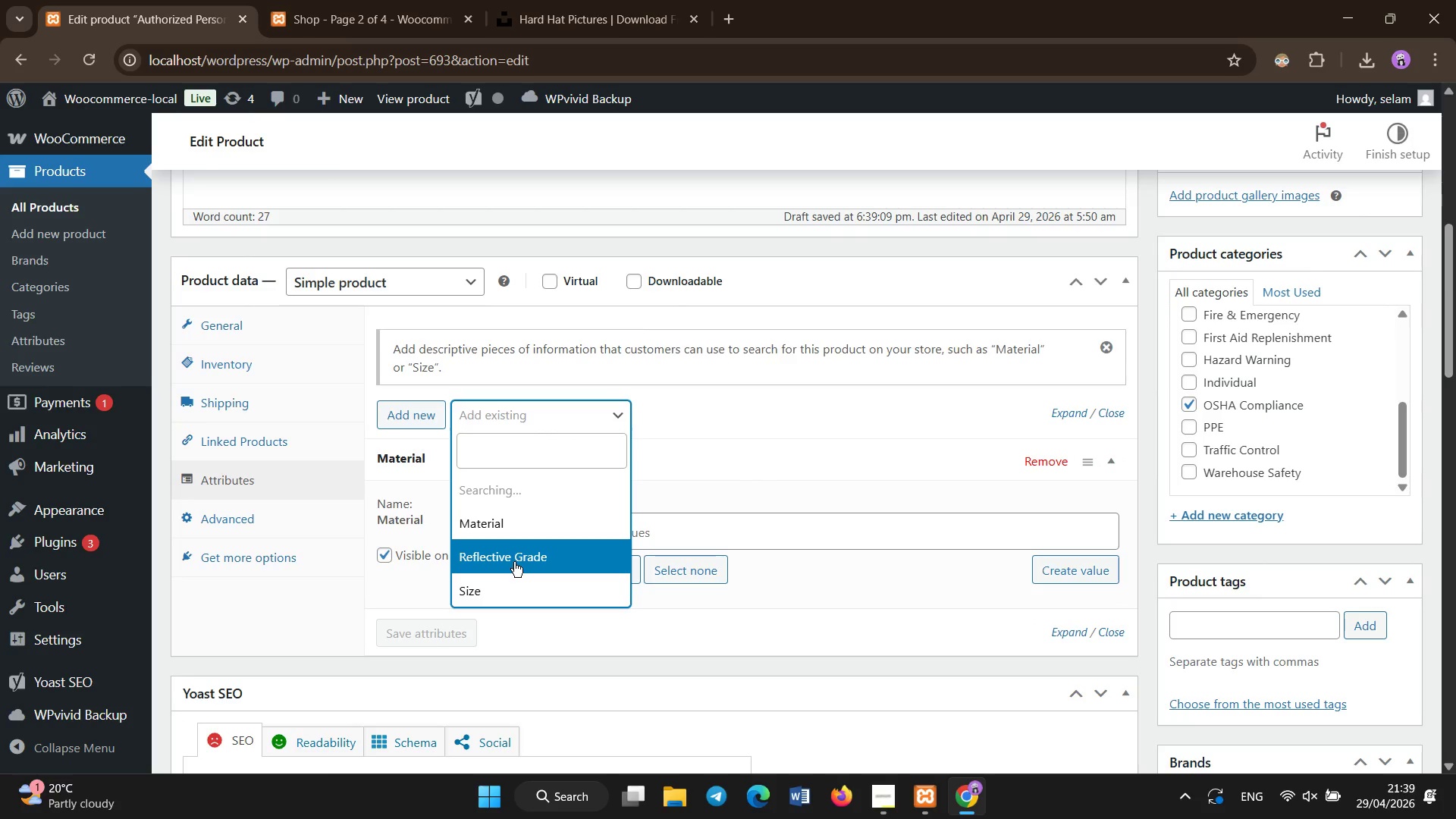 
left_click([514, 562])
 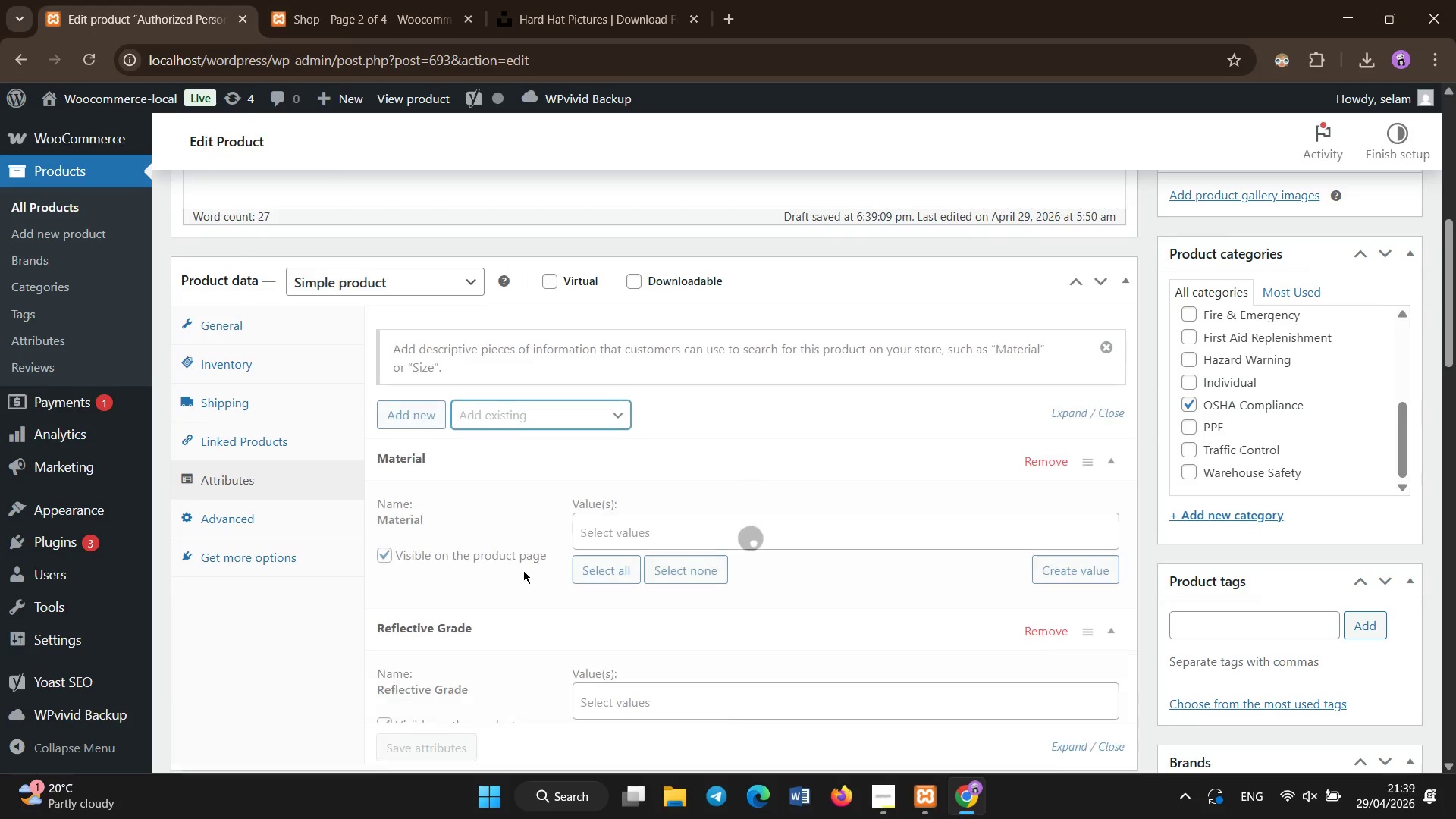 
left_click([534, 425])
 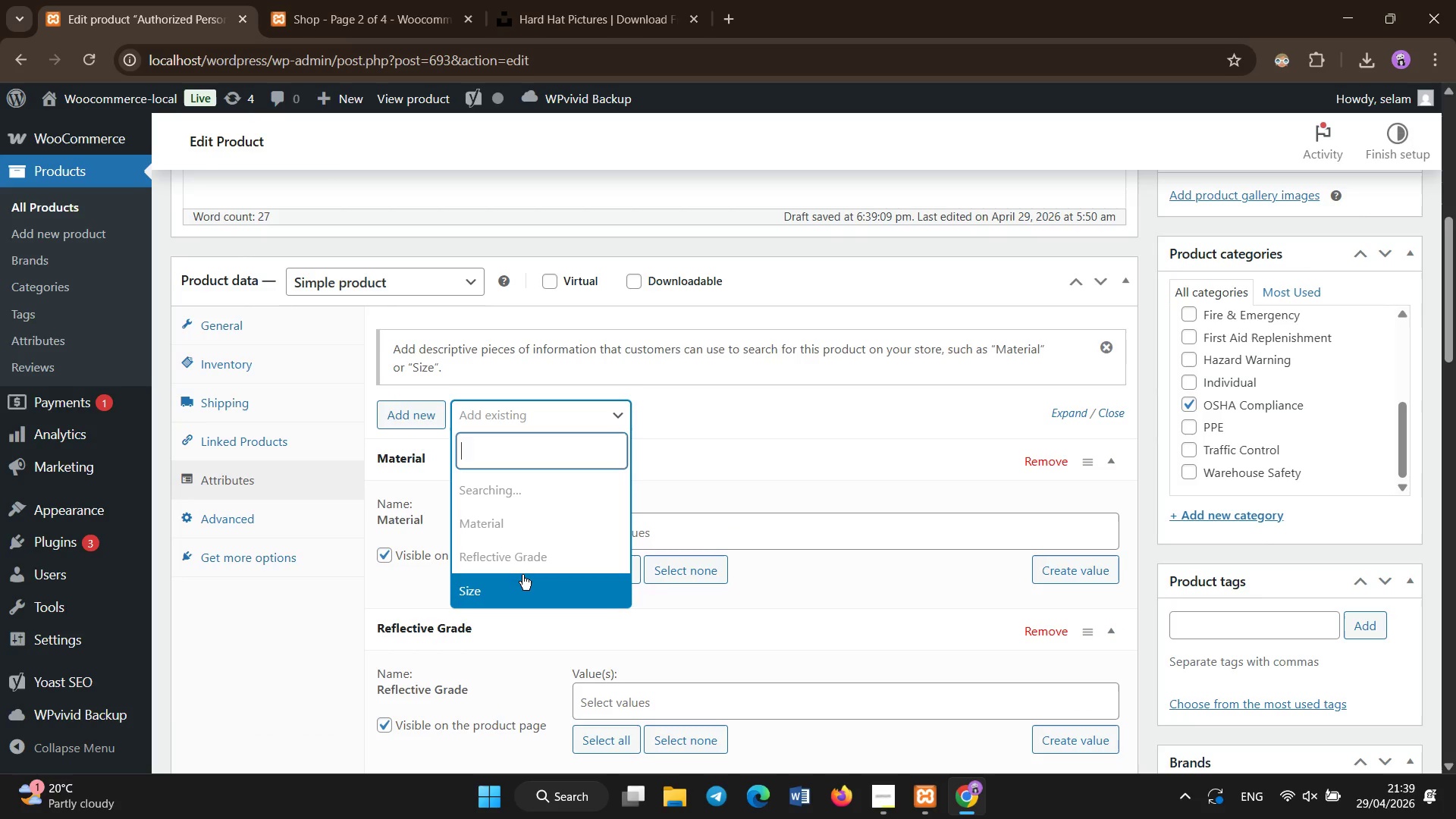 
left_click([522, 575])
 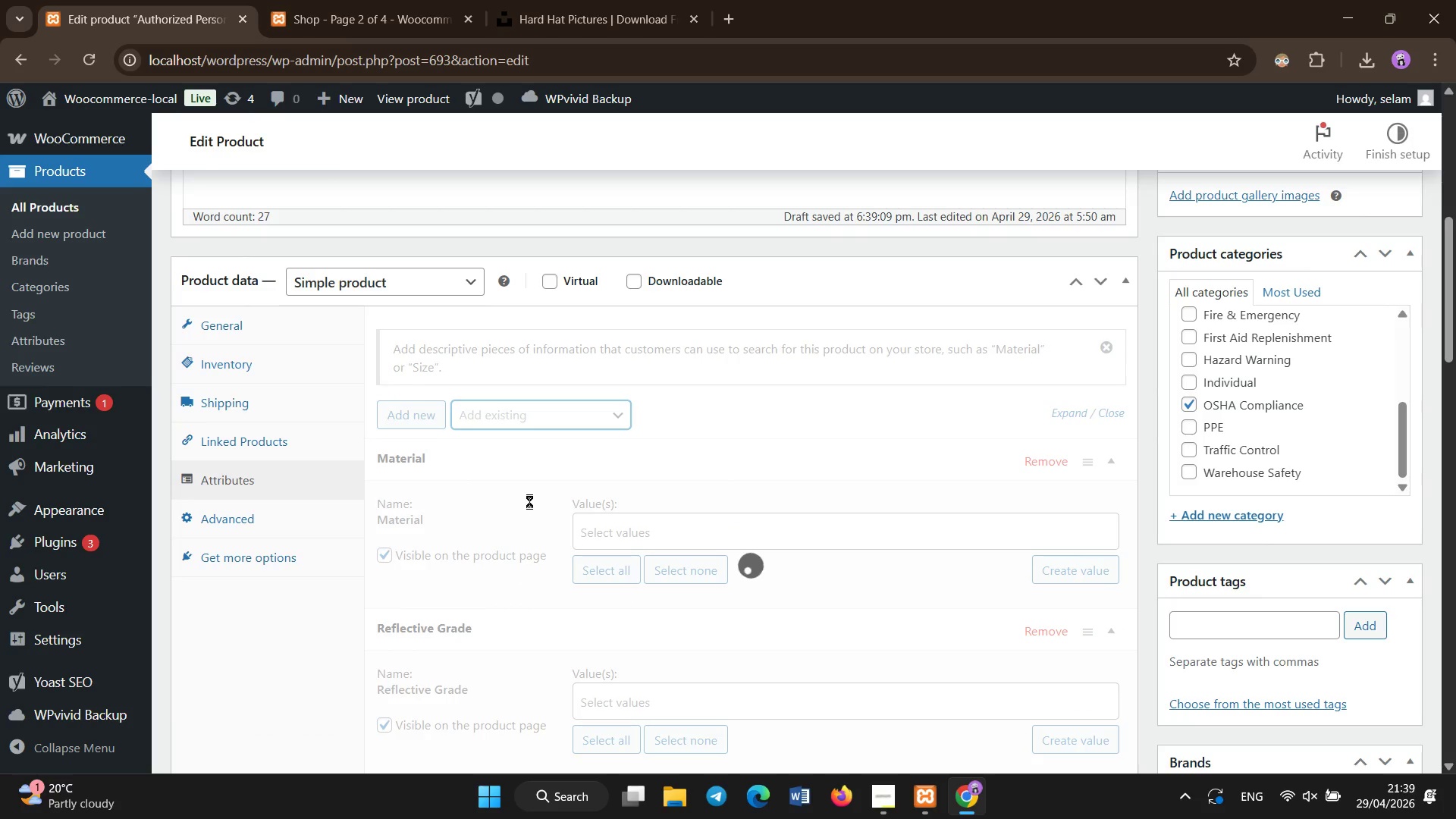 
scroll: coordinate [529, 501], scroll_direction: down, amount: 2.0
 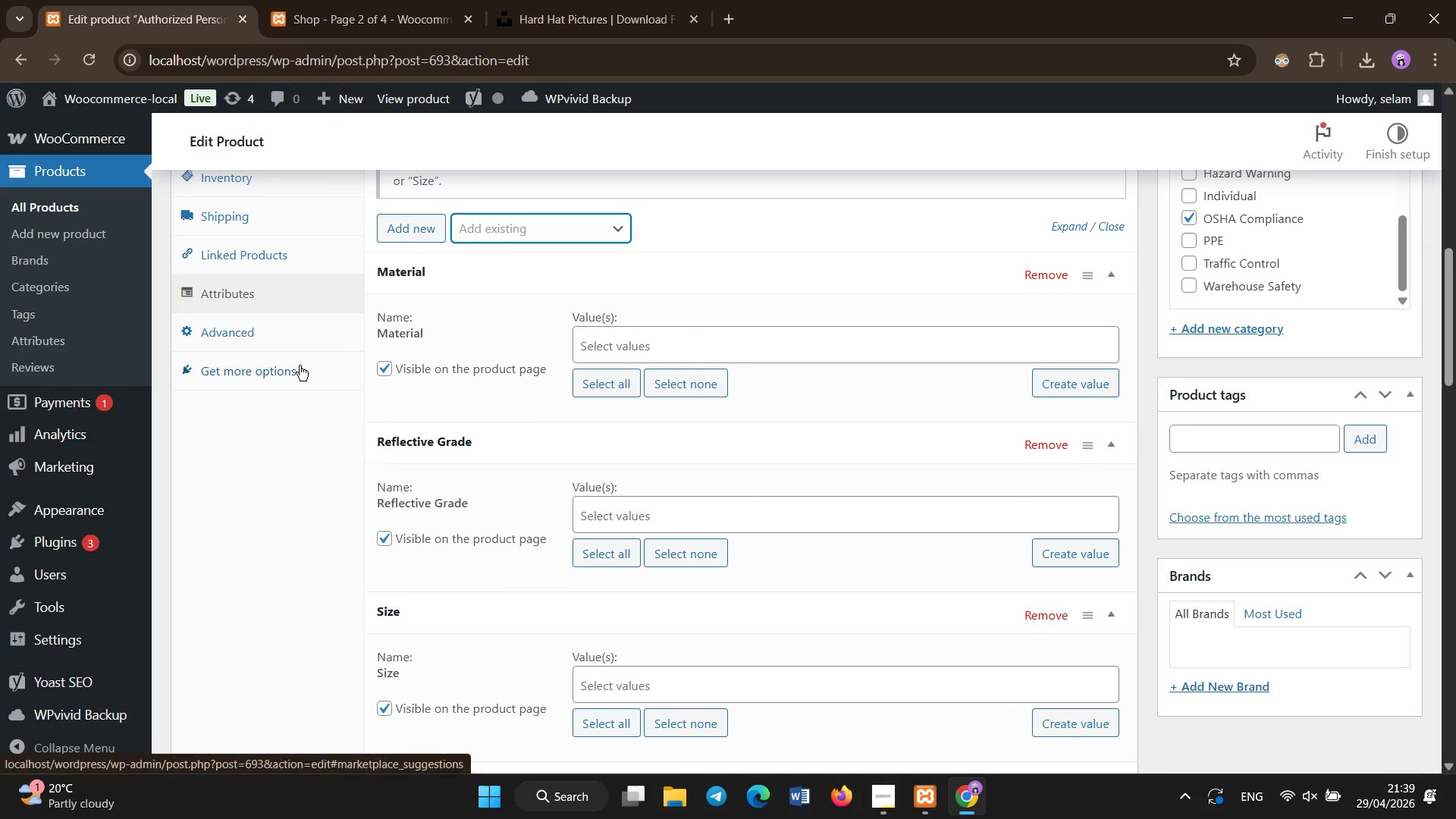 
left_click([282, 190])
 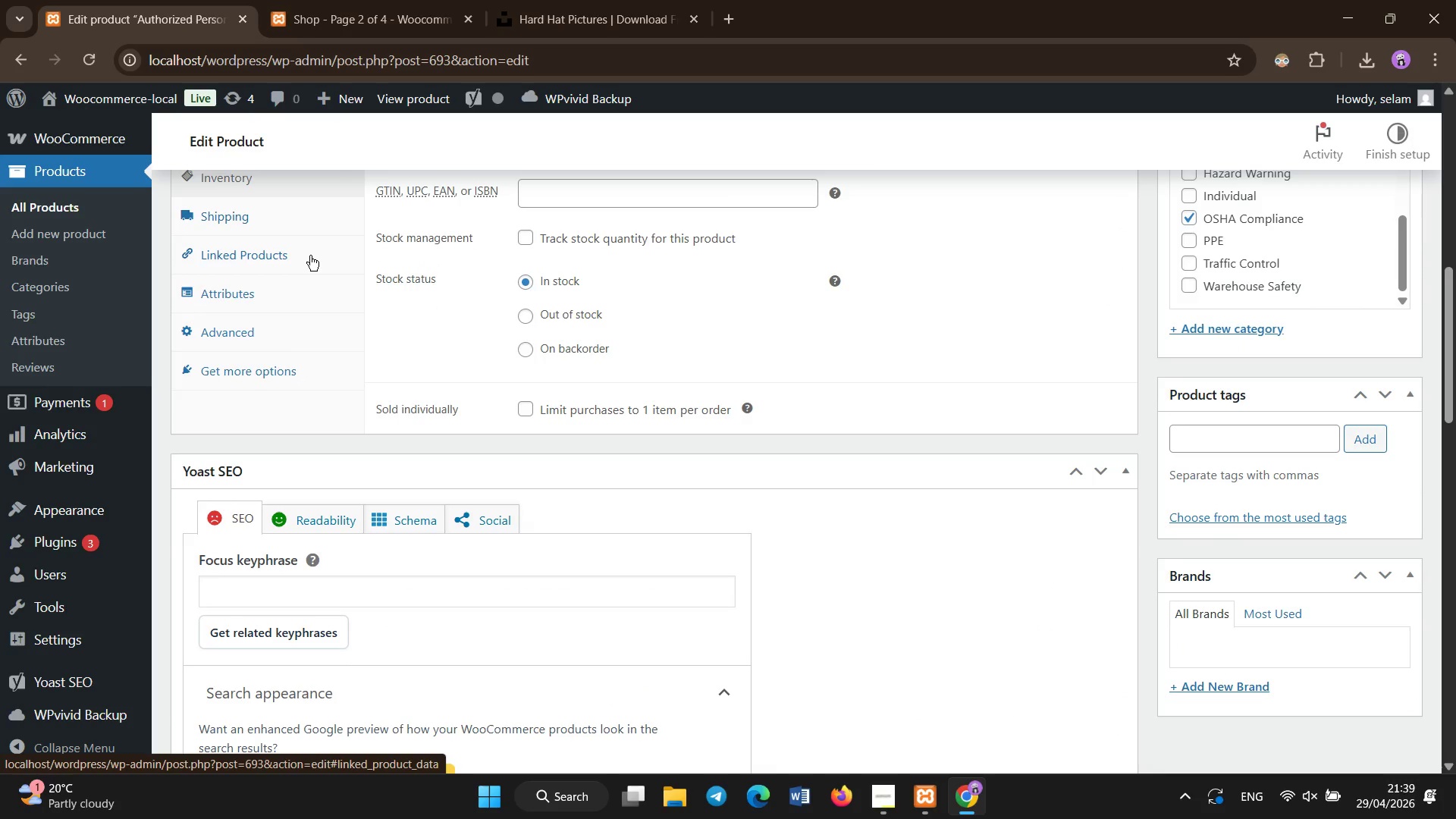 
scroll: coordinate [312, 261], scroll_direction: none, amount: 0.0
 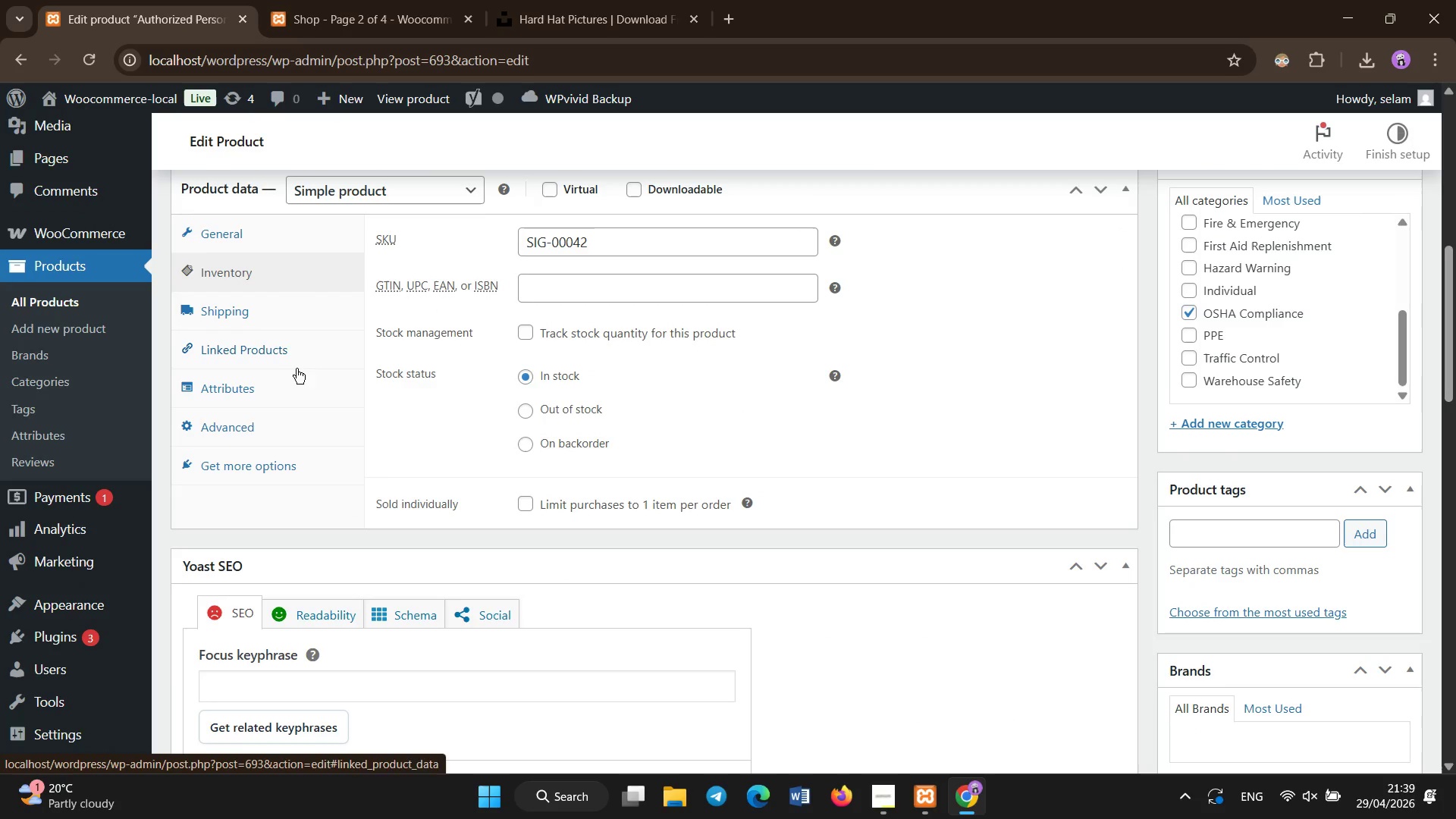 
left_click([290, 383])
 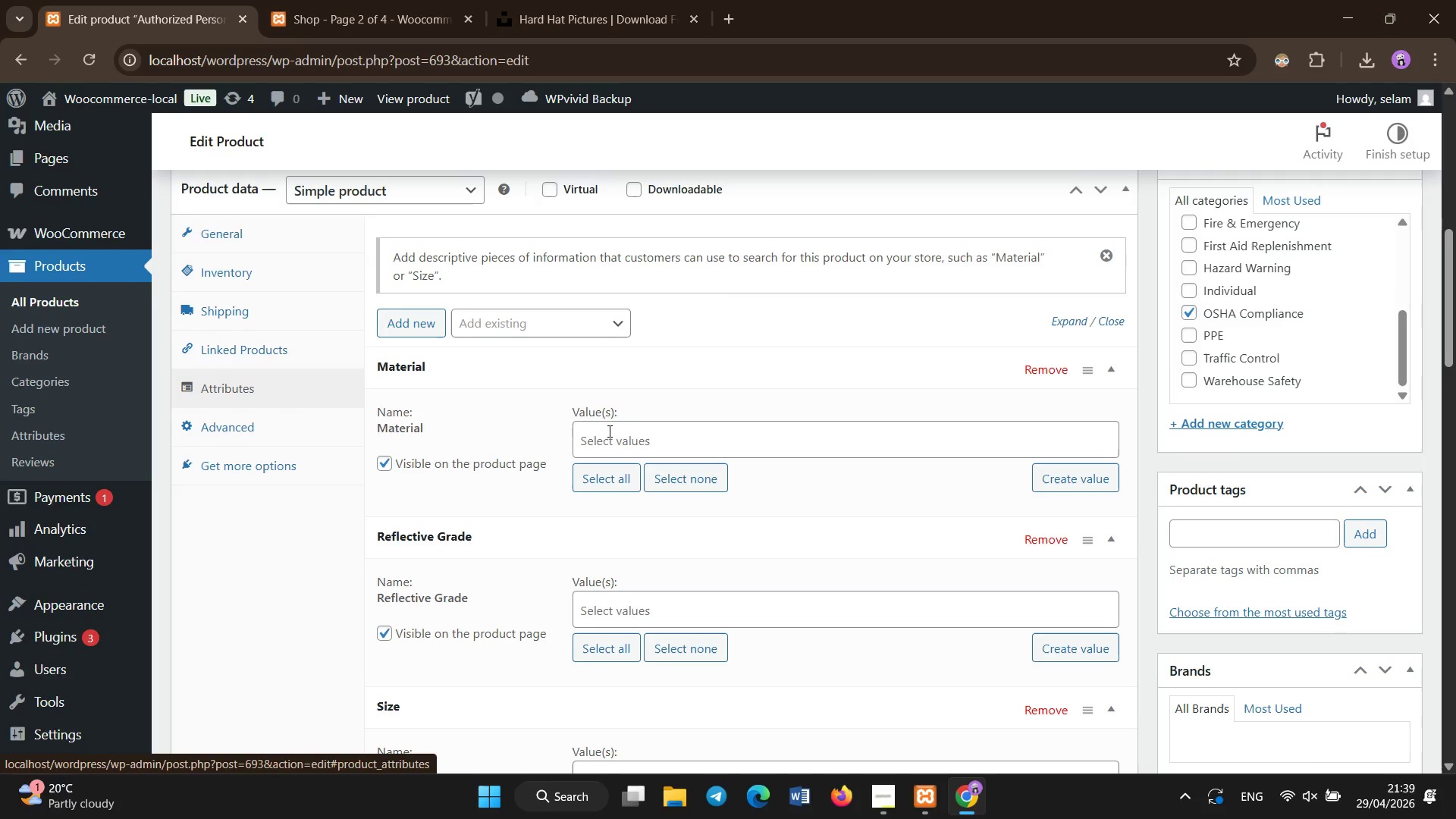 
scroll: coordinate [623, 434], scroll_direction: none, amount: 0.0
 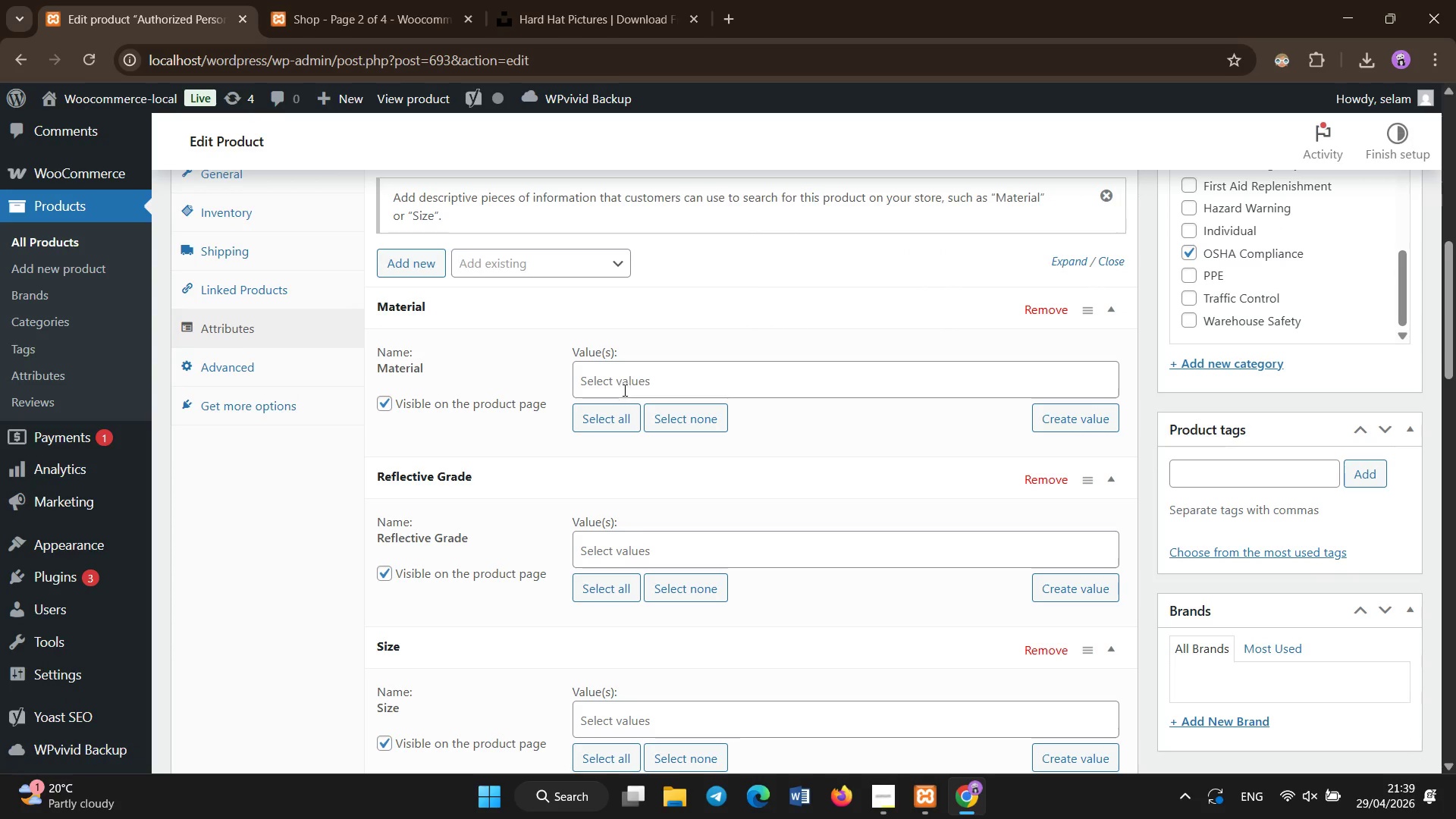 
left_click([623, 384])
 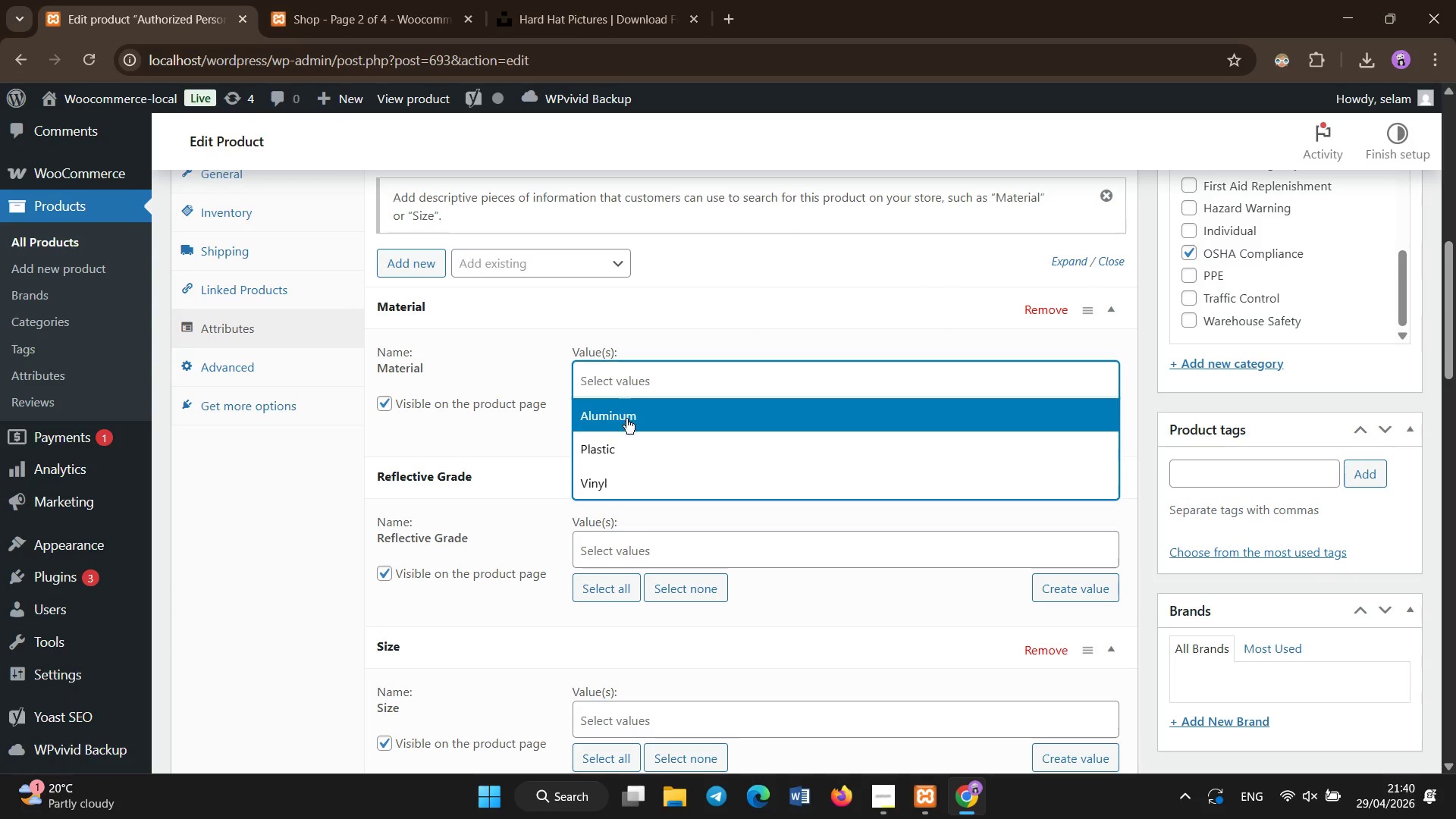 
left_click([632, 480])
 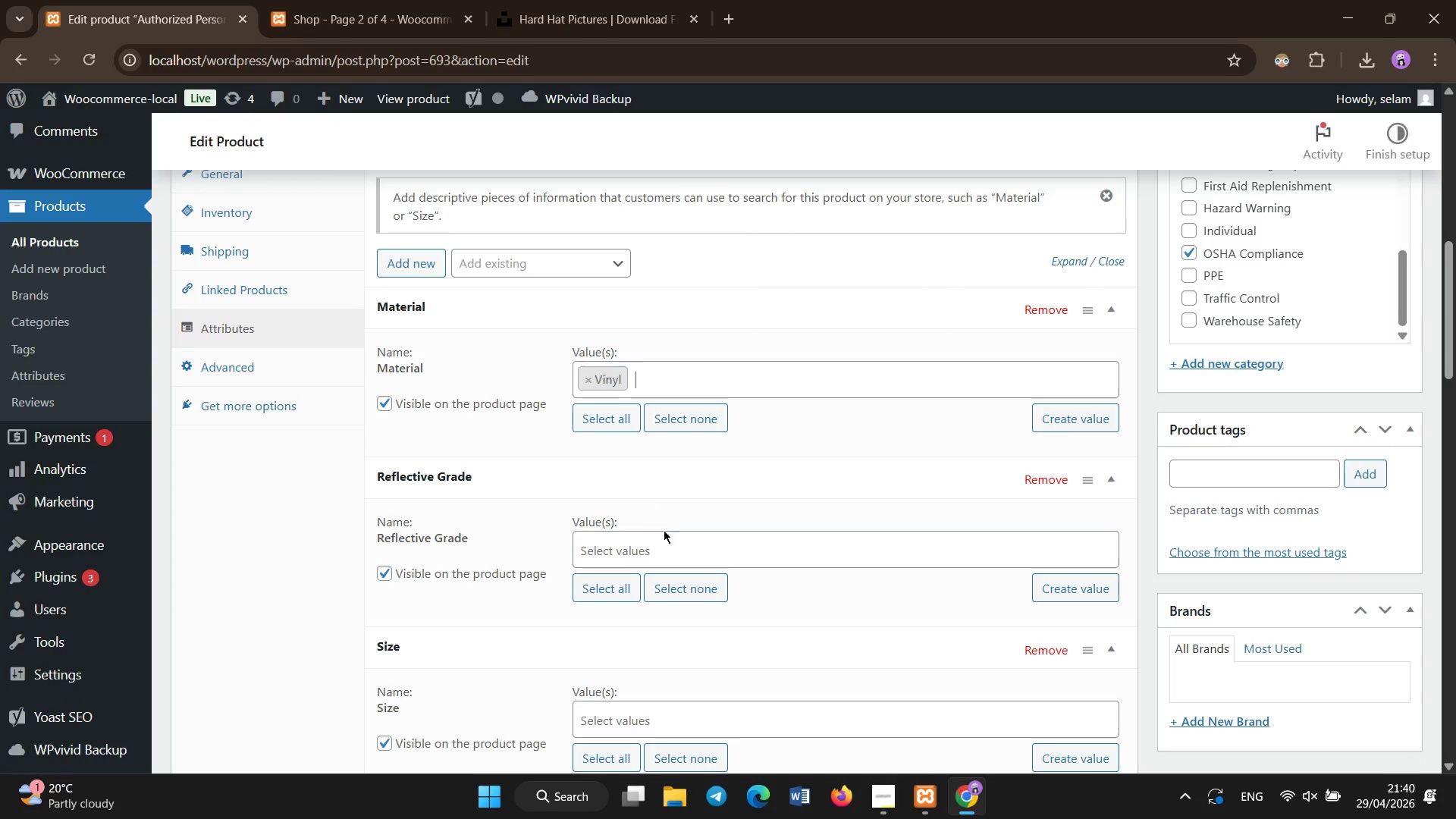 
left_click([667, 555])
 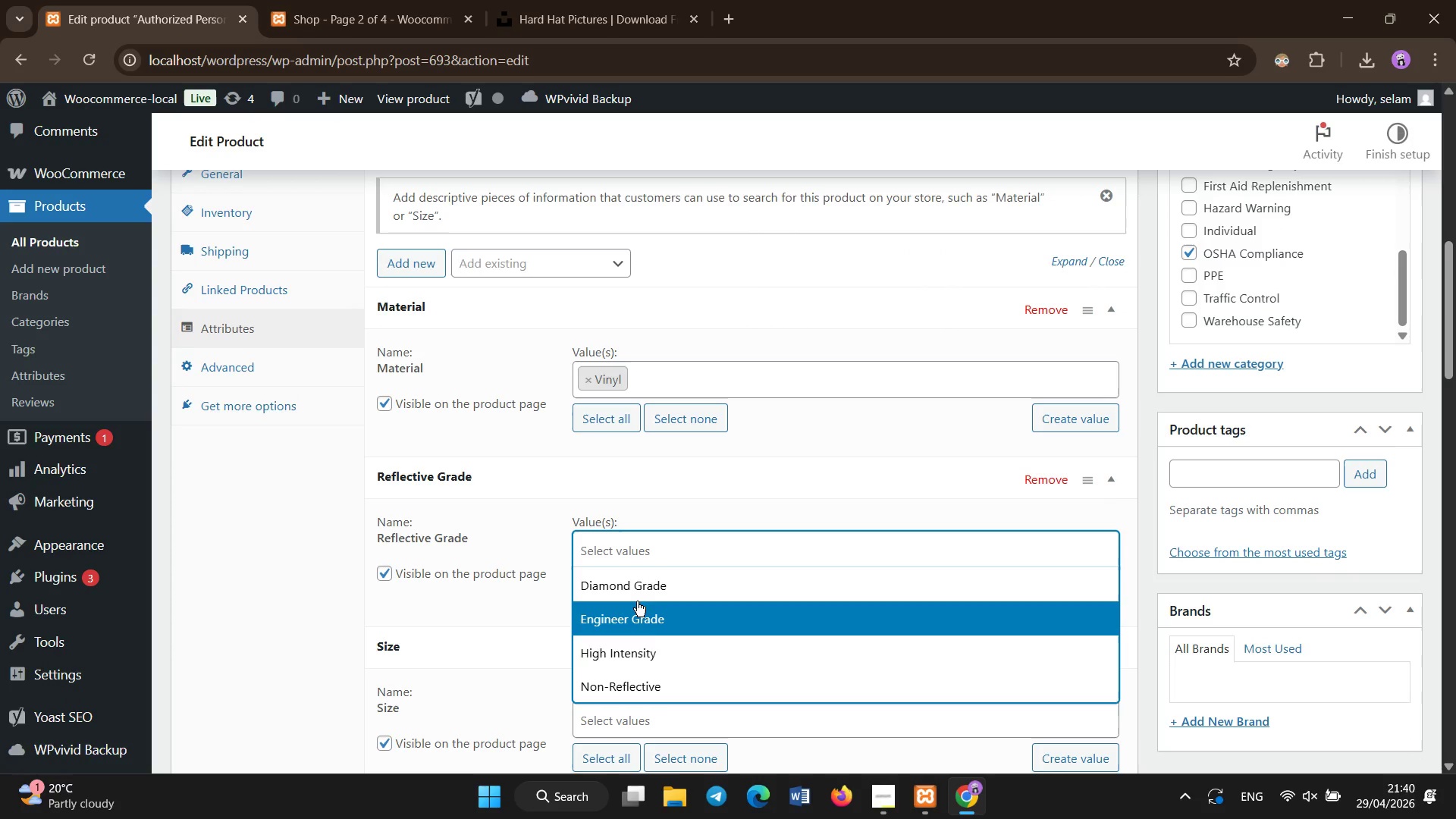 
left_click([661, 679])
 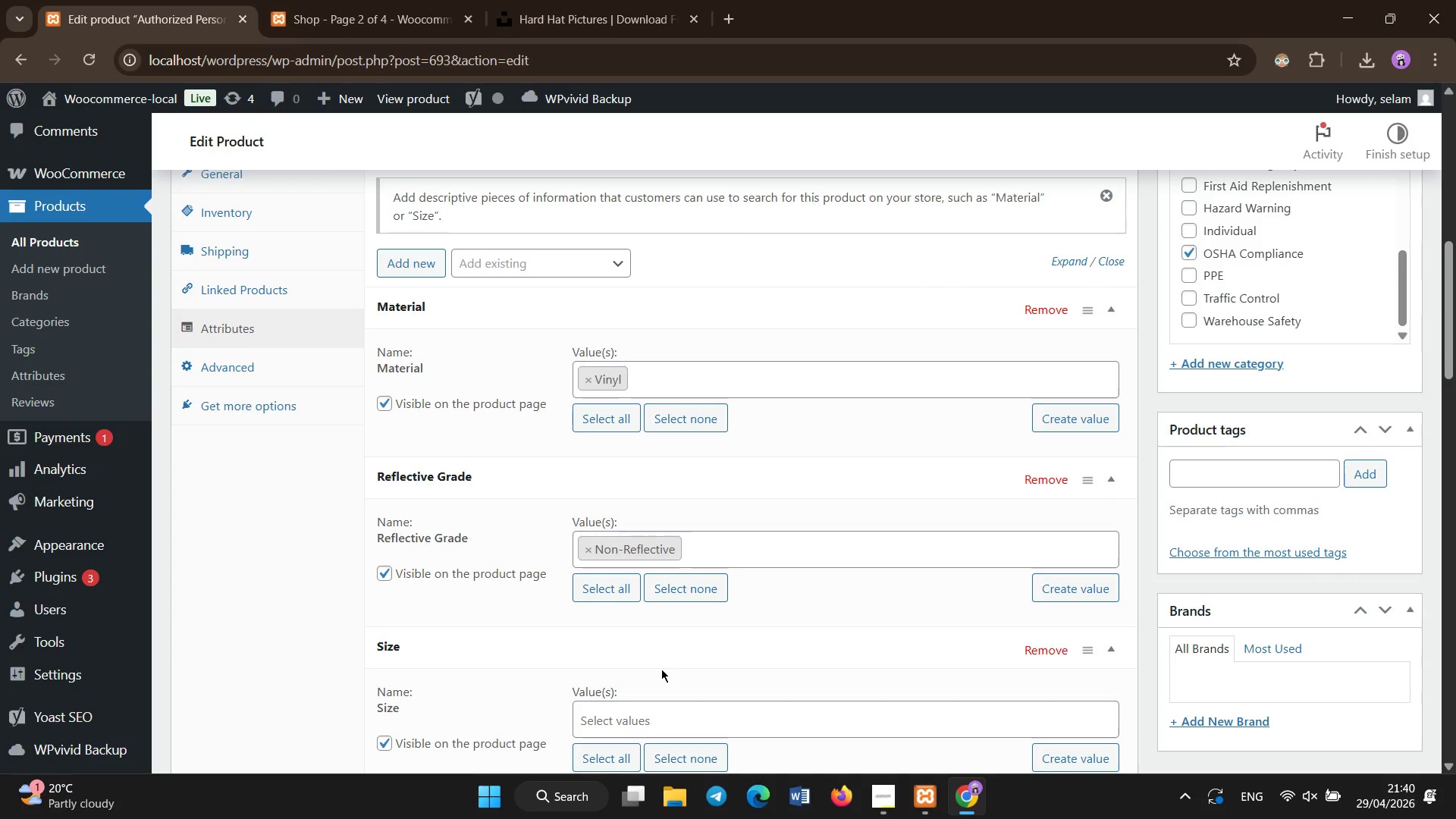 
left_click([653, 601])
 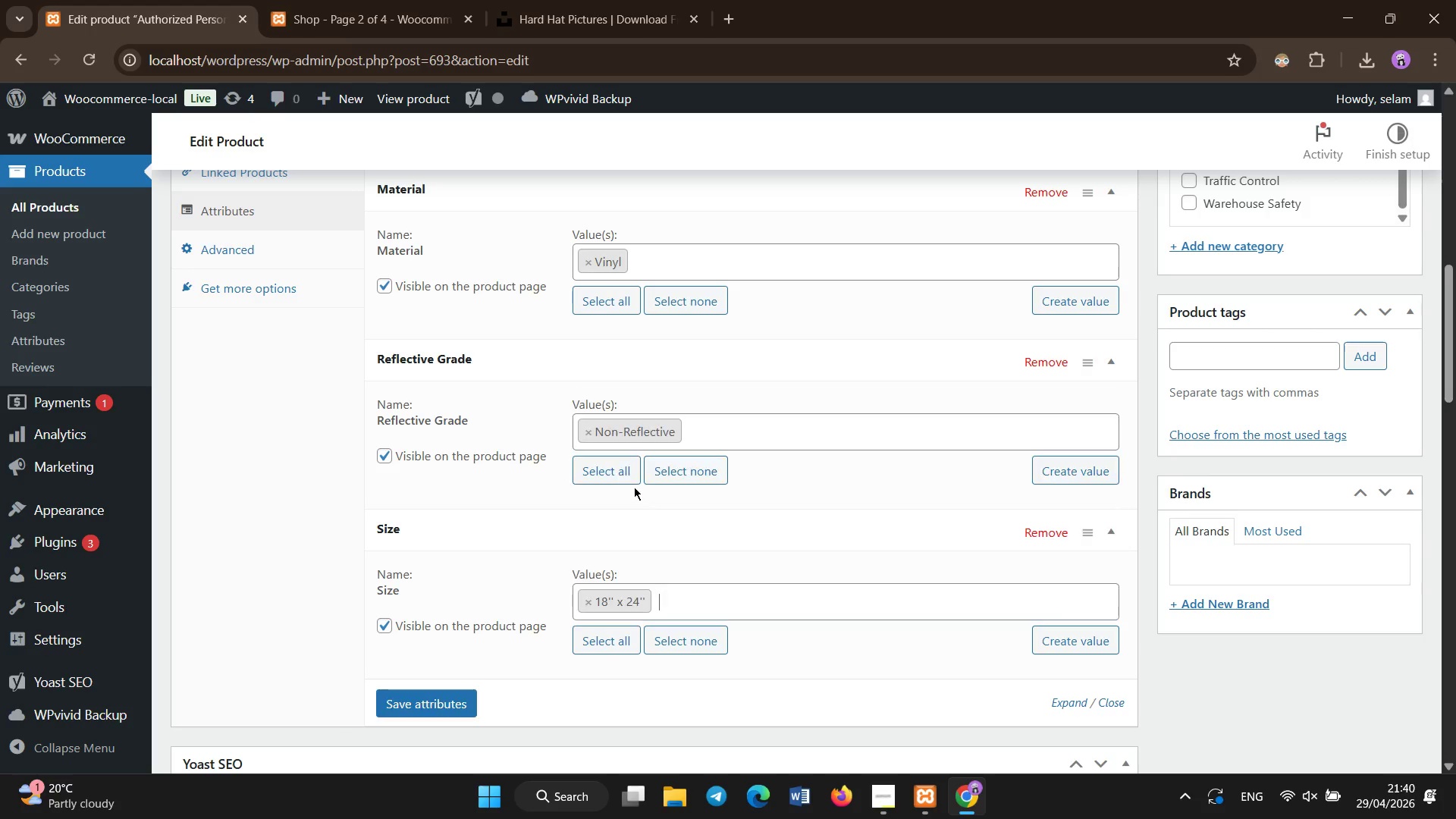 
scroll: coordinate [659, 659], scroll_direction: down, amount: 1.0
 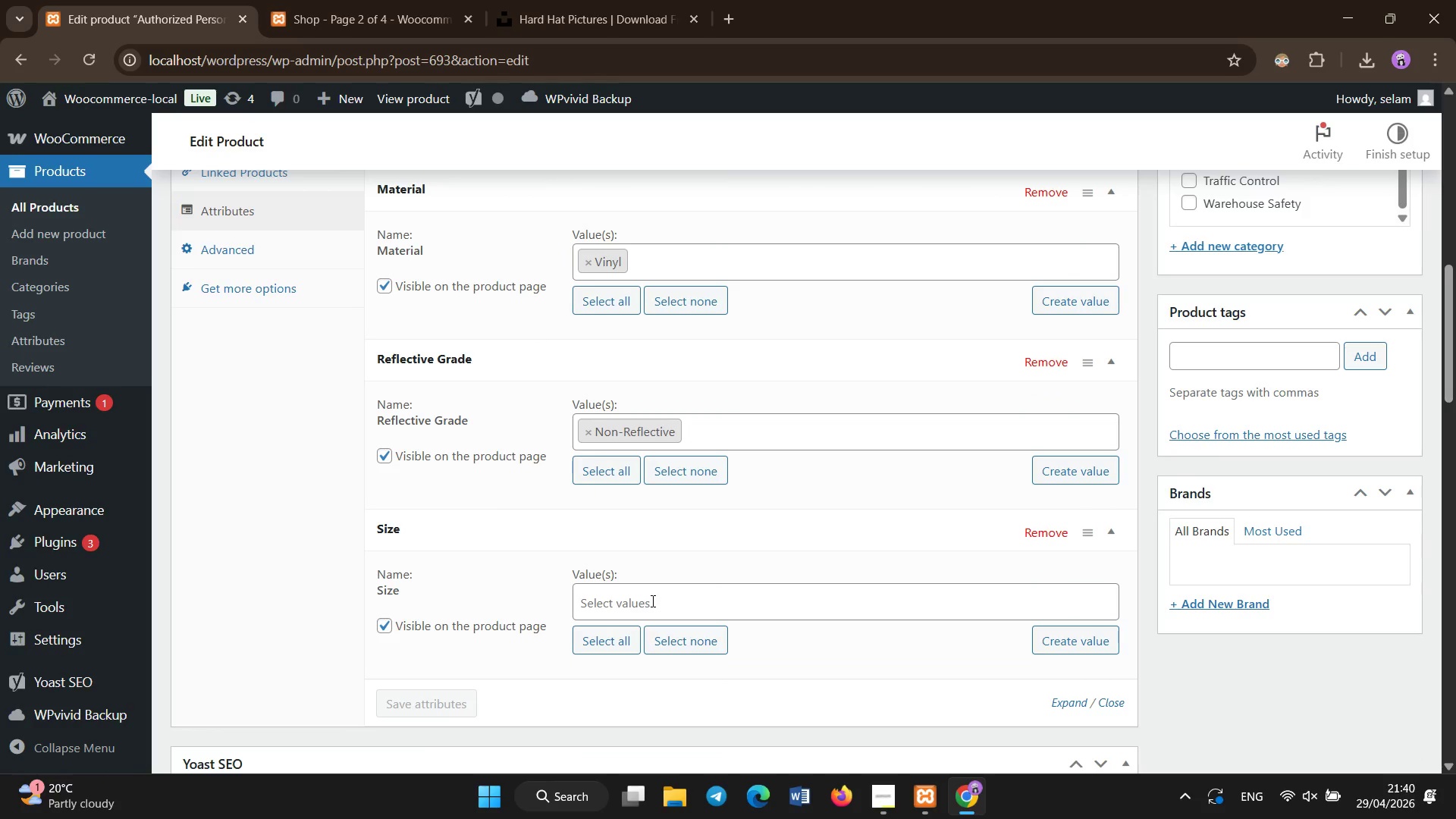 
wait(5.42)
 